 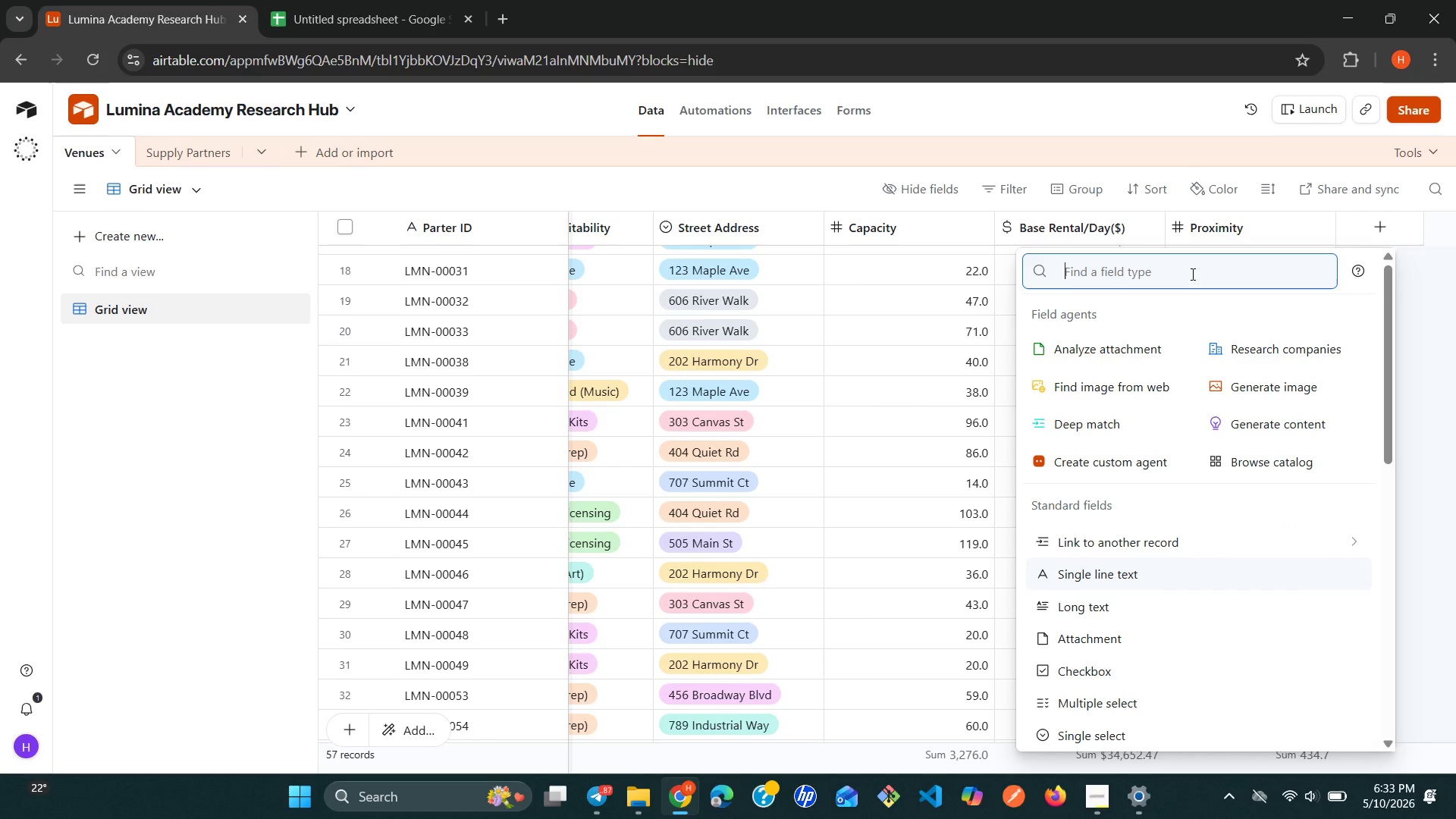 
type(for,)
key(Backspace)
key(Backspace)
 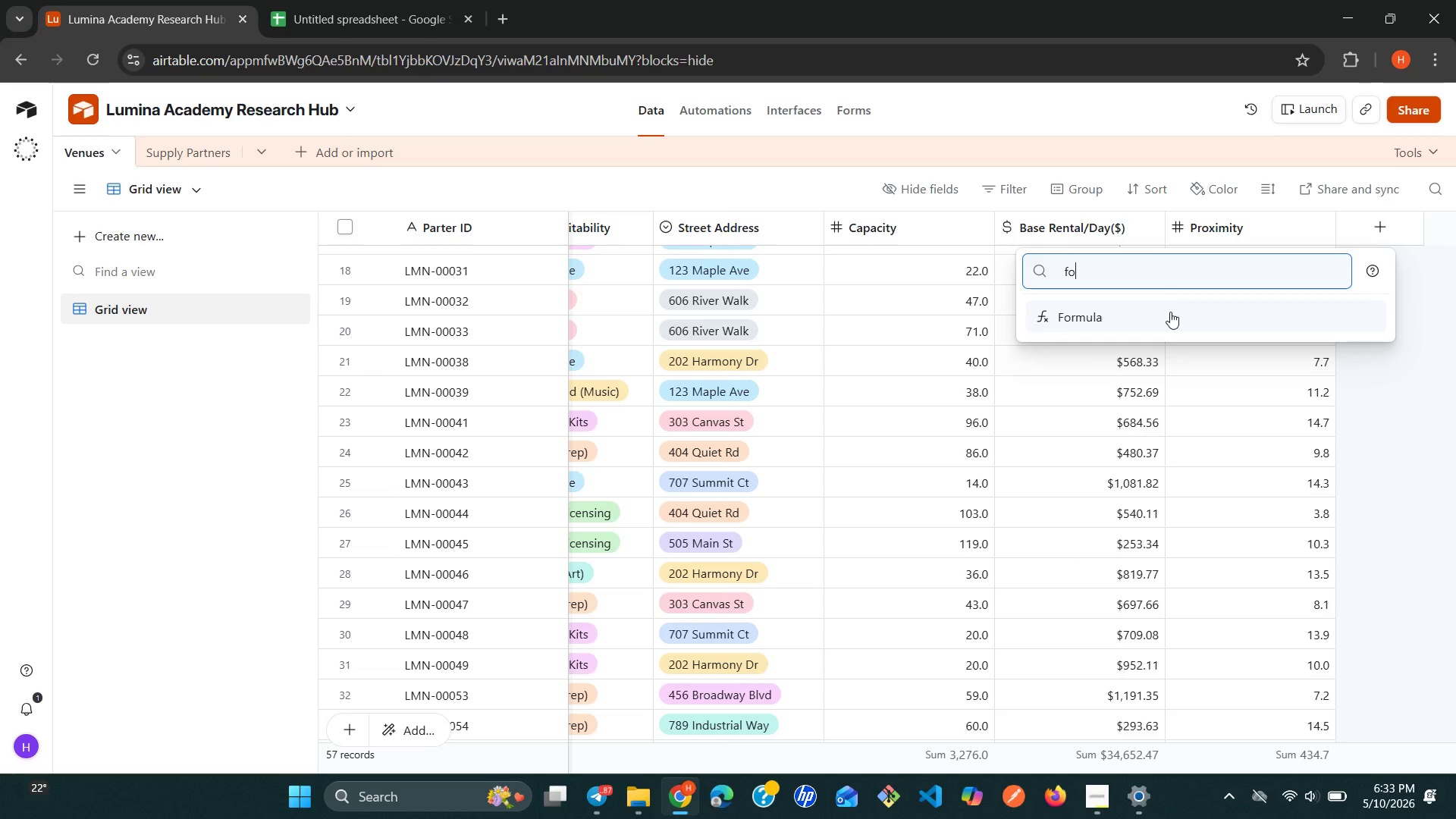 
left_click([1165, 303])
 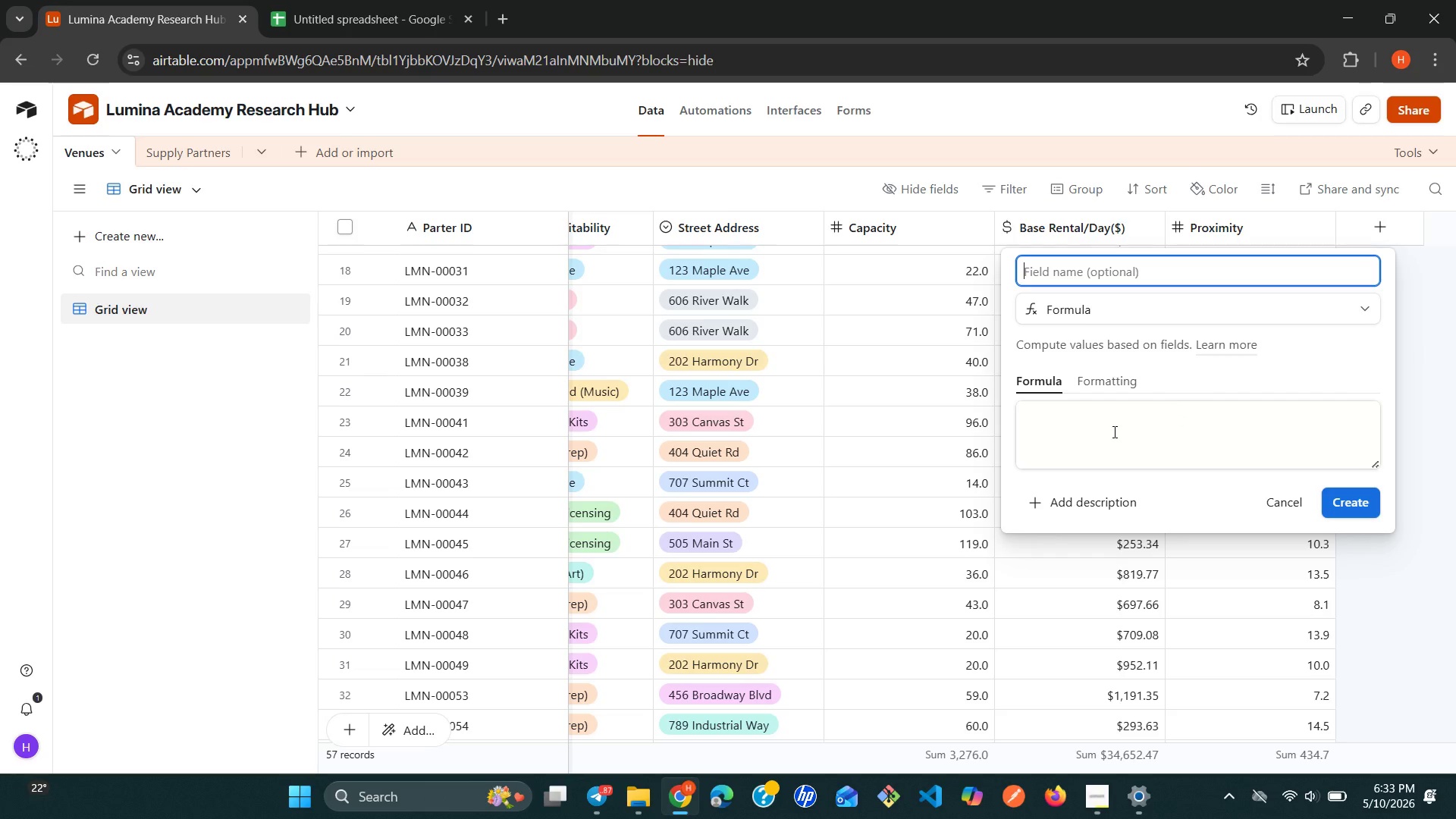 
left_click([1106, 431])
 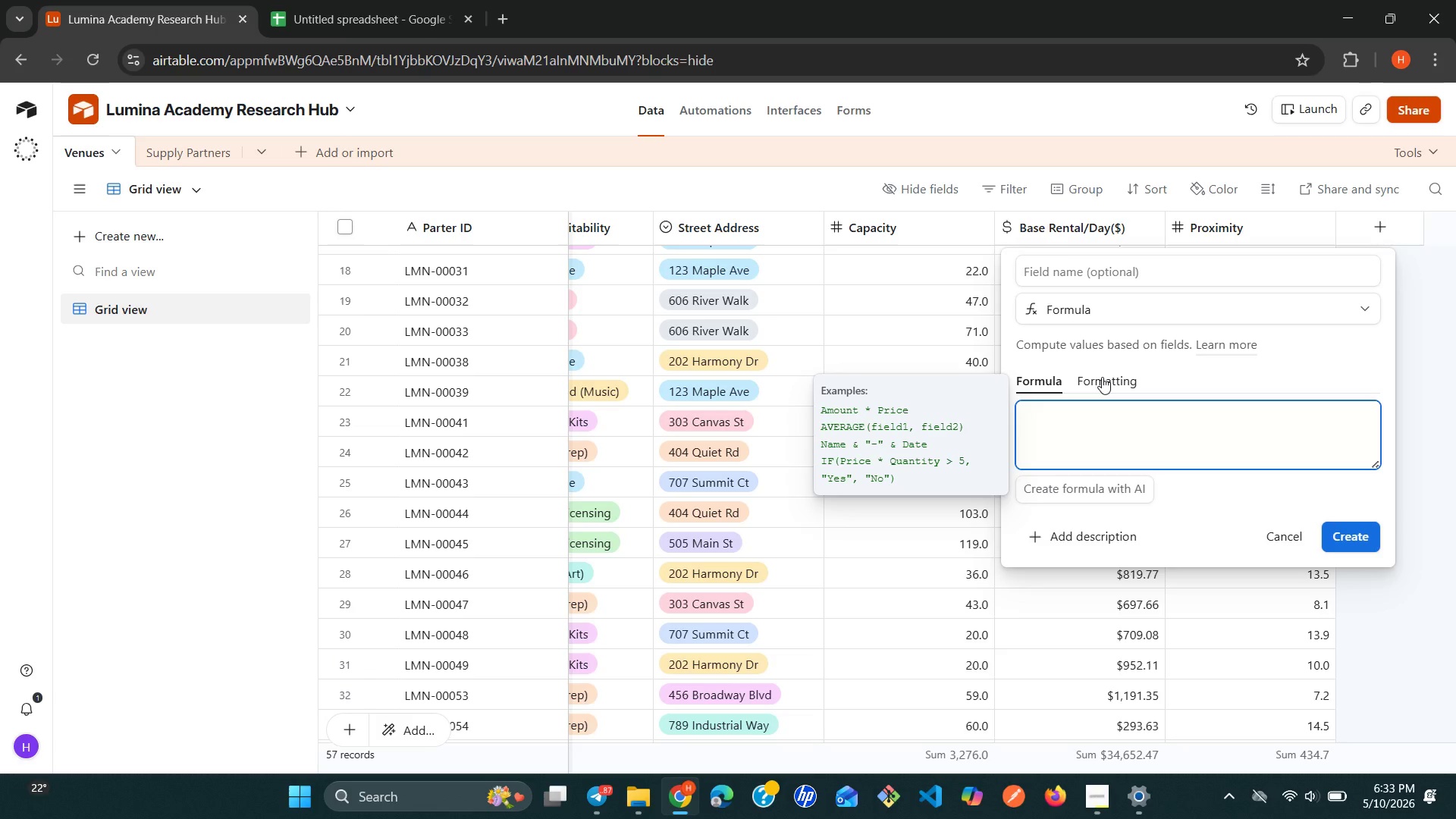 
left_click([1102, 377])
 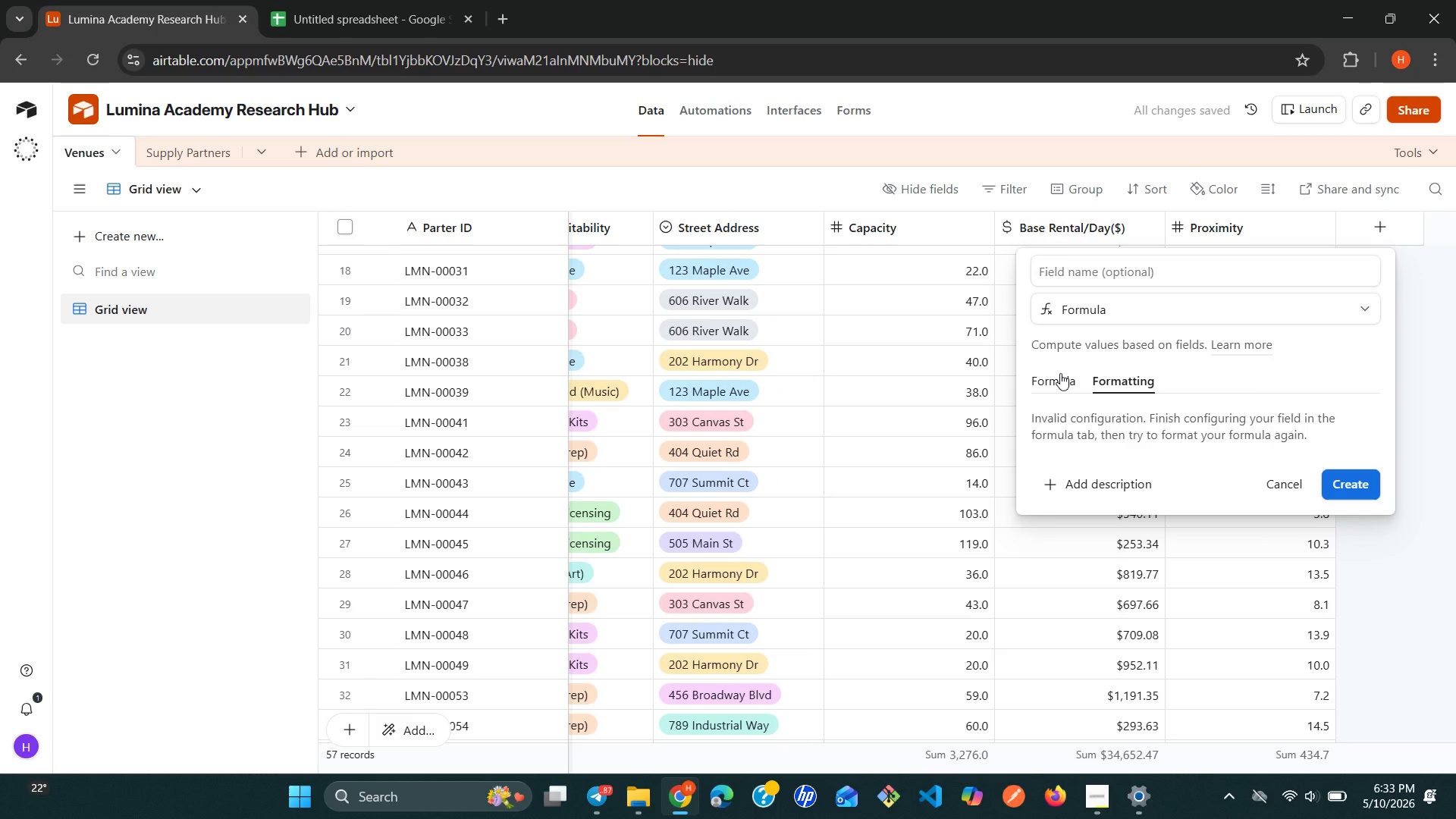 
left_click([1058, 373])
 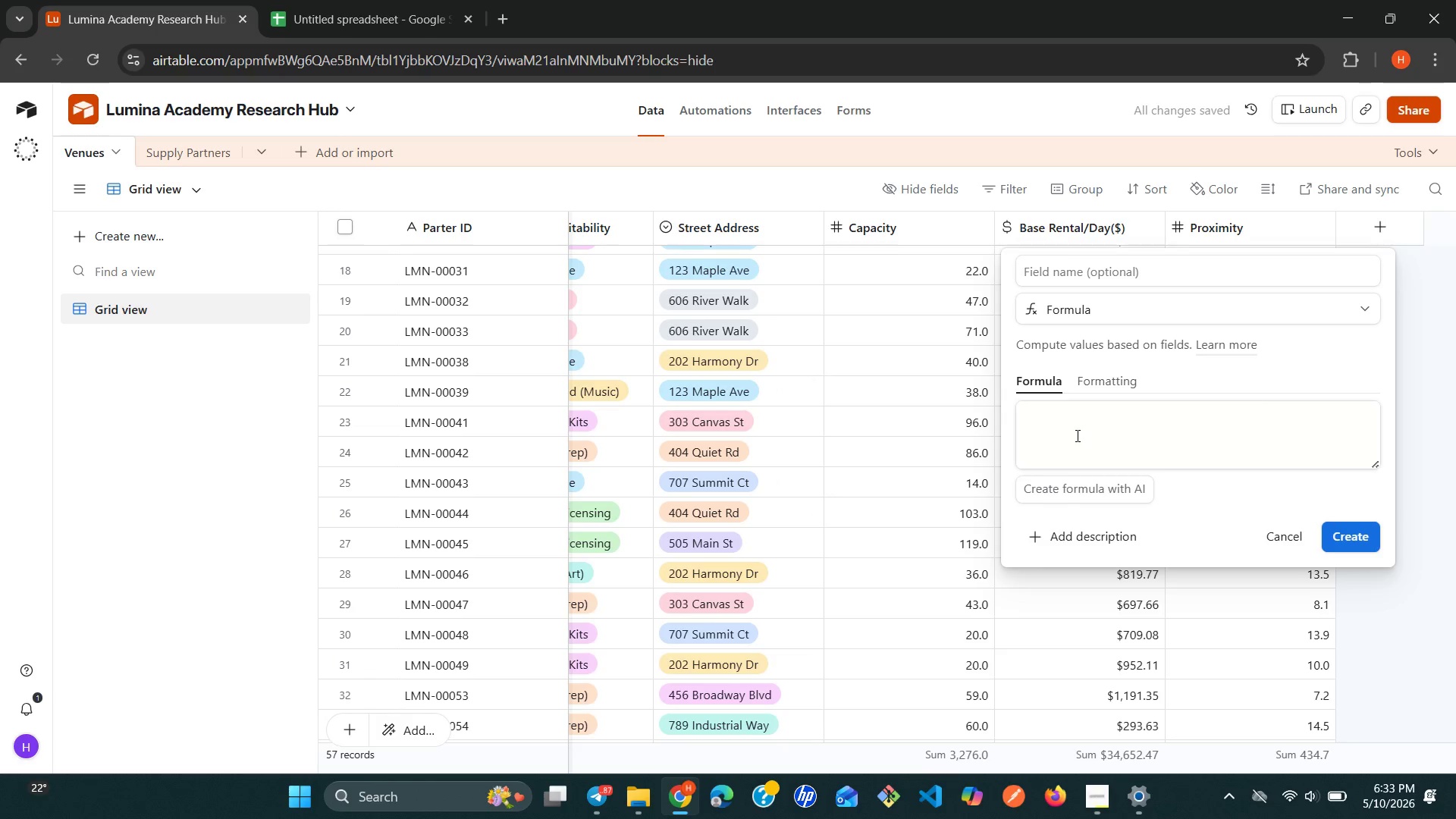 
left_click([1076, 435])
 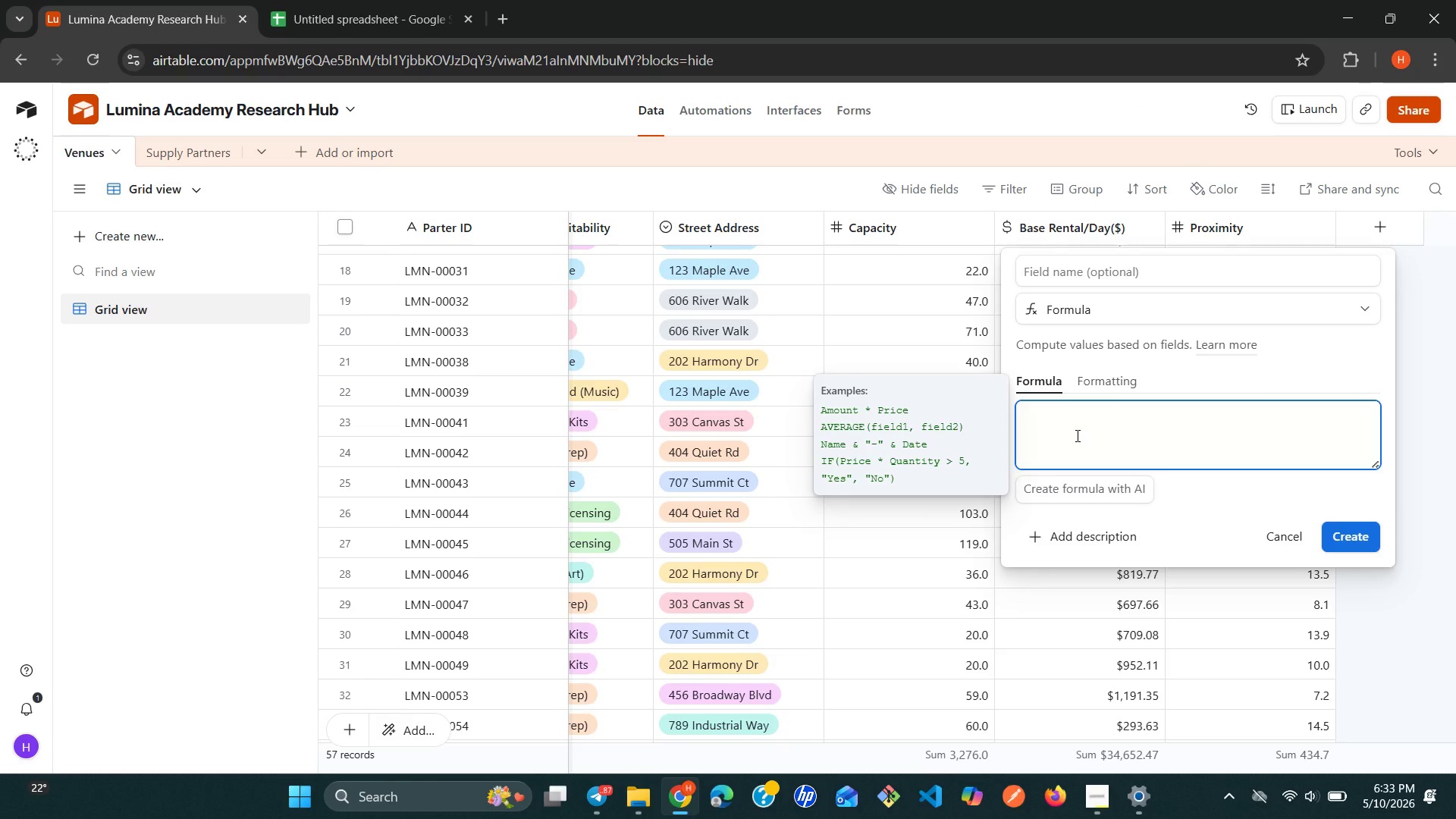 
key(Shift+M)
 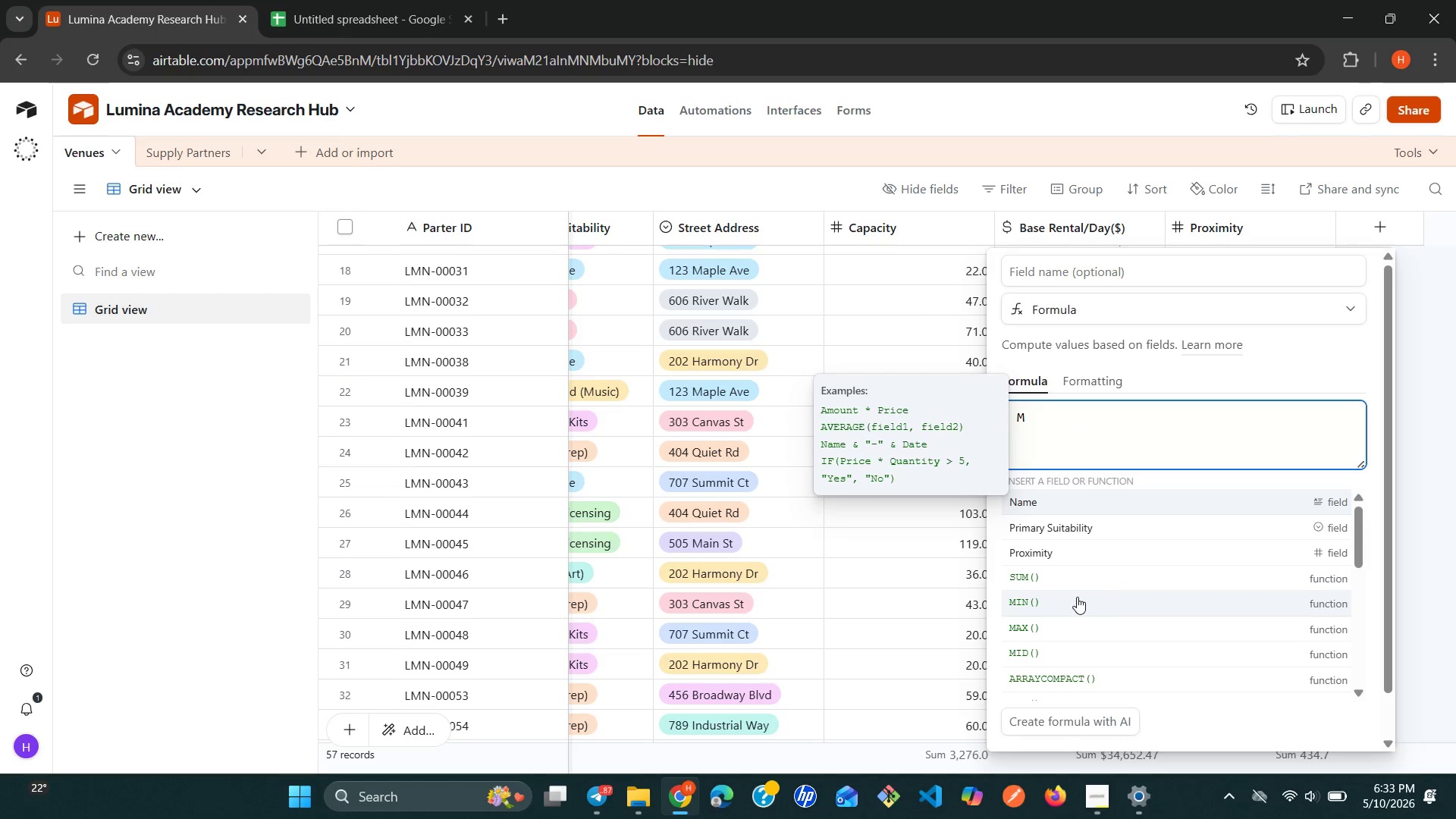 
wait(8.49)
 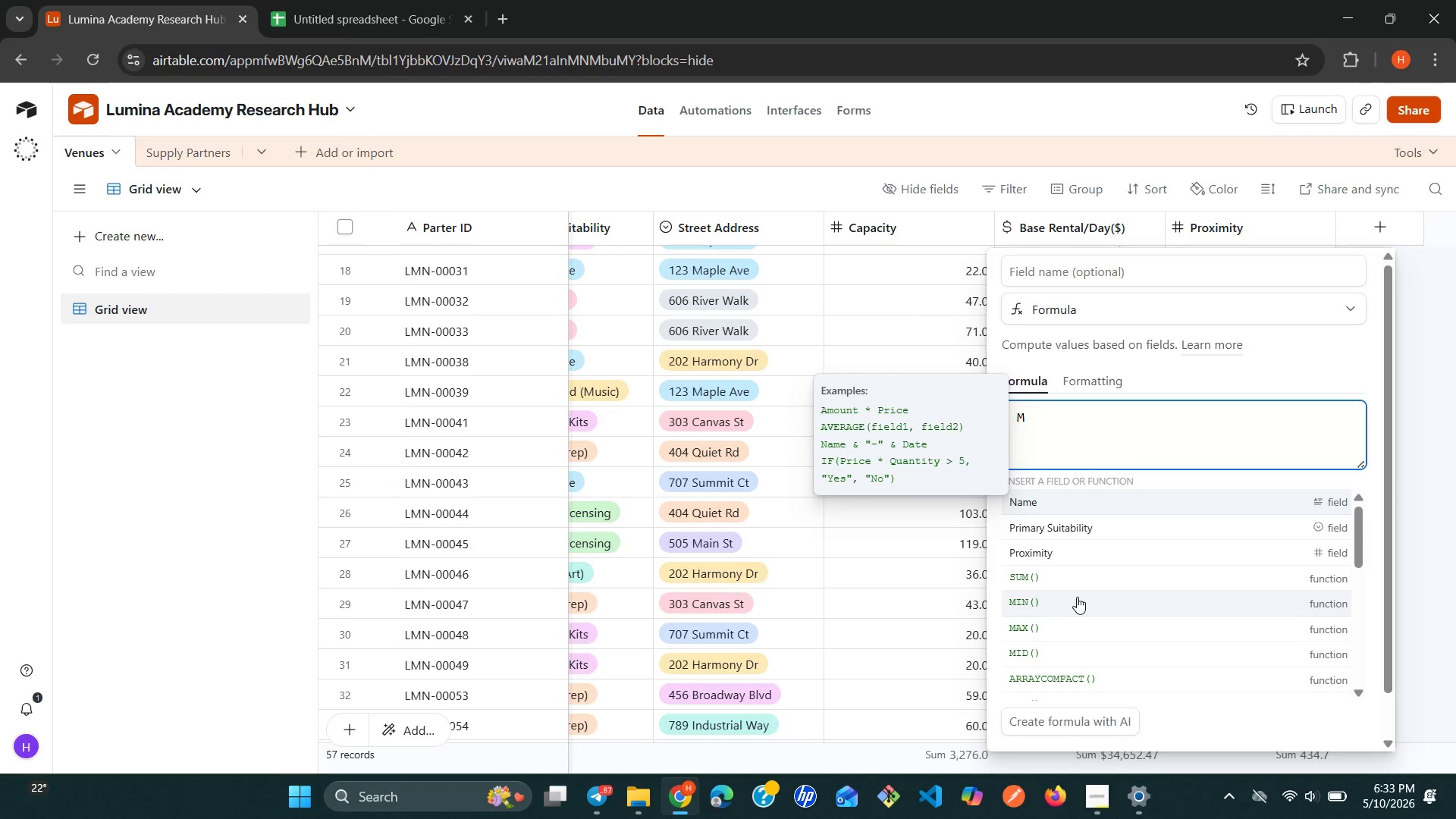 
left_click([1077, 597])
 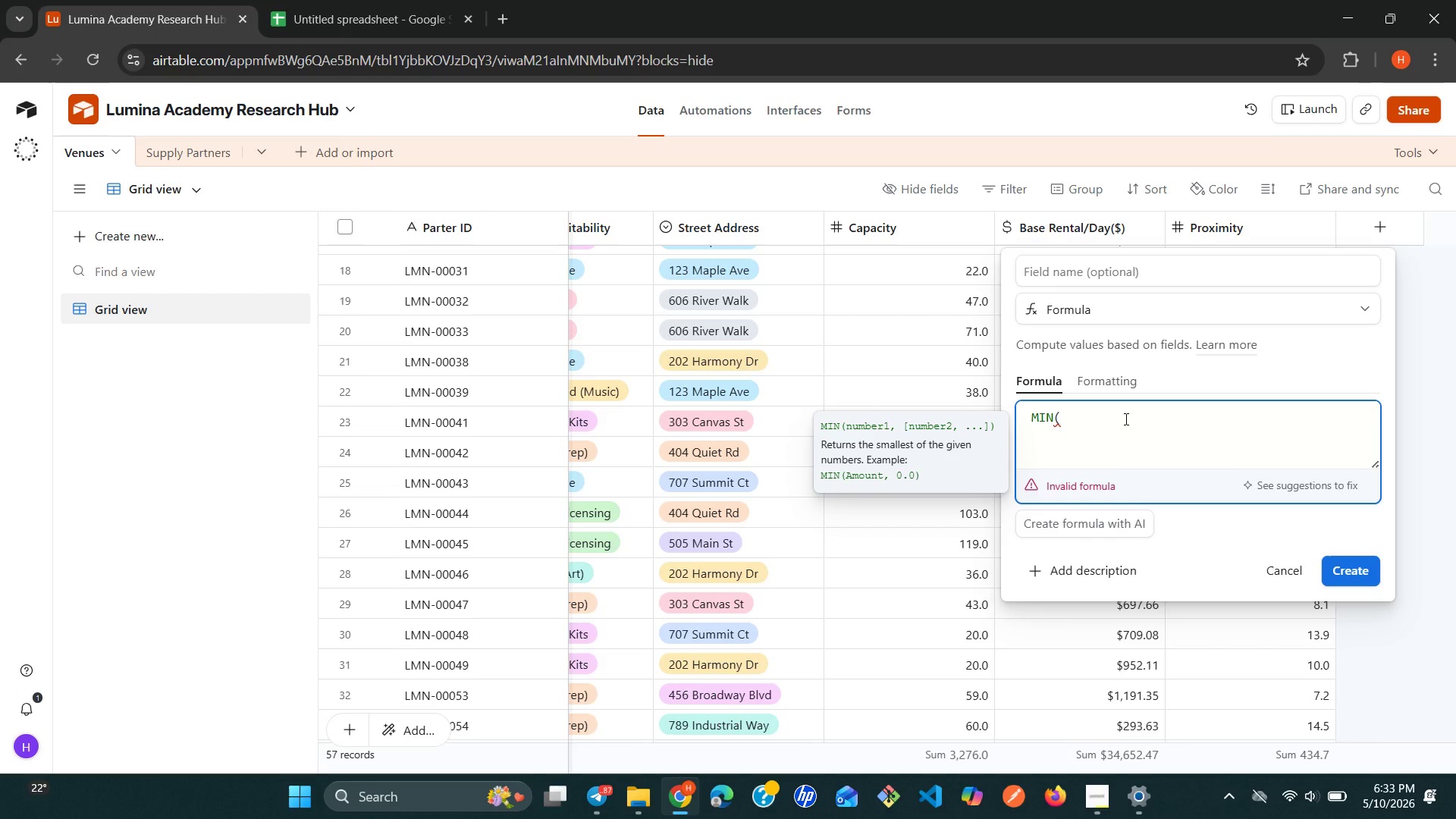 
type(10,)
 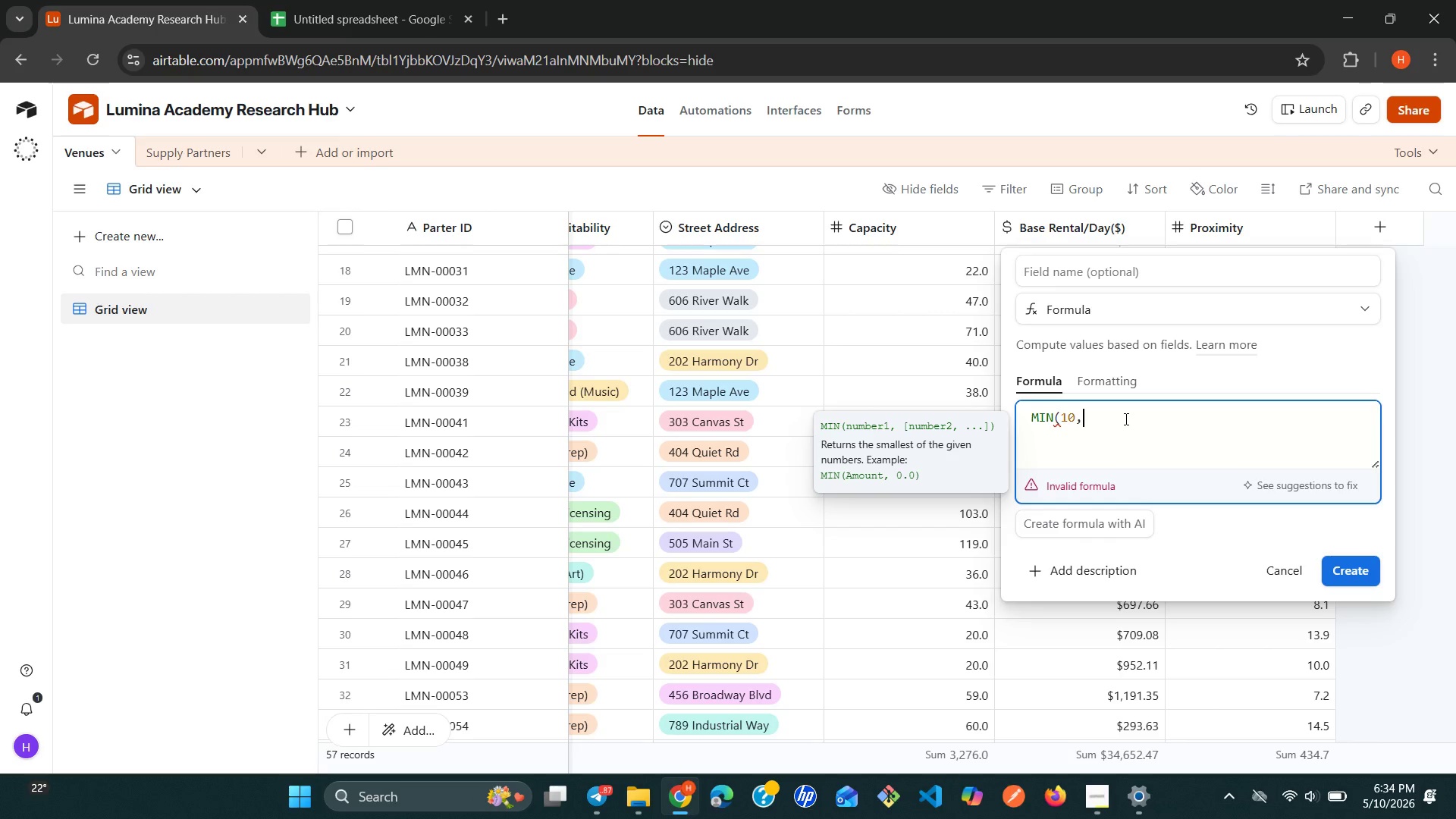 
wait(16.19)
 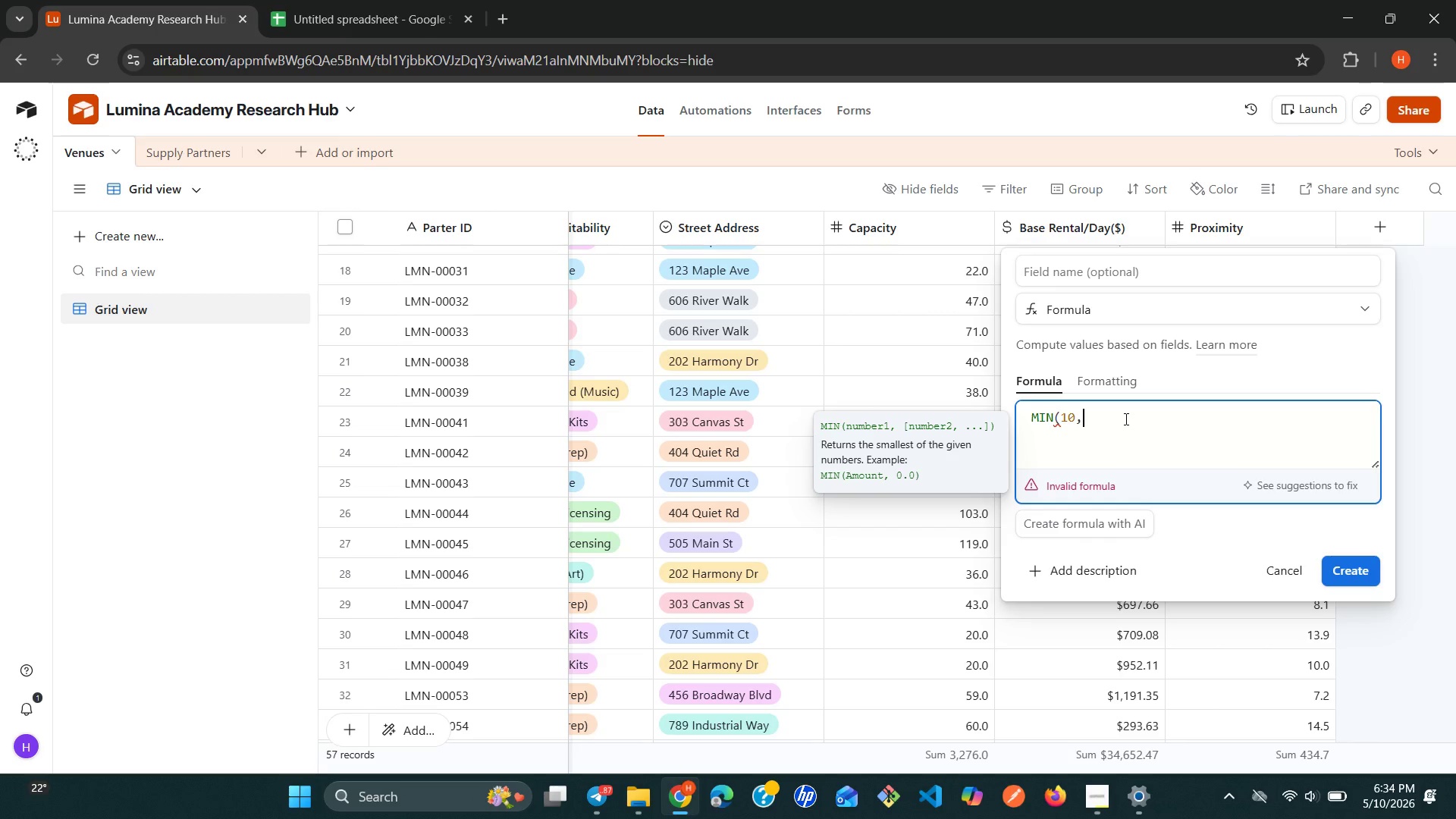 
type(max)
 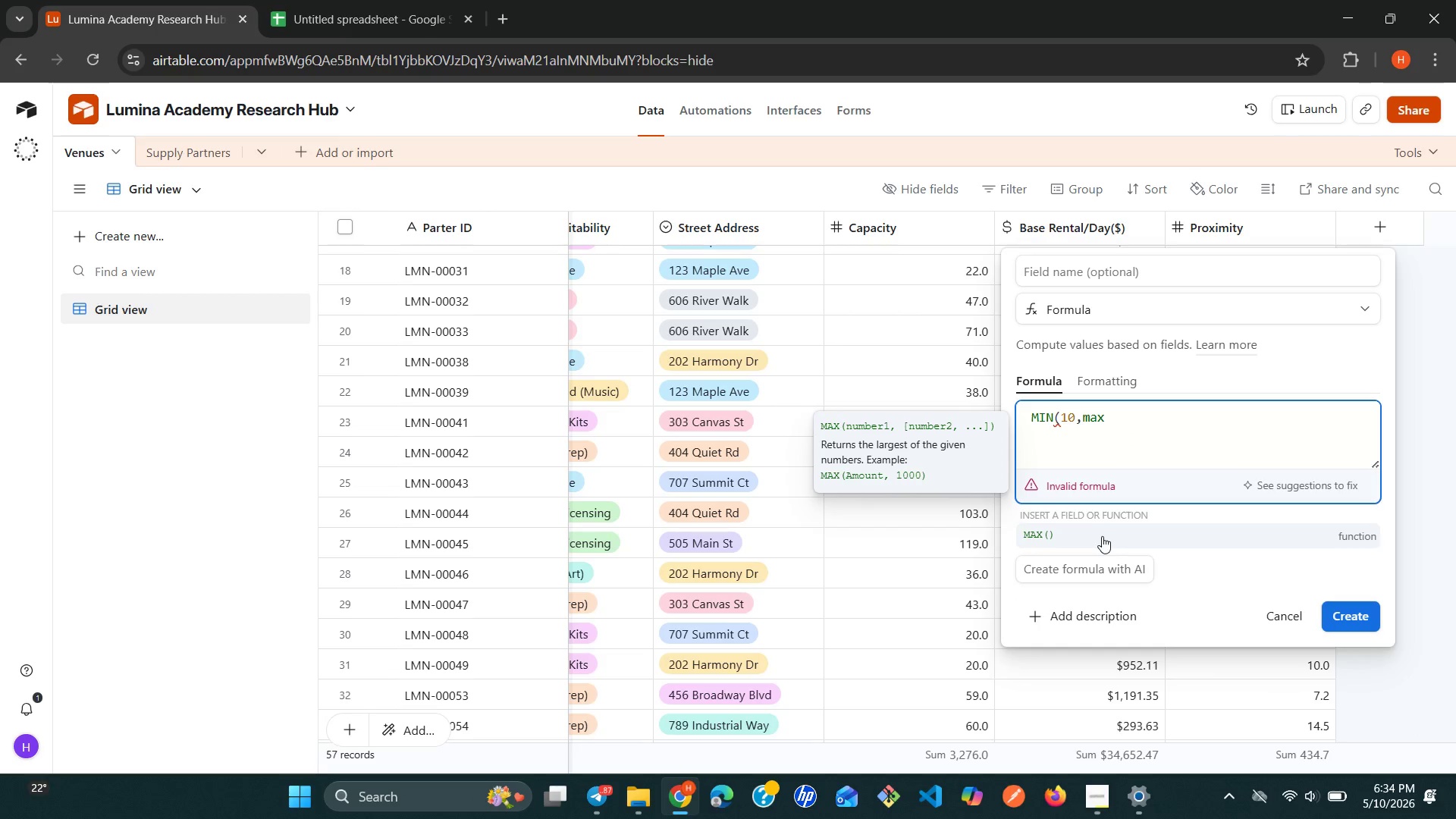 
left_click([1097, 540])
 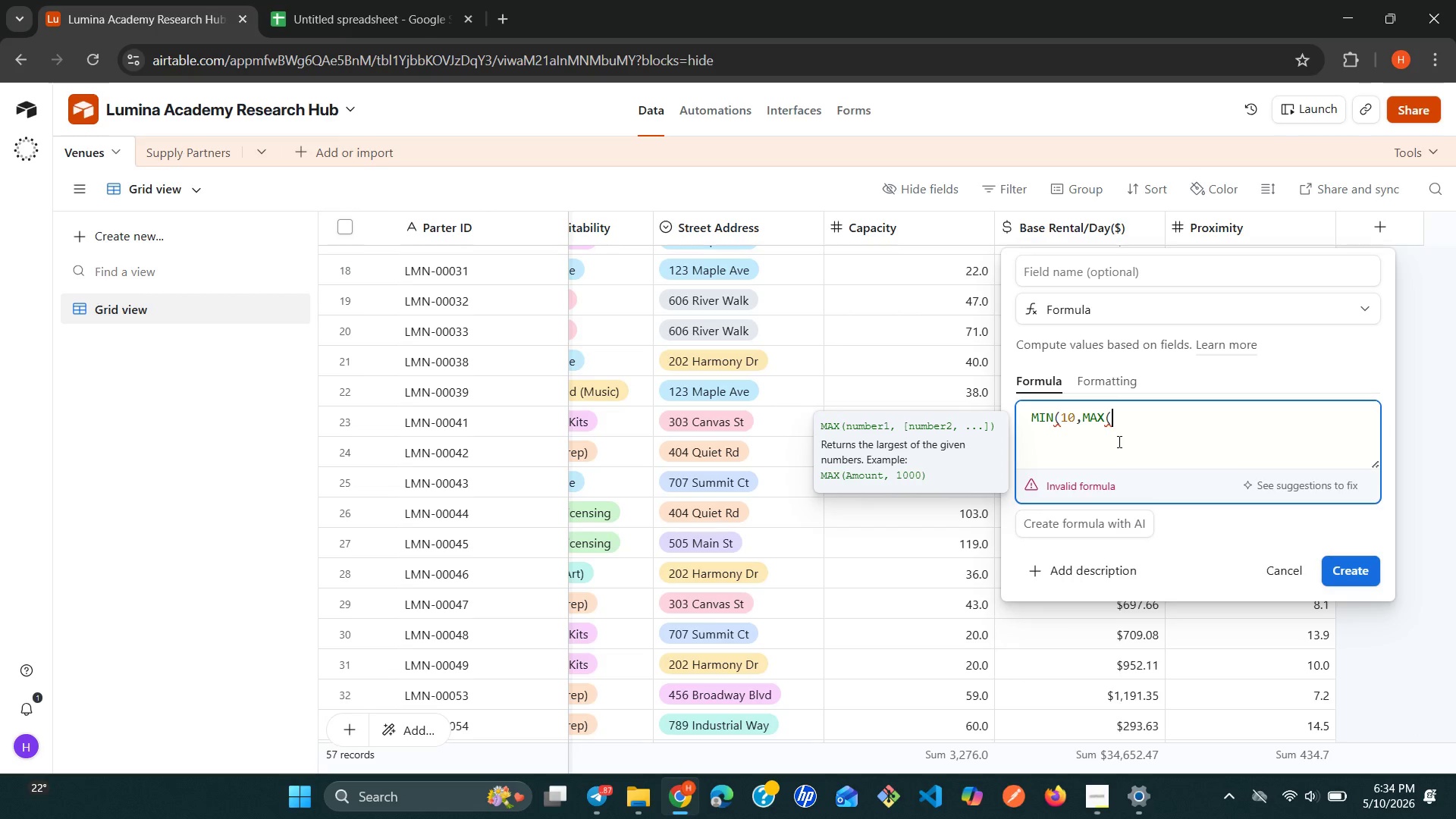 
key(1)
 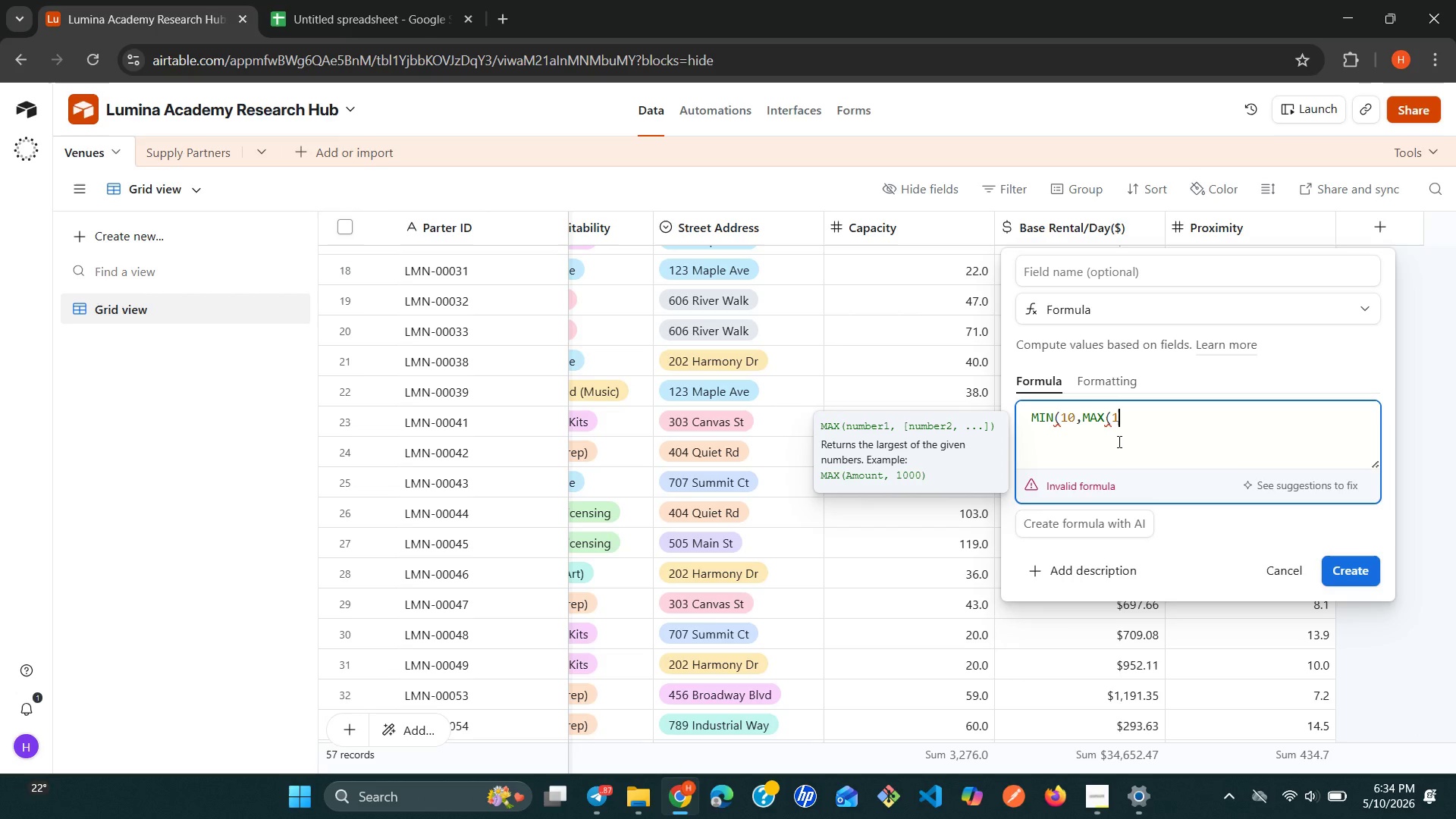 
key(Comma)
 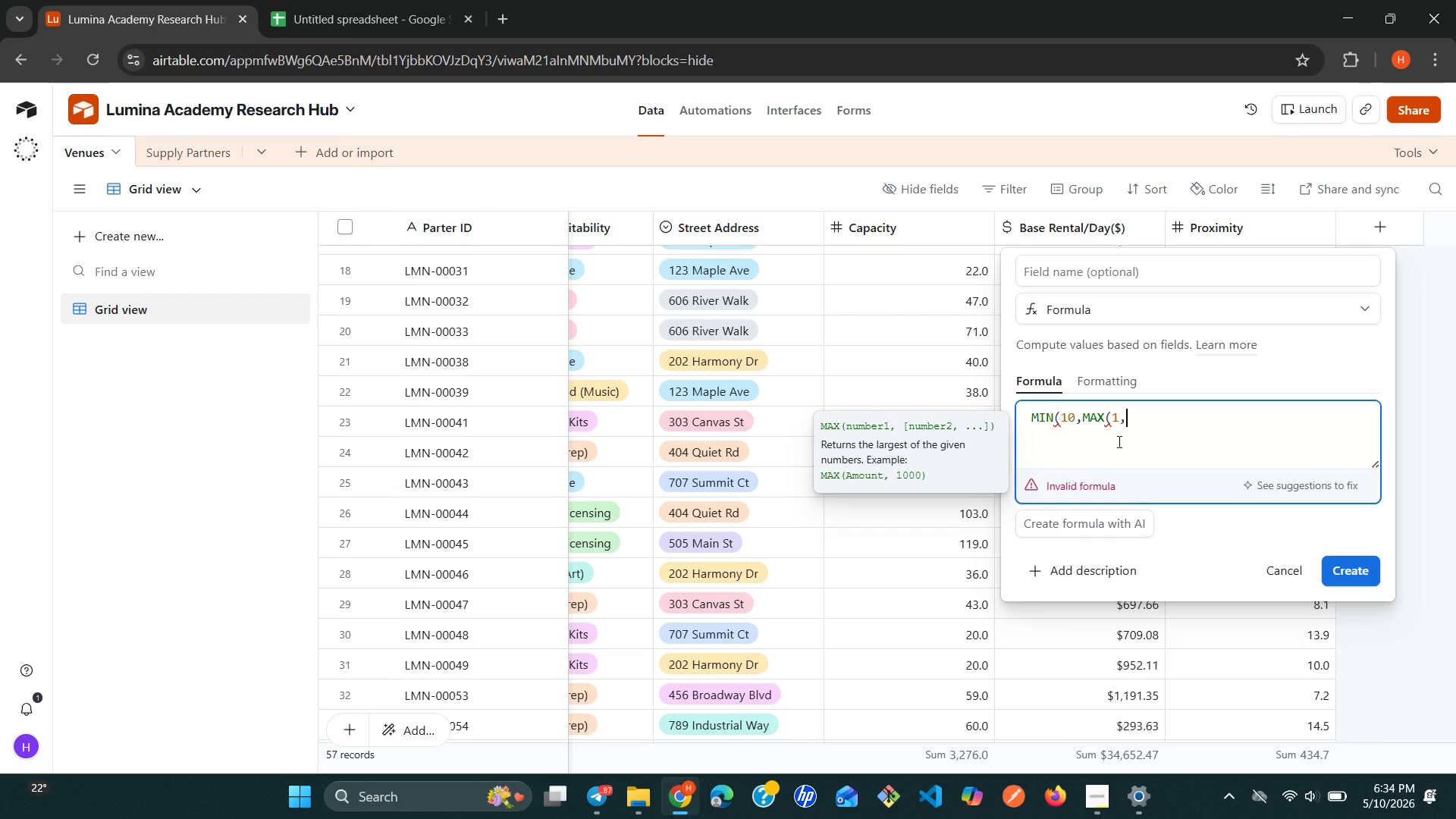 
wait(15.31)
 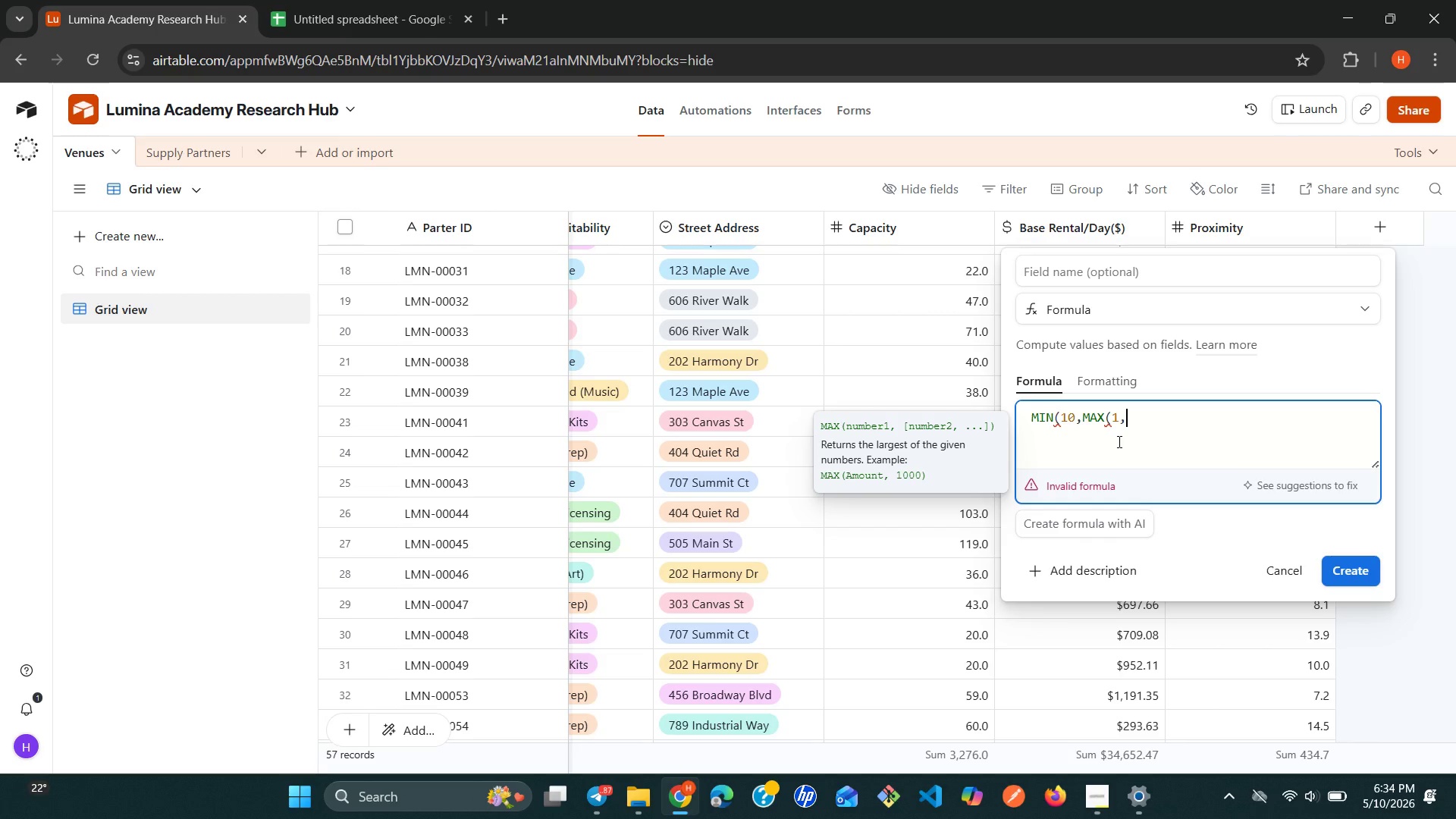 
left_click([1134, 275])
 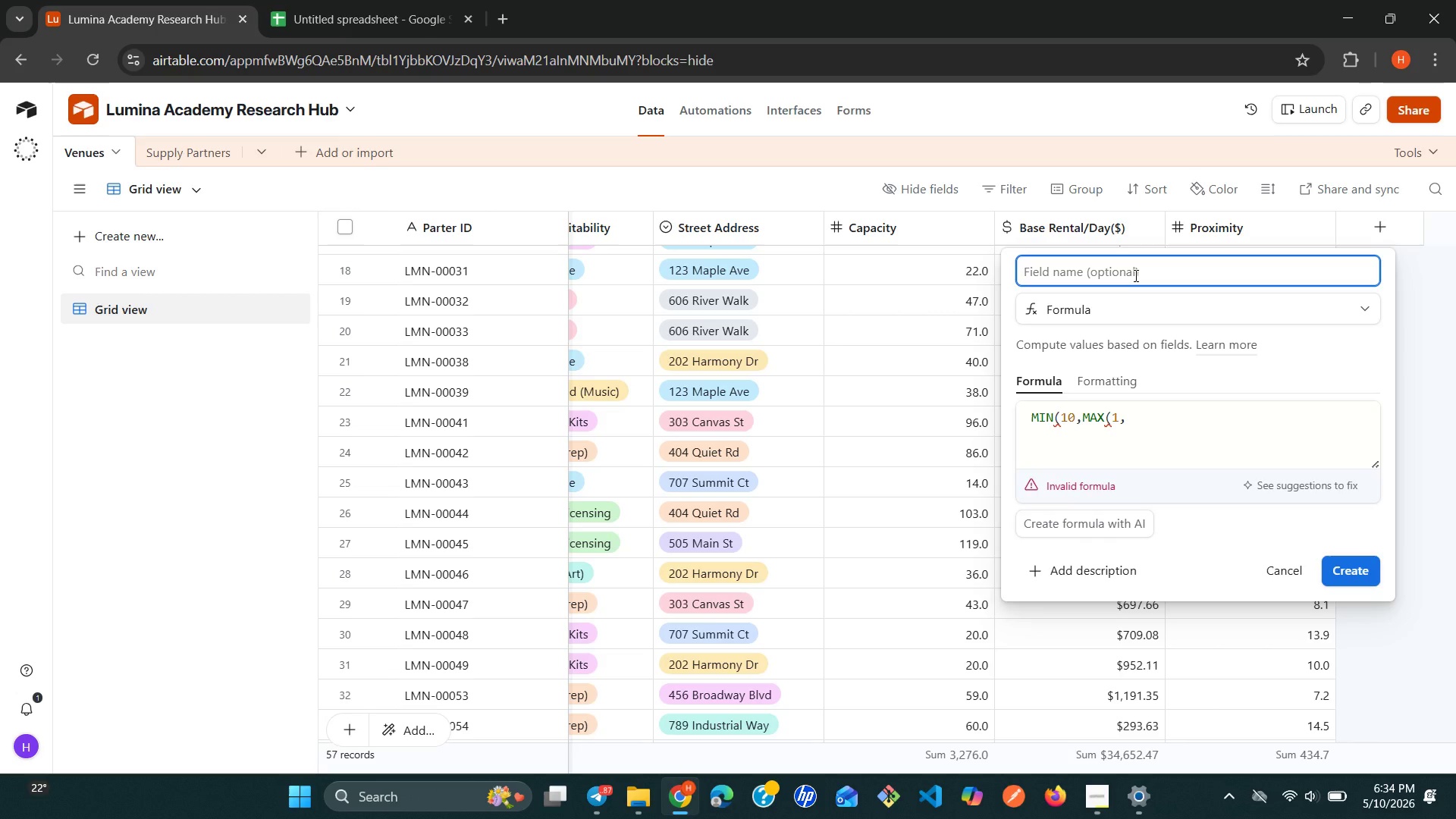 
type(Feasibl)
 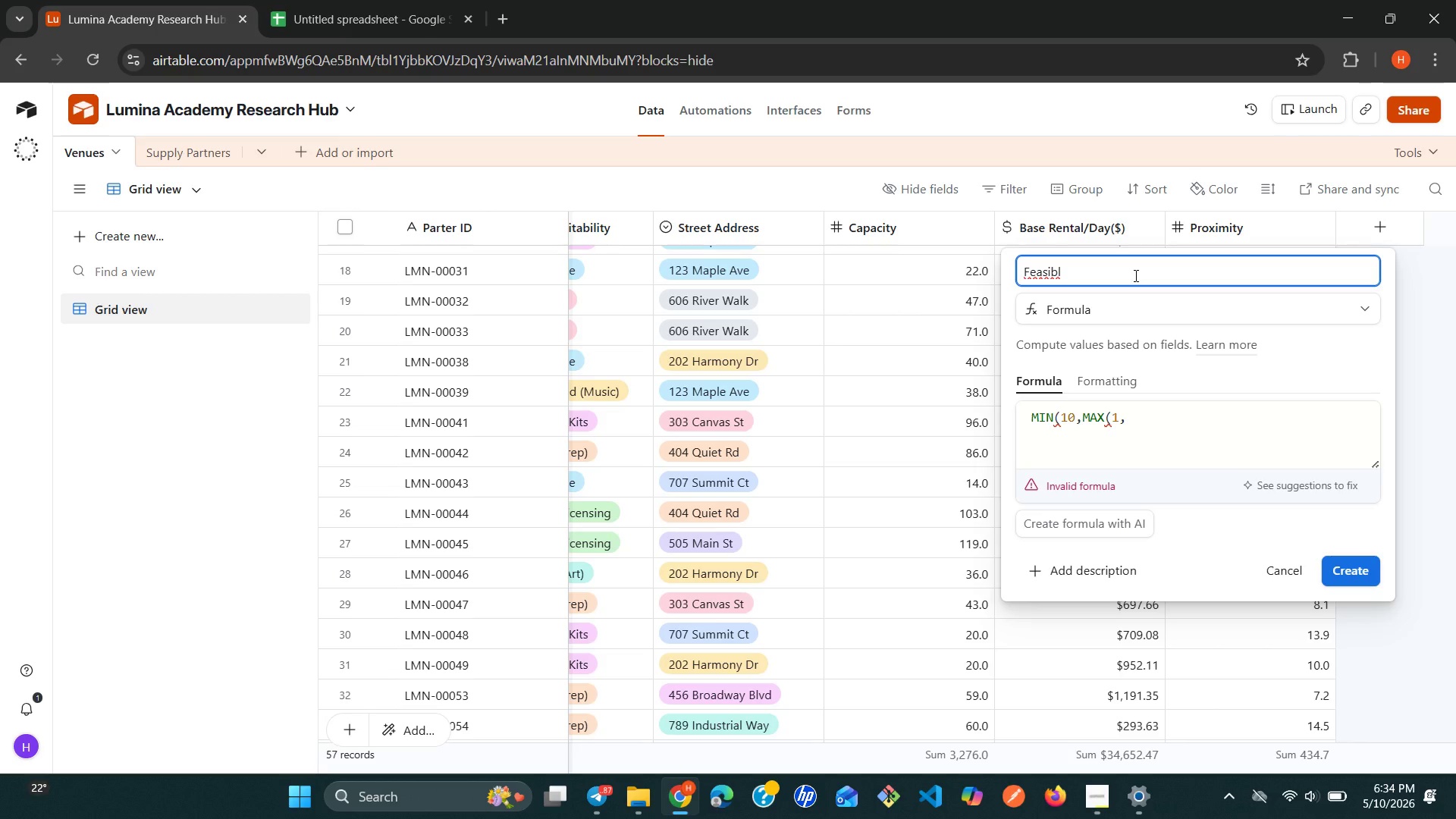 
wait(5.27)
 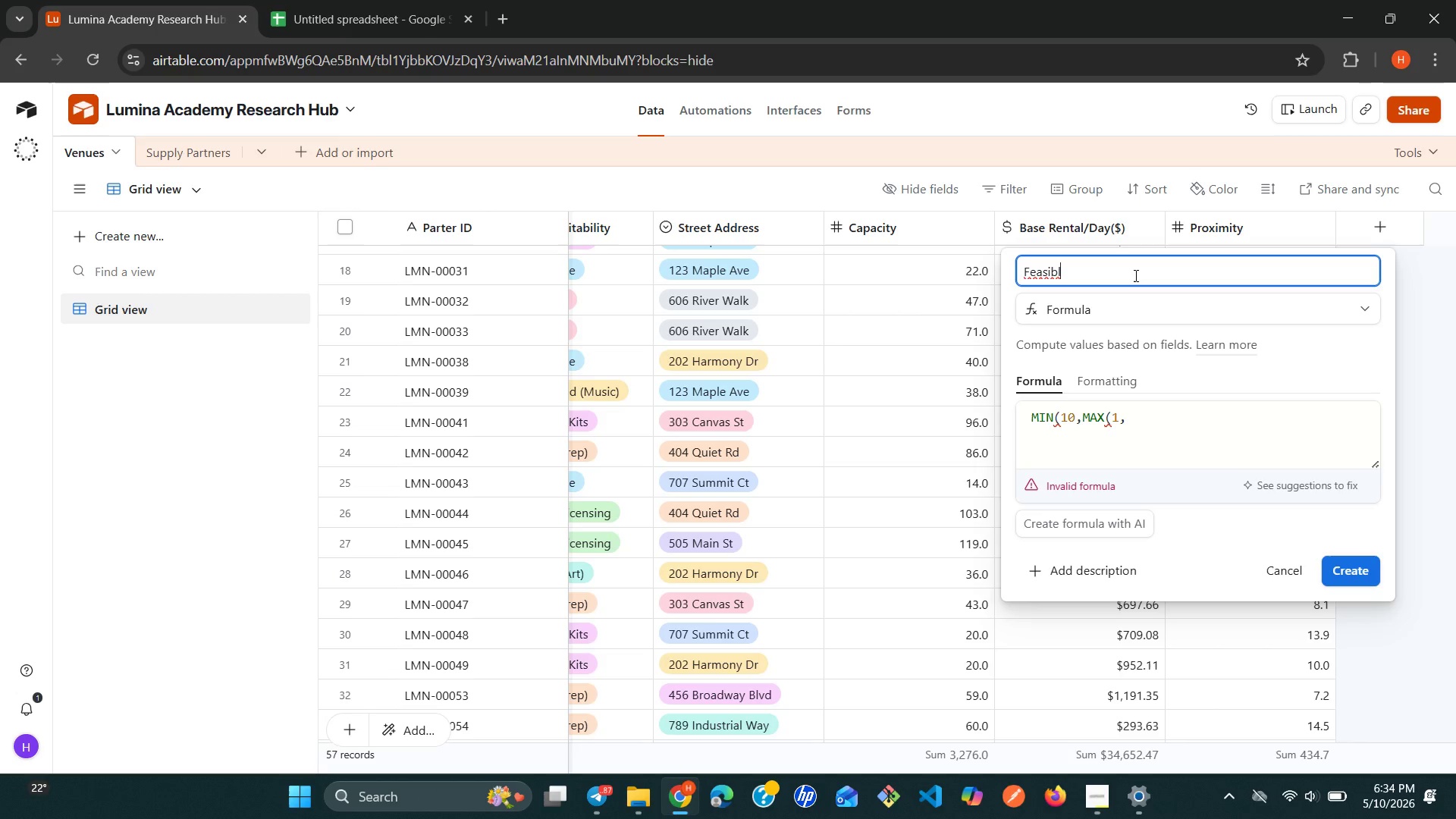 
key(Backspace)
type(ility Score)
 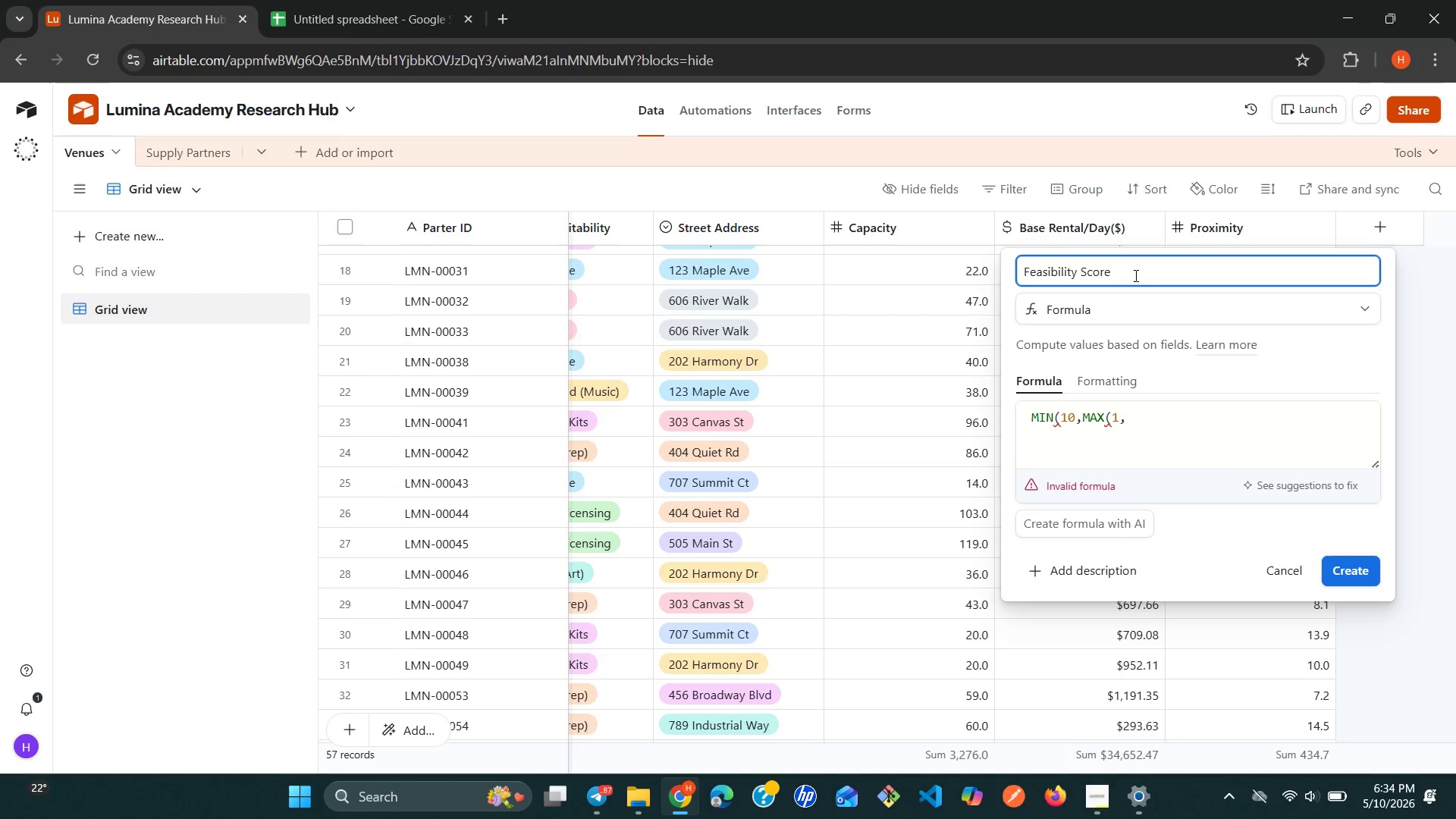 
wait(12.3)
 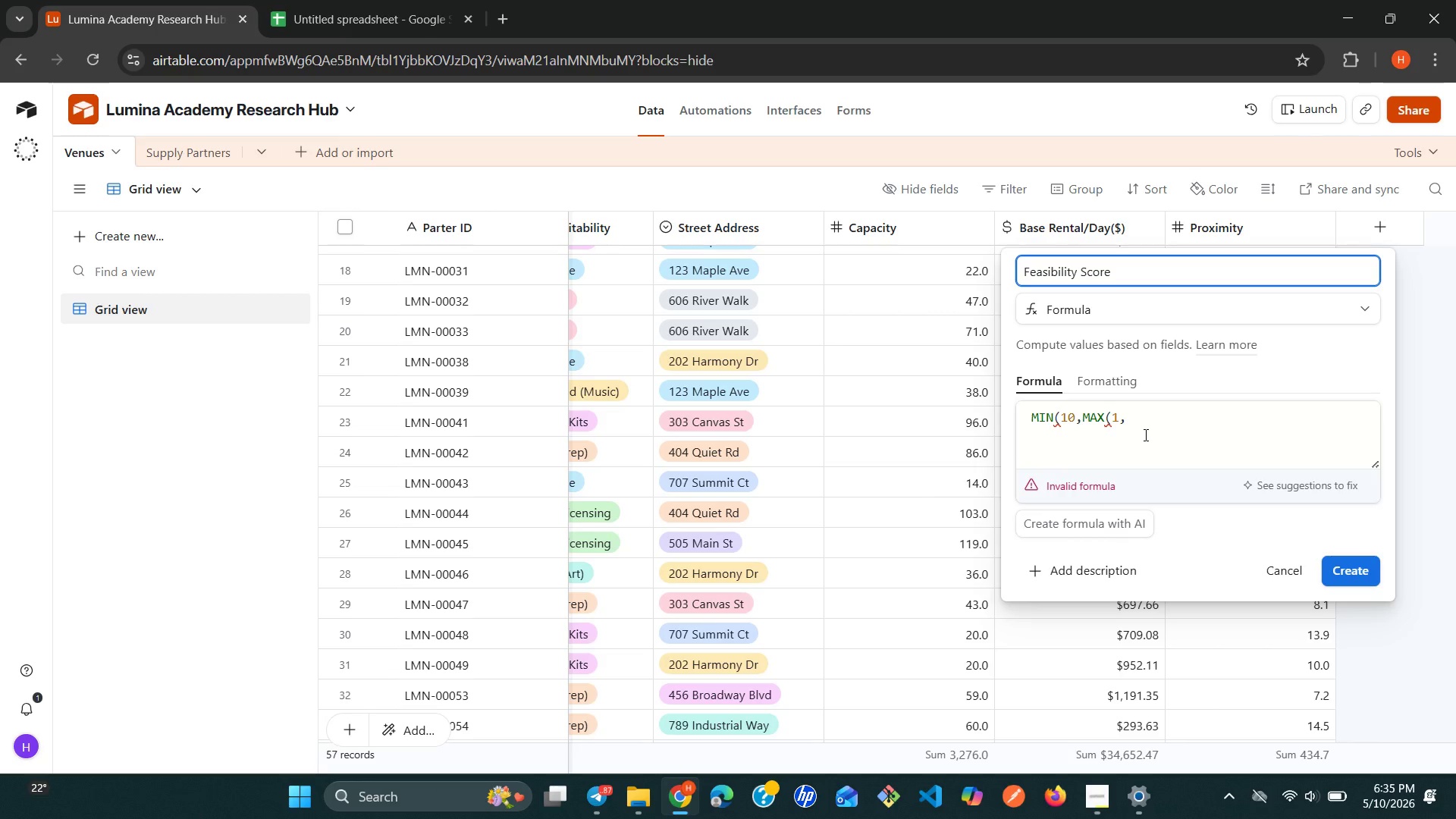 
left_click([1163, 419])
 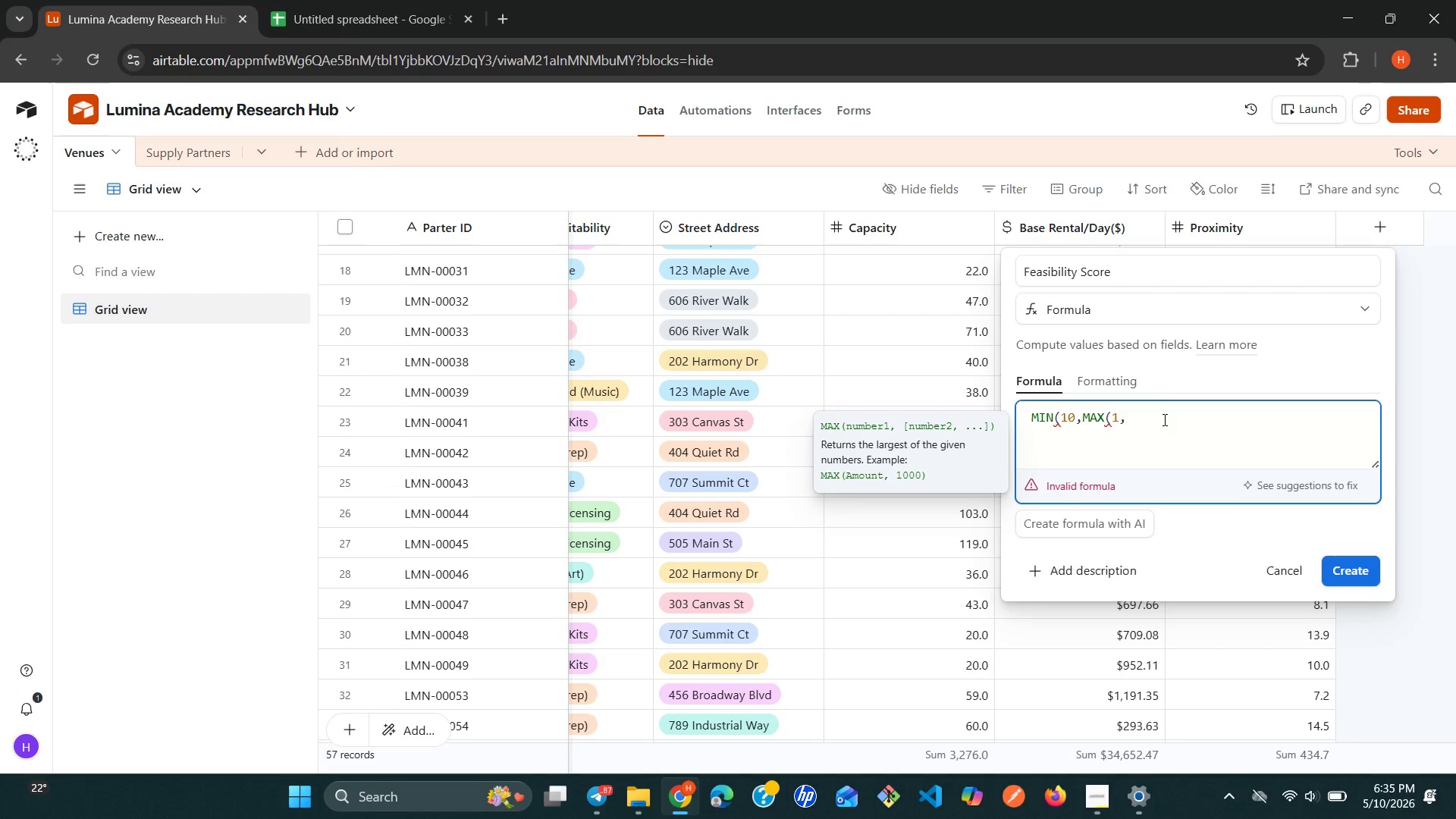 
key(Enter)
 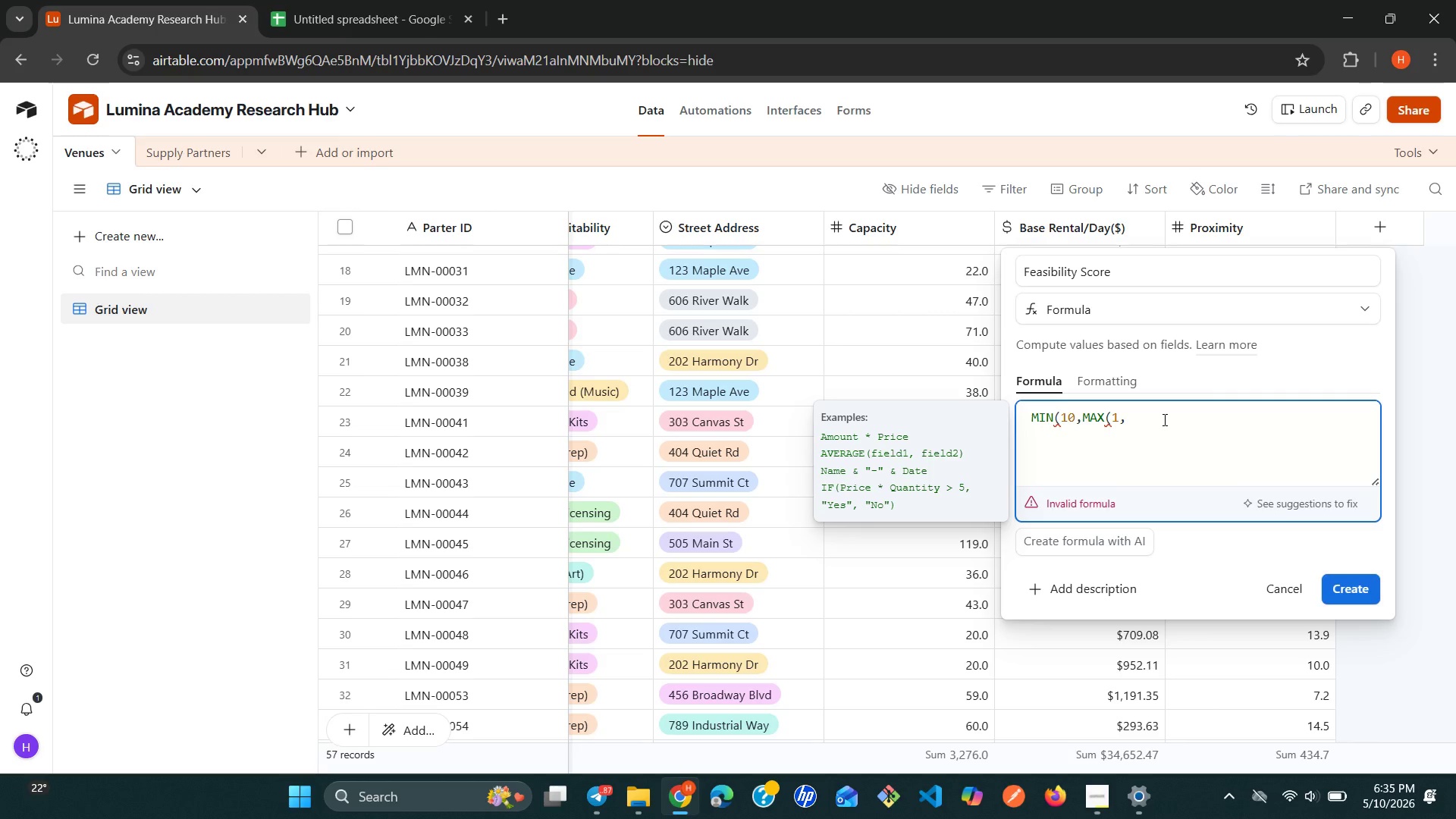 
wait(6.53)
 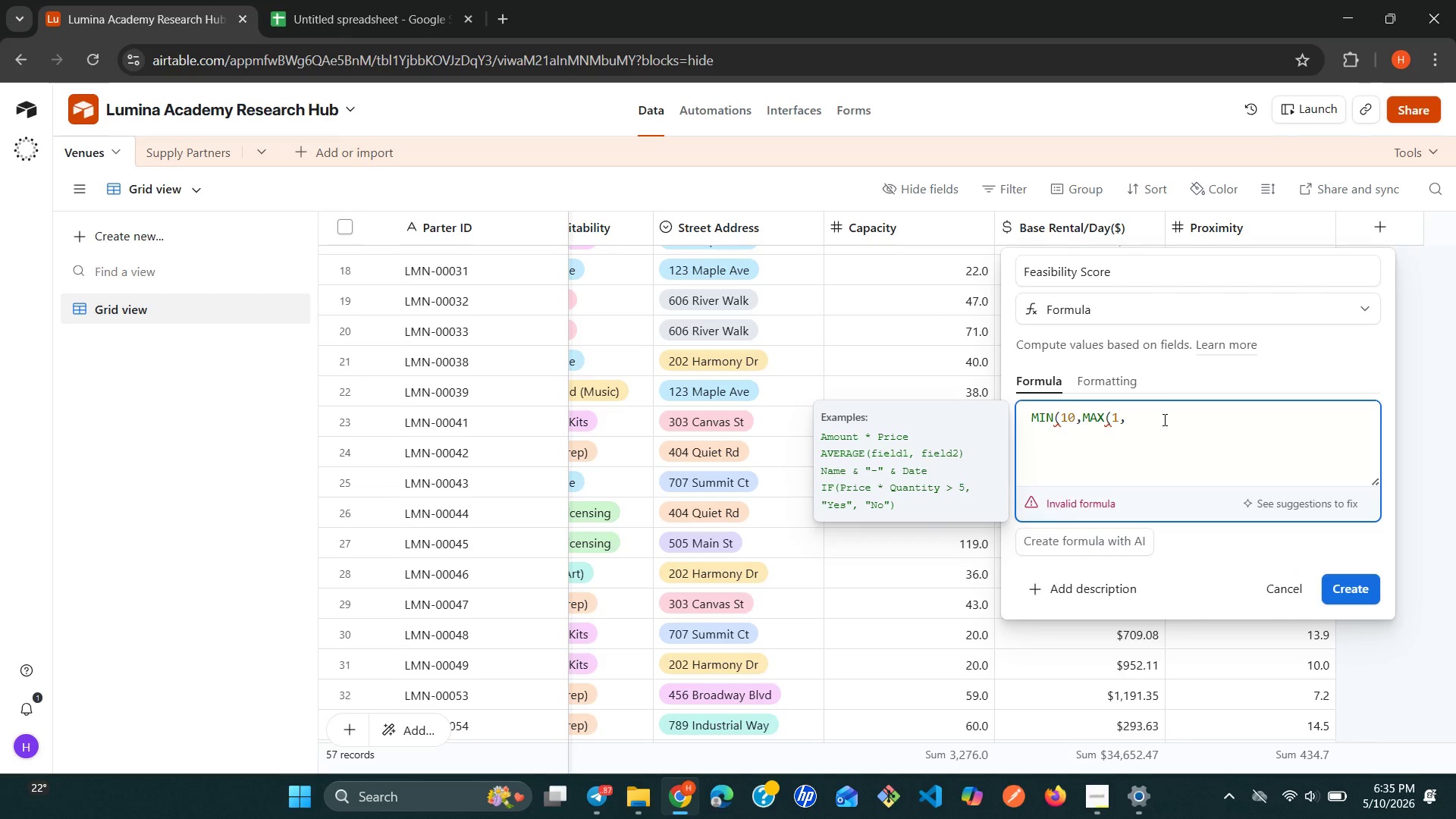 
type(IF)
 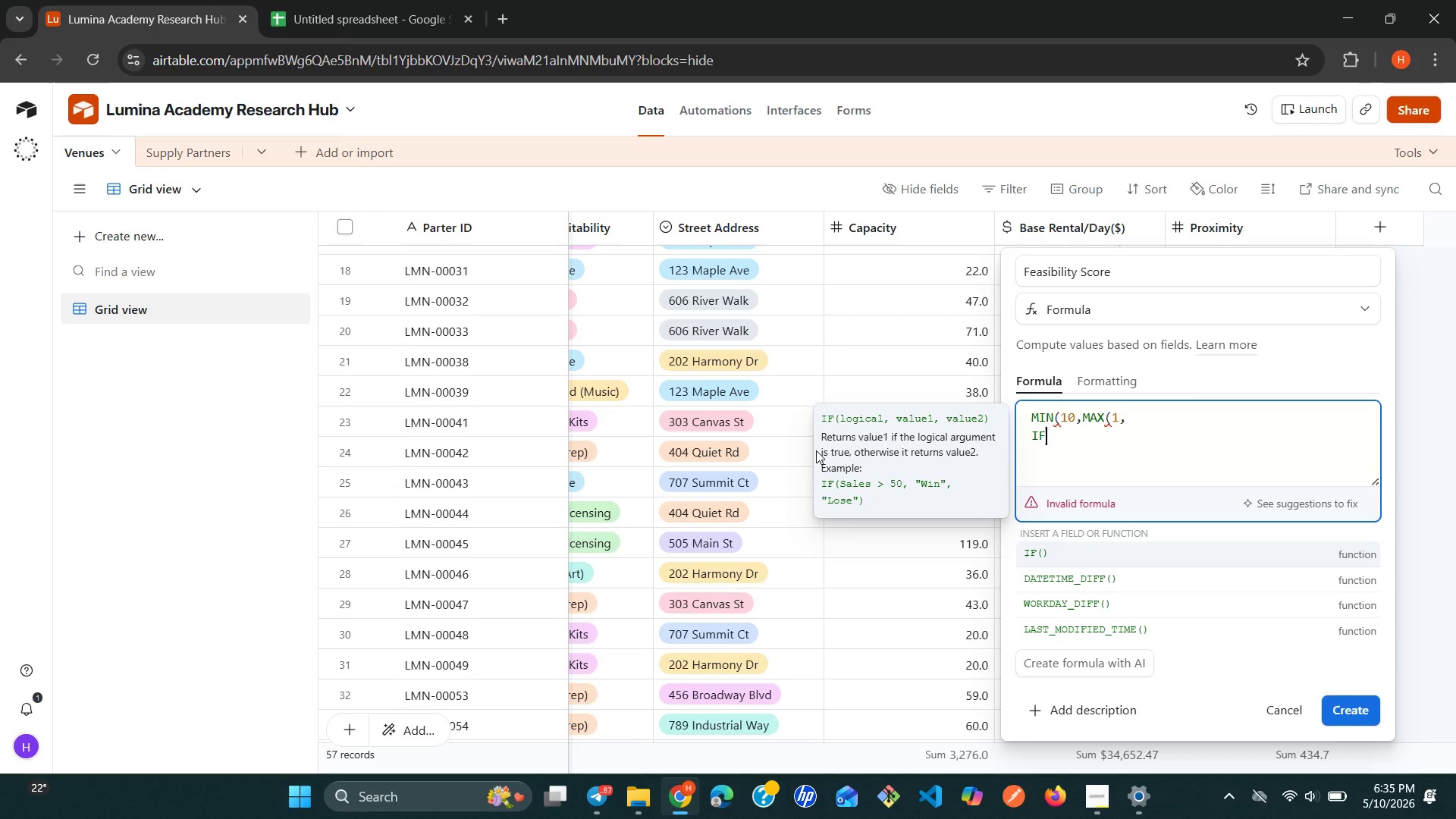 
wait(14.34)
 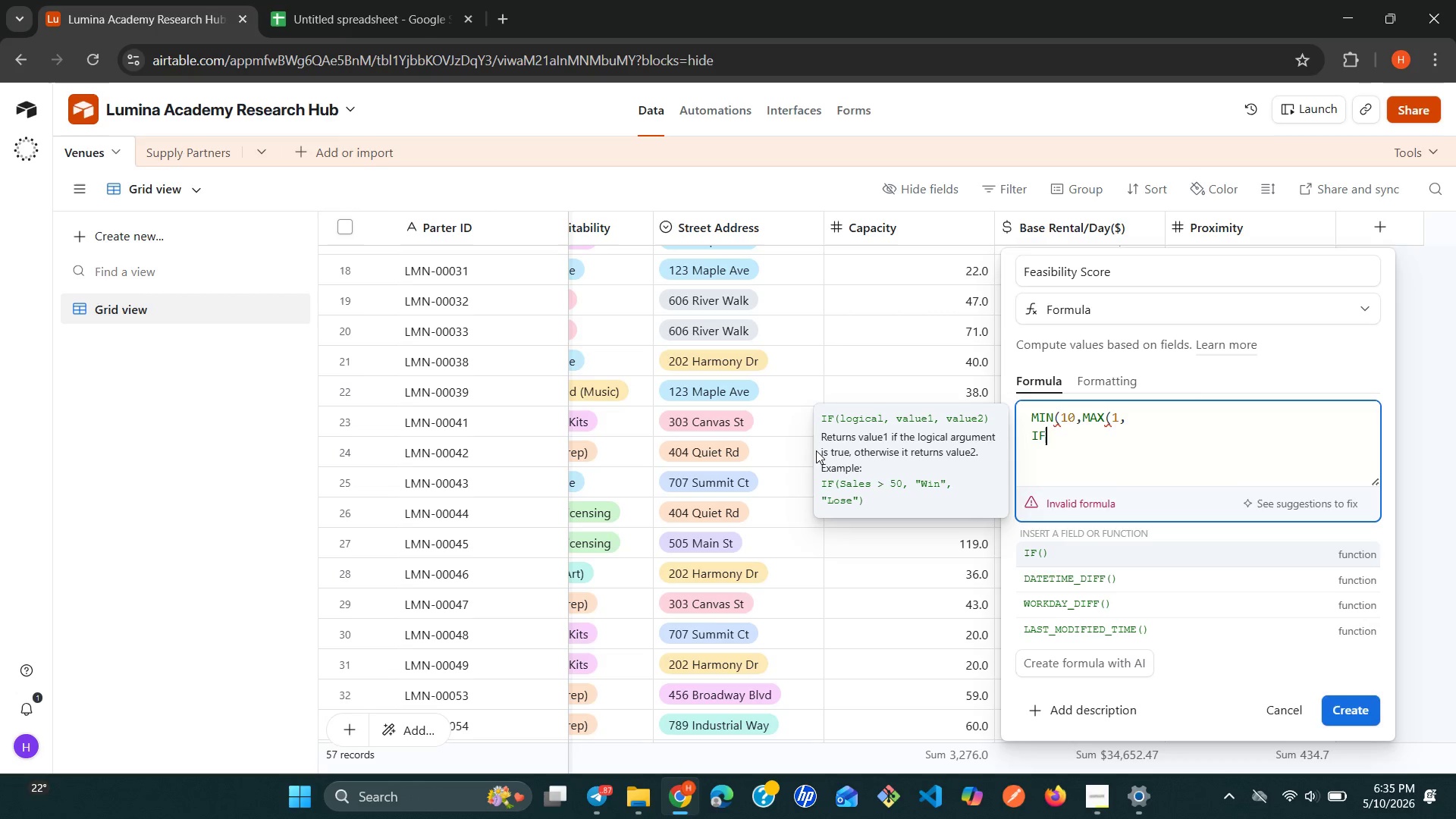 
key(Shift+9)
 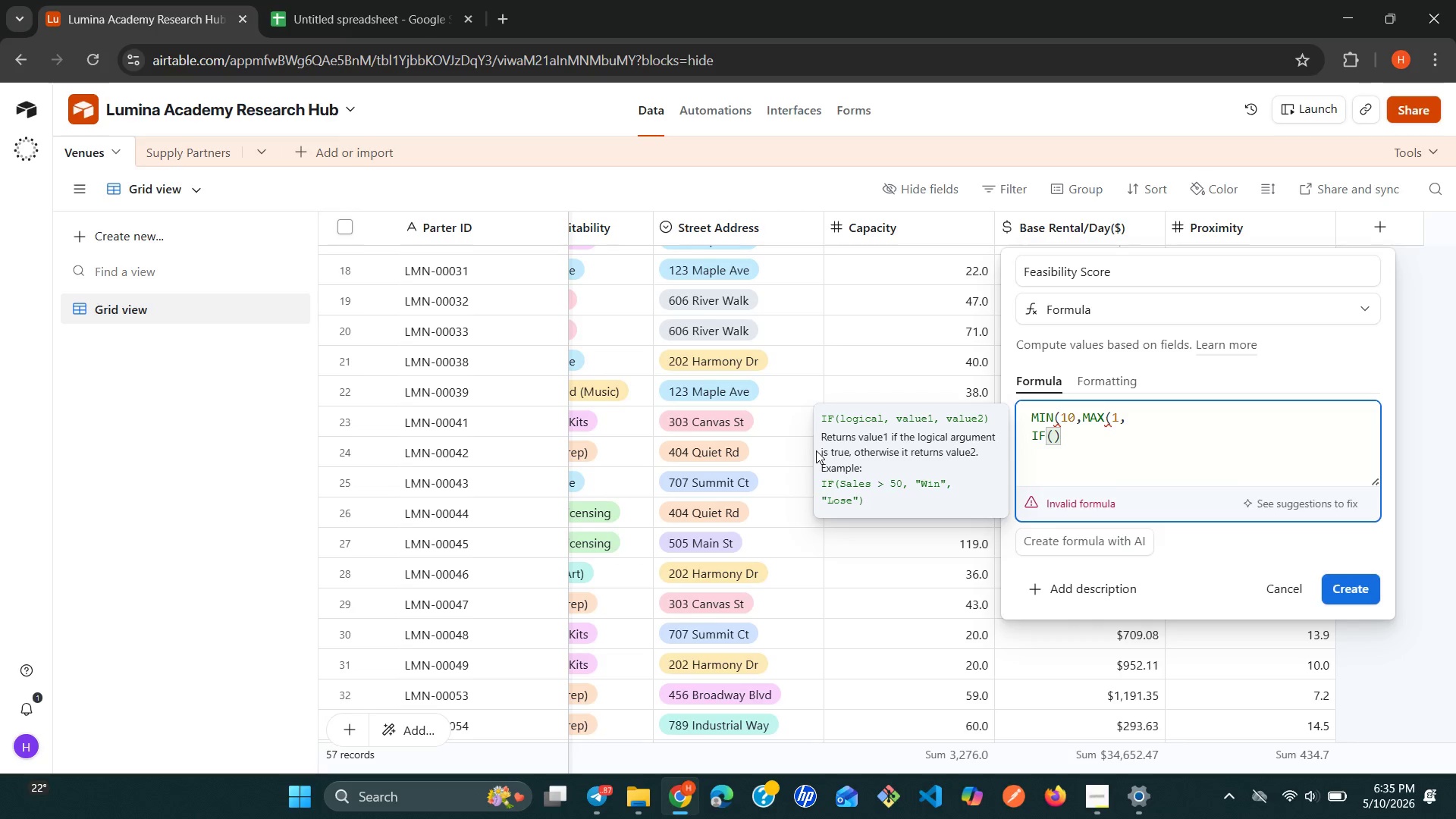 
key(Space)
 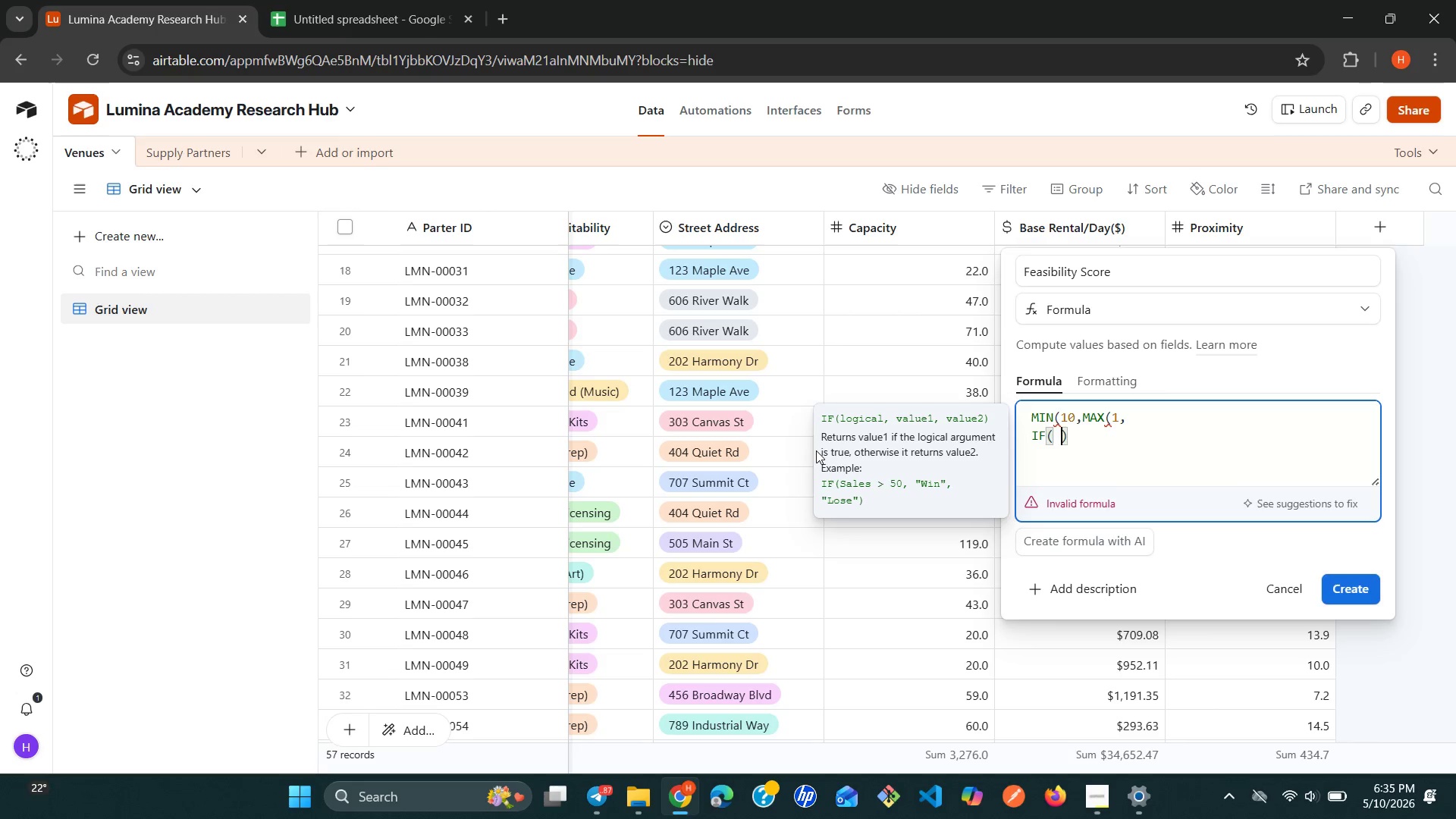 
left_click([816, 450])
 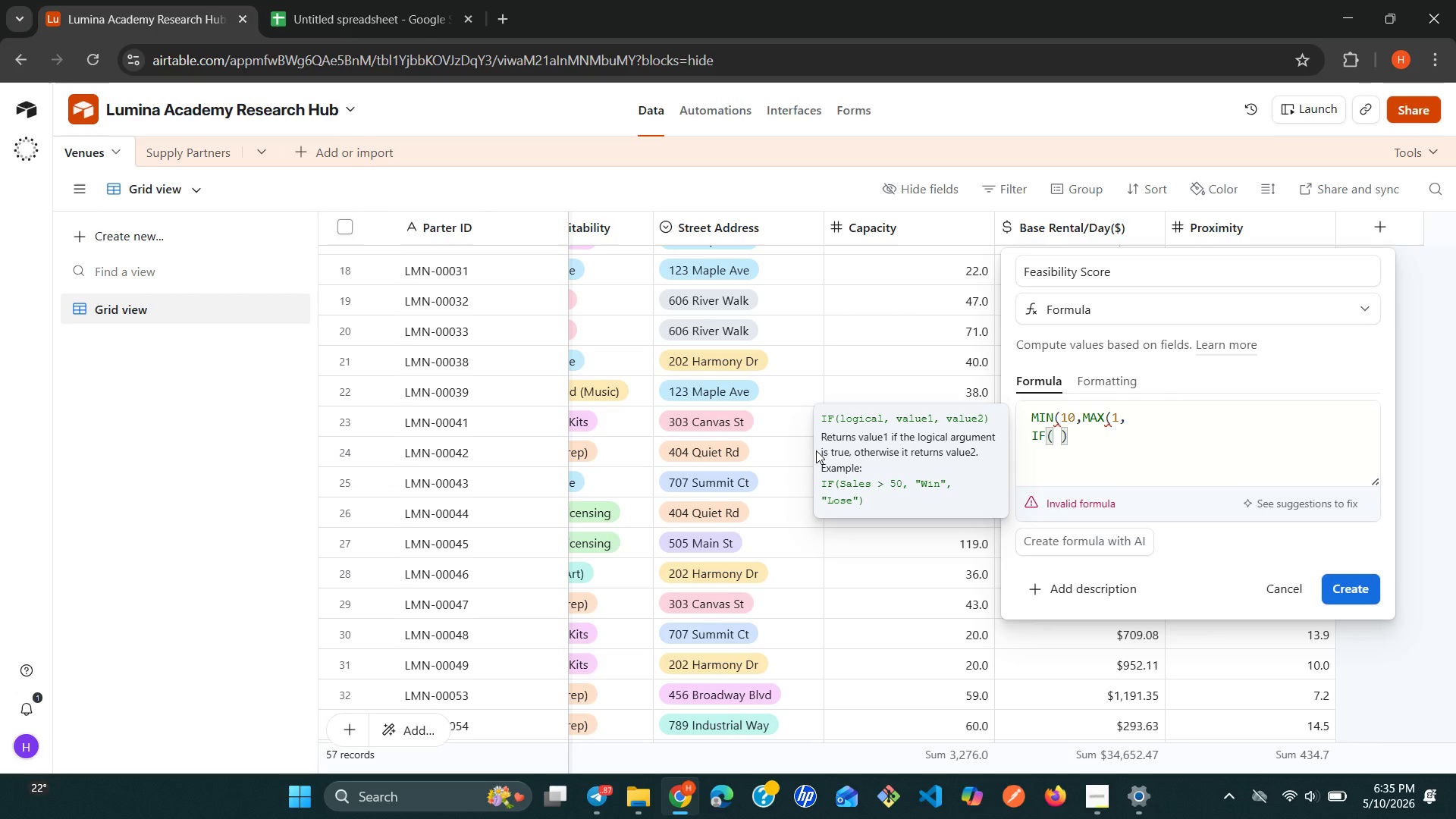 
key(ArrowLeft)
 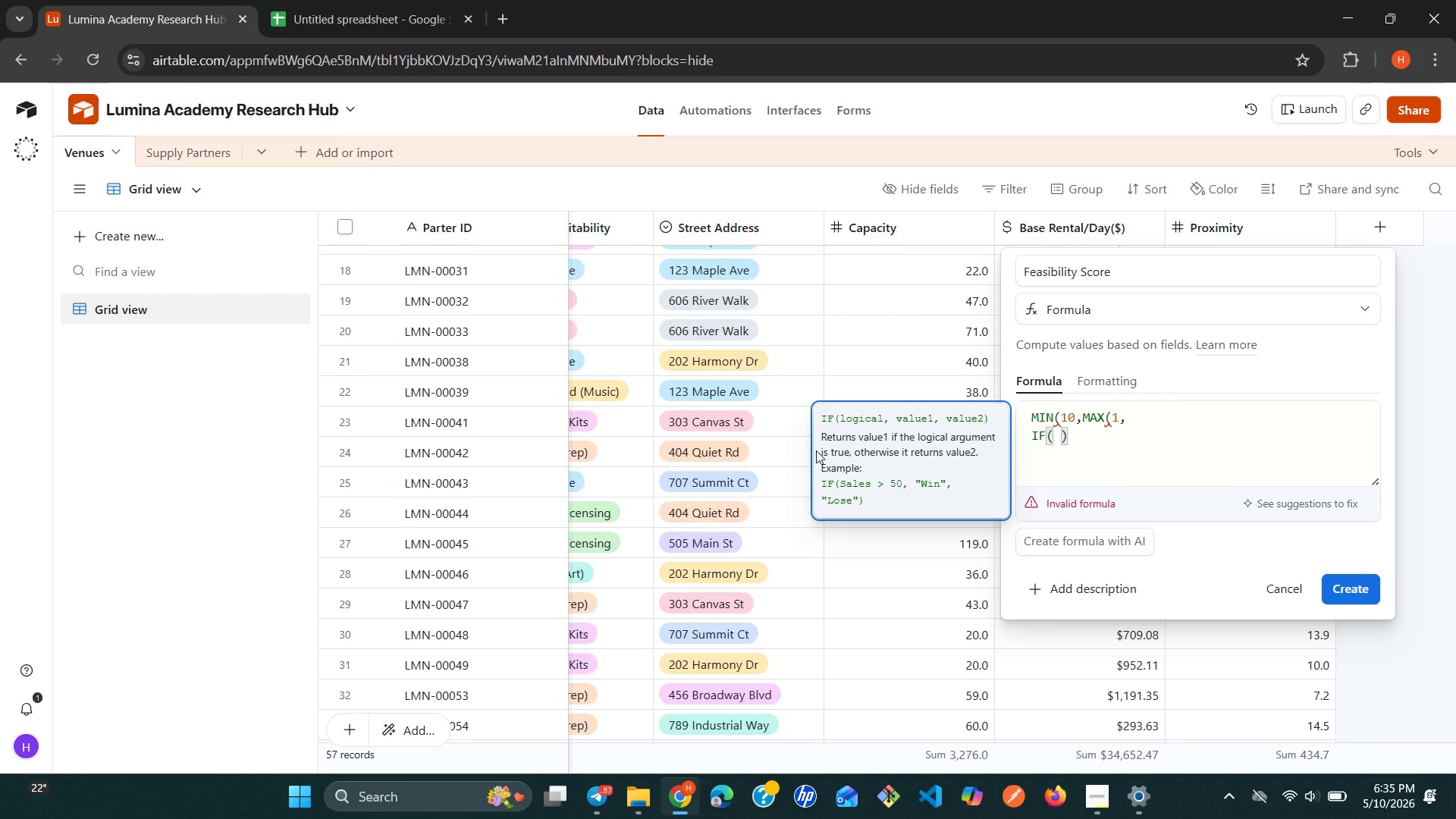 
key(ArrowRight)
 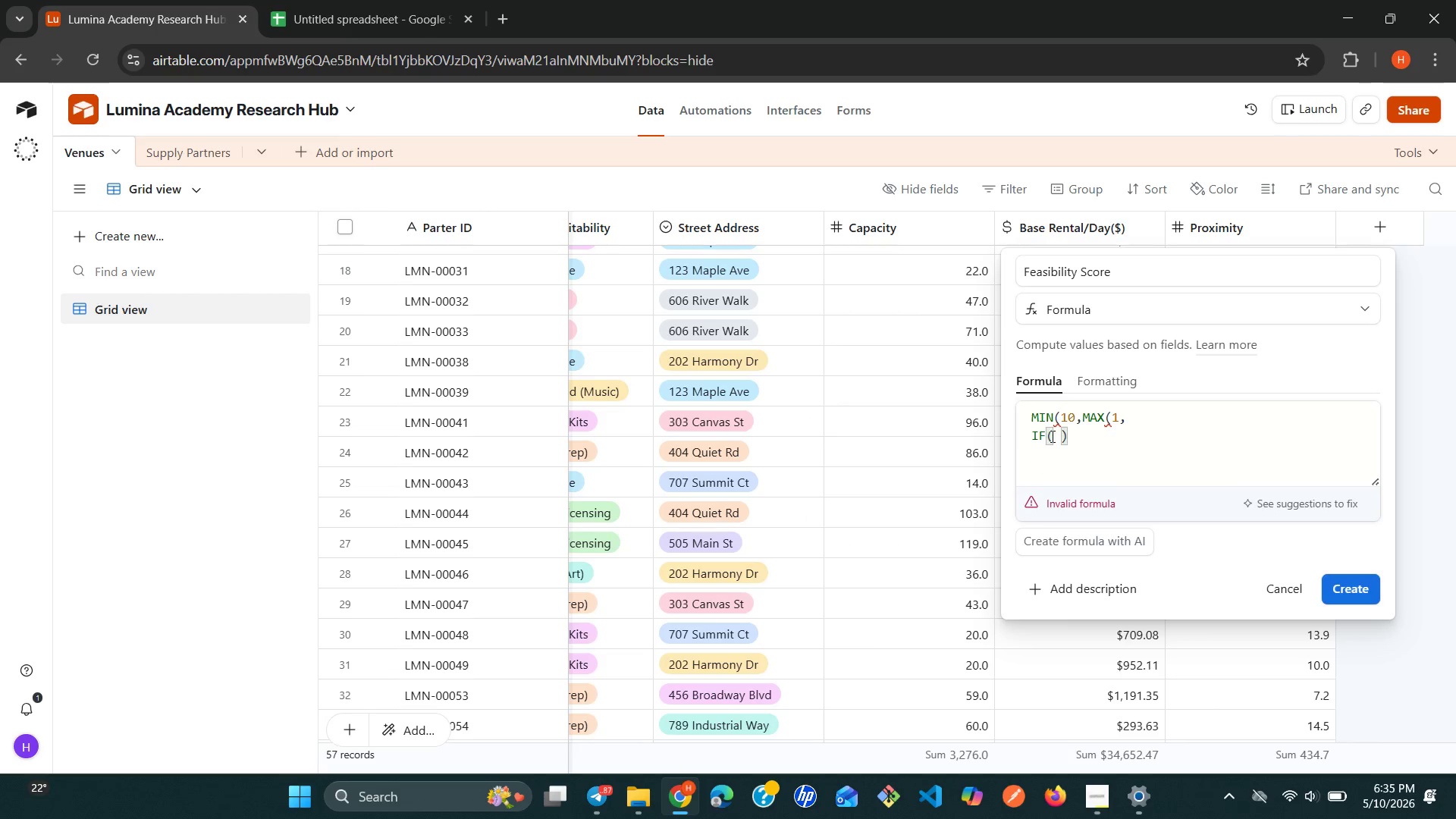 
wait(6.66)
 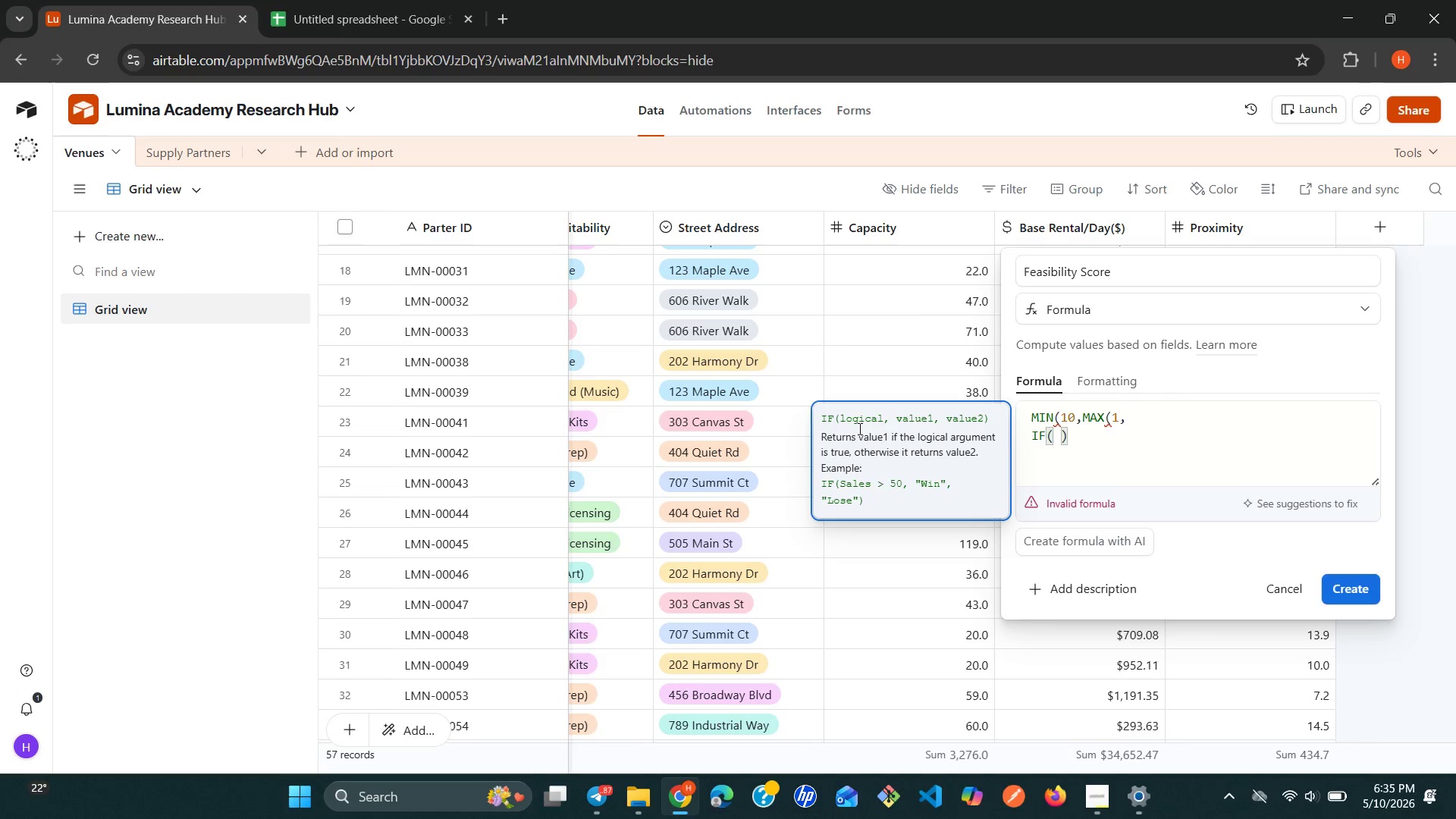 
left_click([1059, 432])
 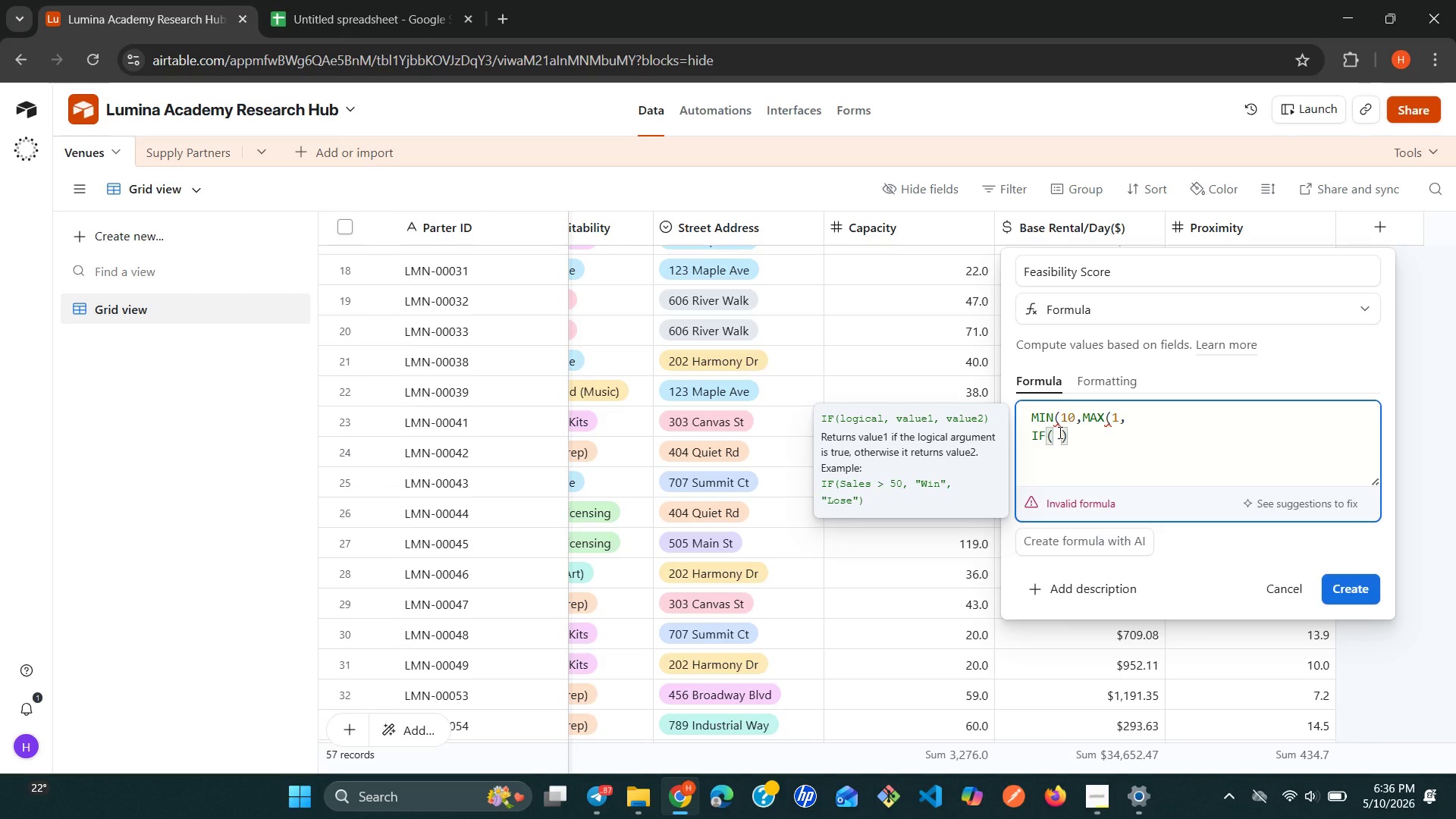 
wait(17.64)
 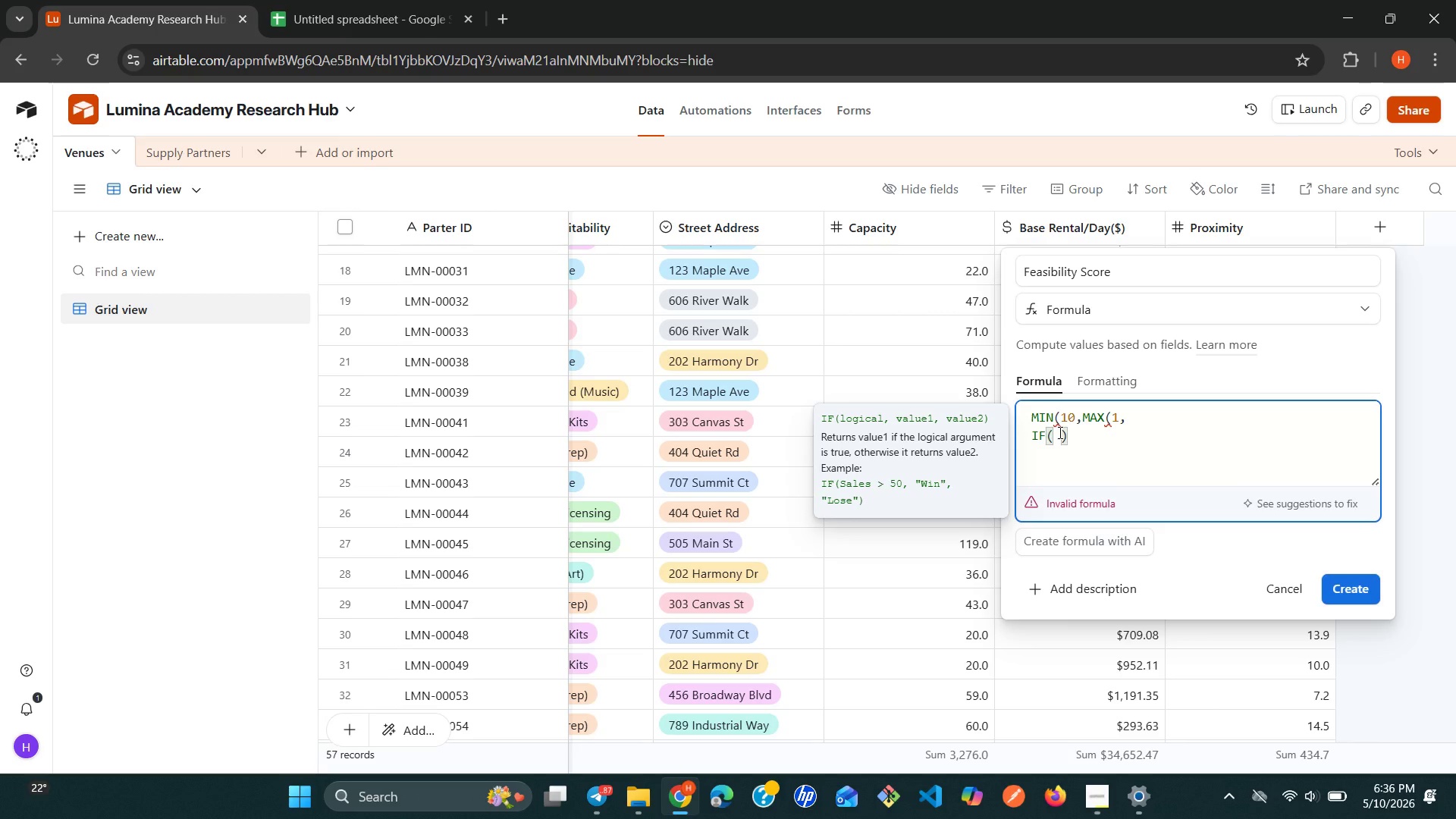 
key(Shift+ShiftRight)
 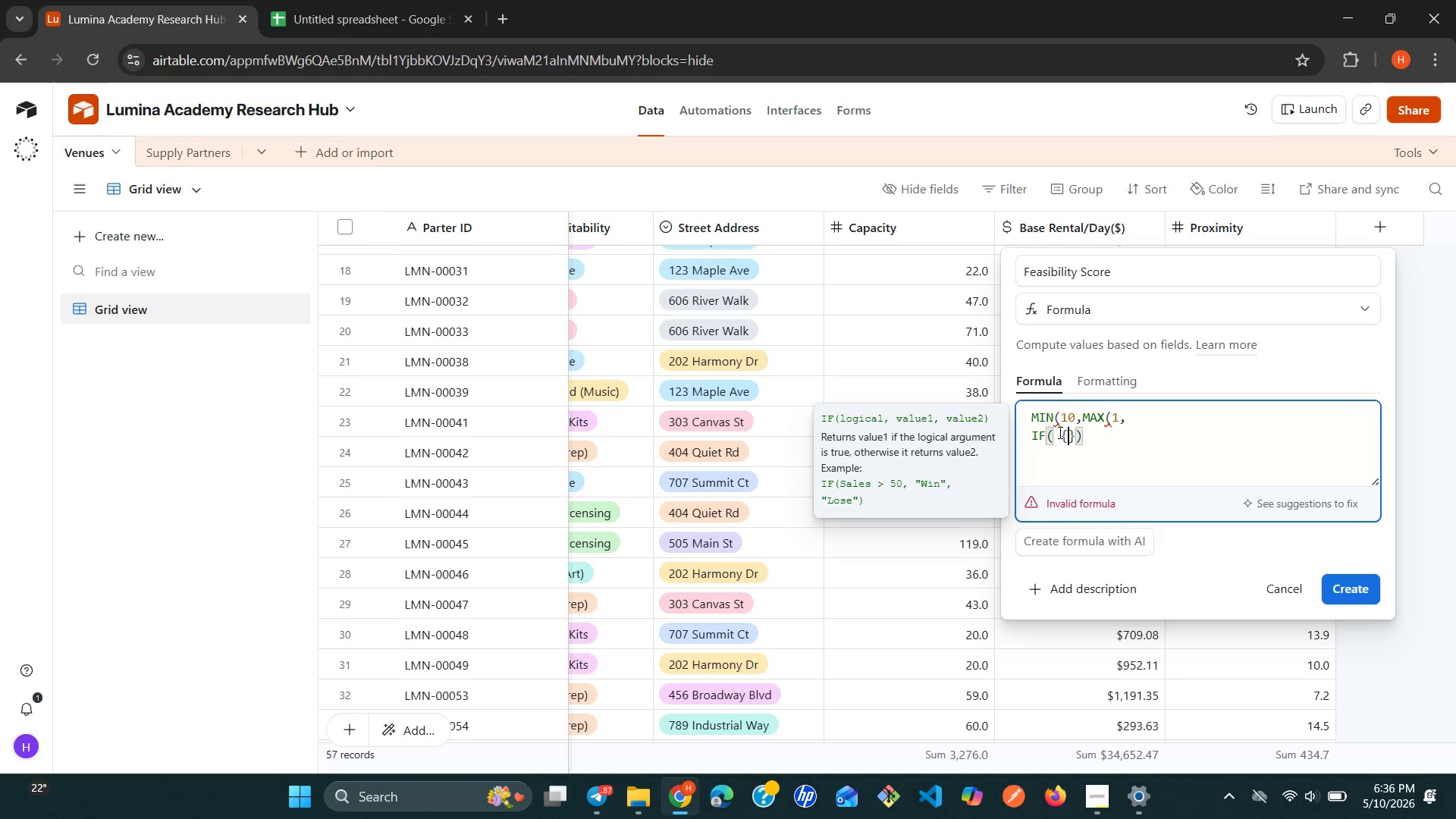 
key(Shift+BracketLeft)
 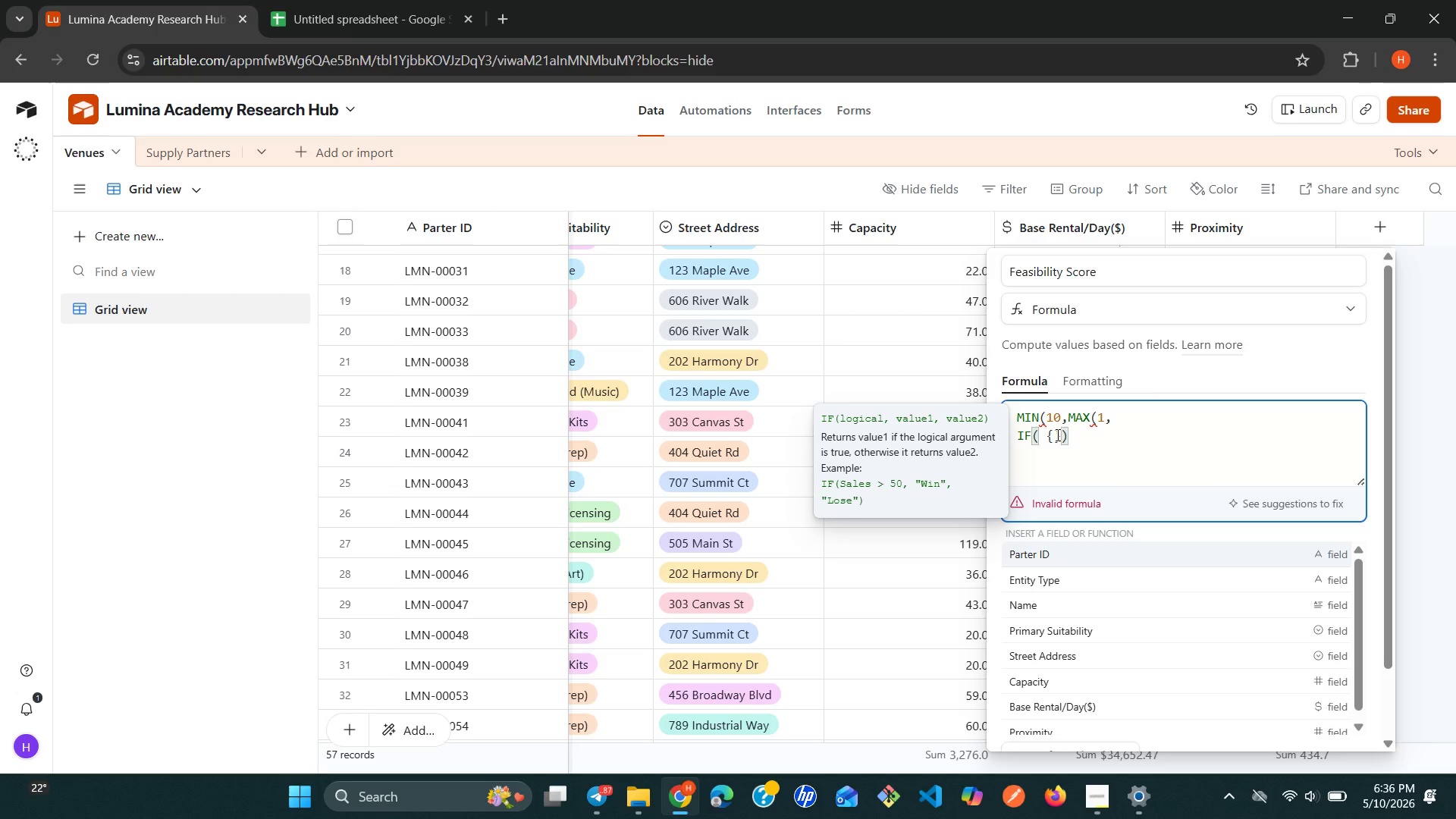 
wait(7.48)
 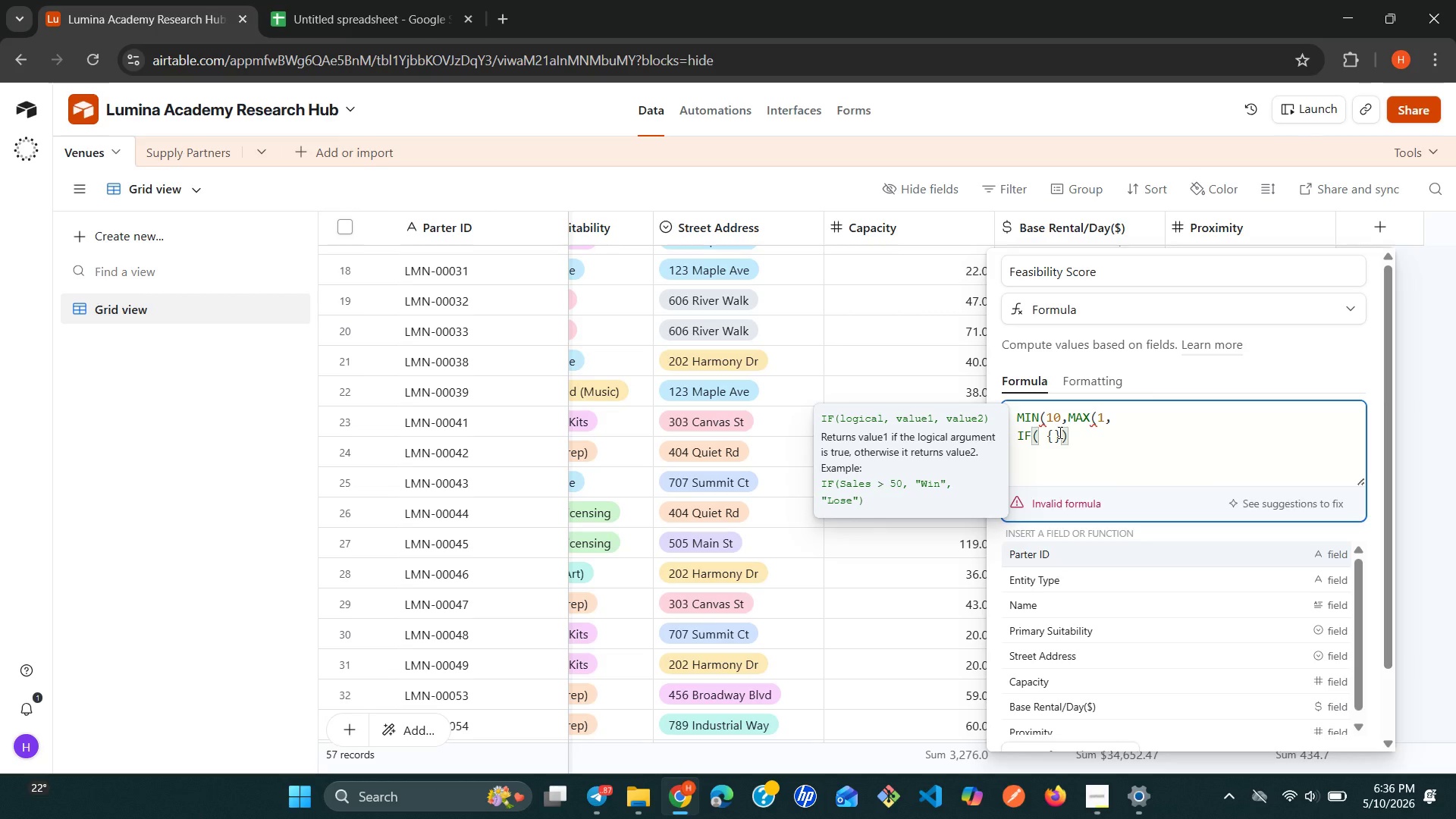 
left_click([1092, 697])
 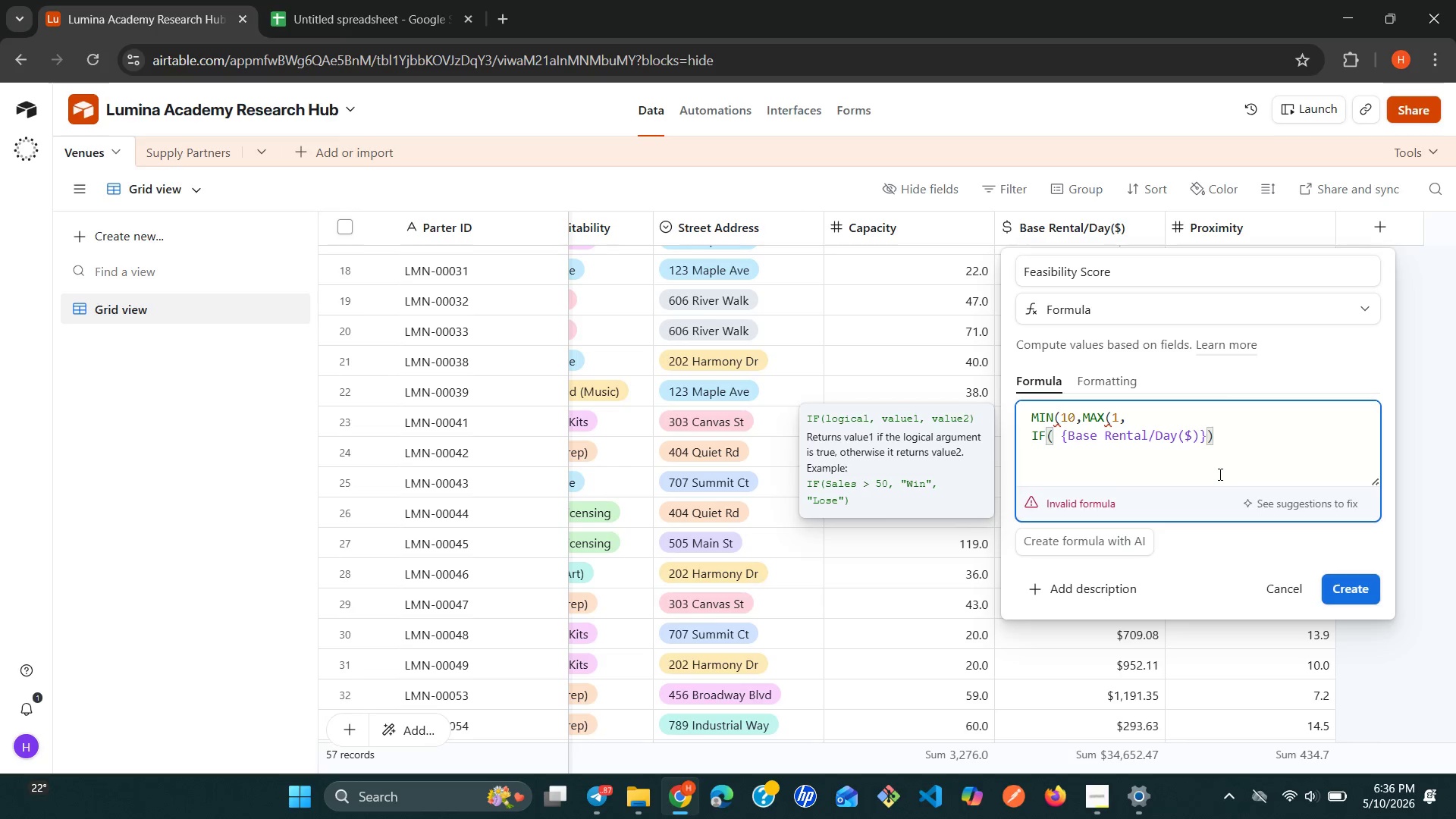 
wait(9.77)
 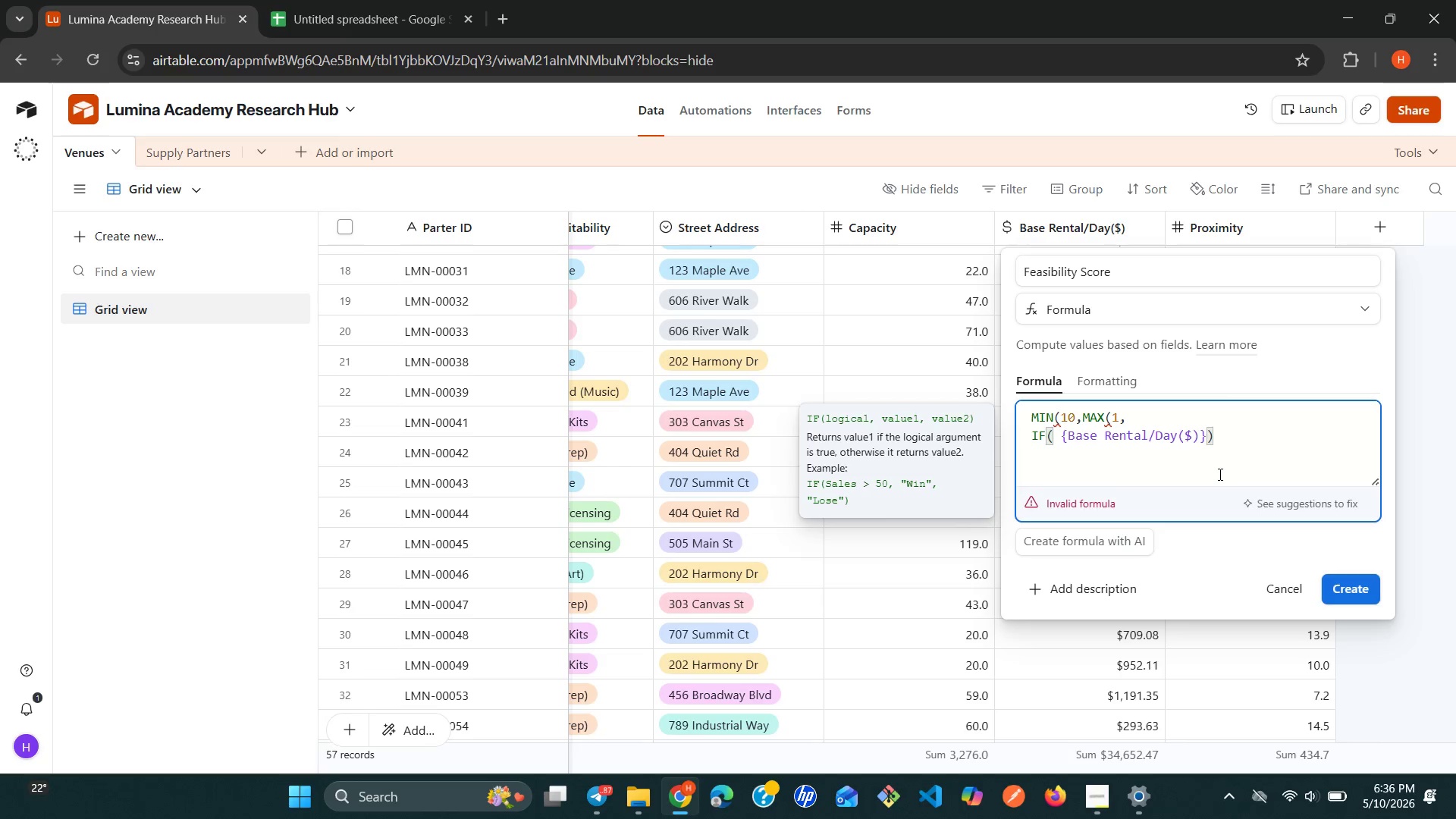 
key(Equal)
 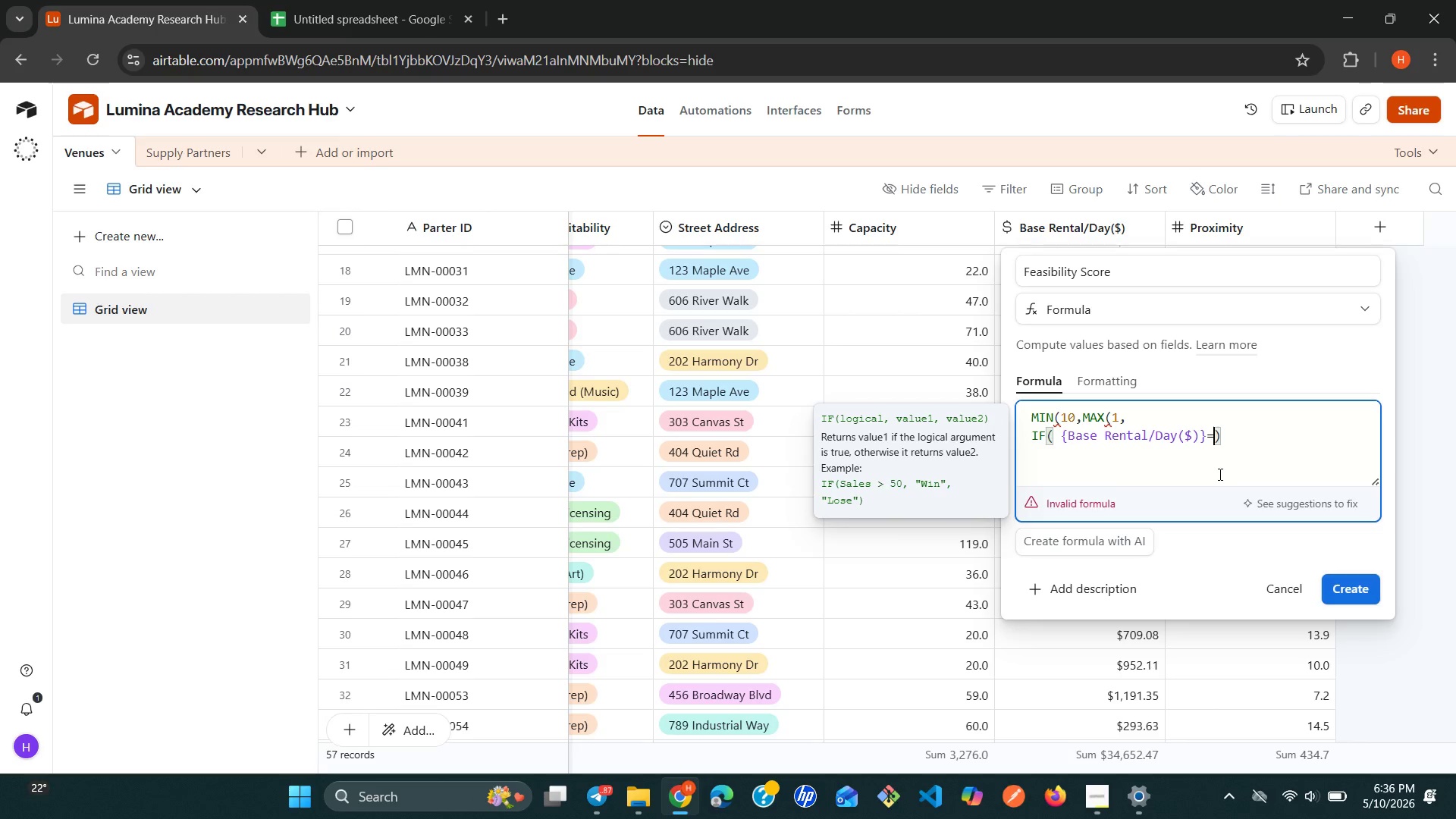 
key(0)
 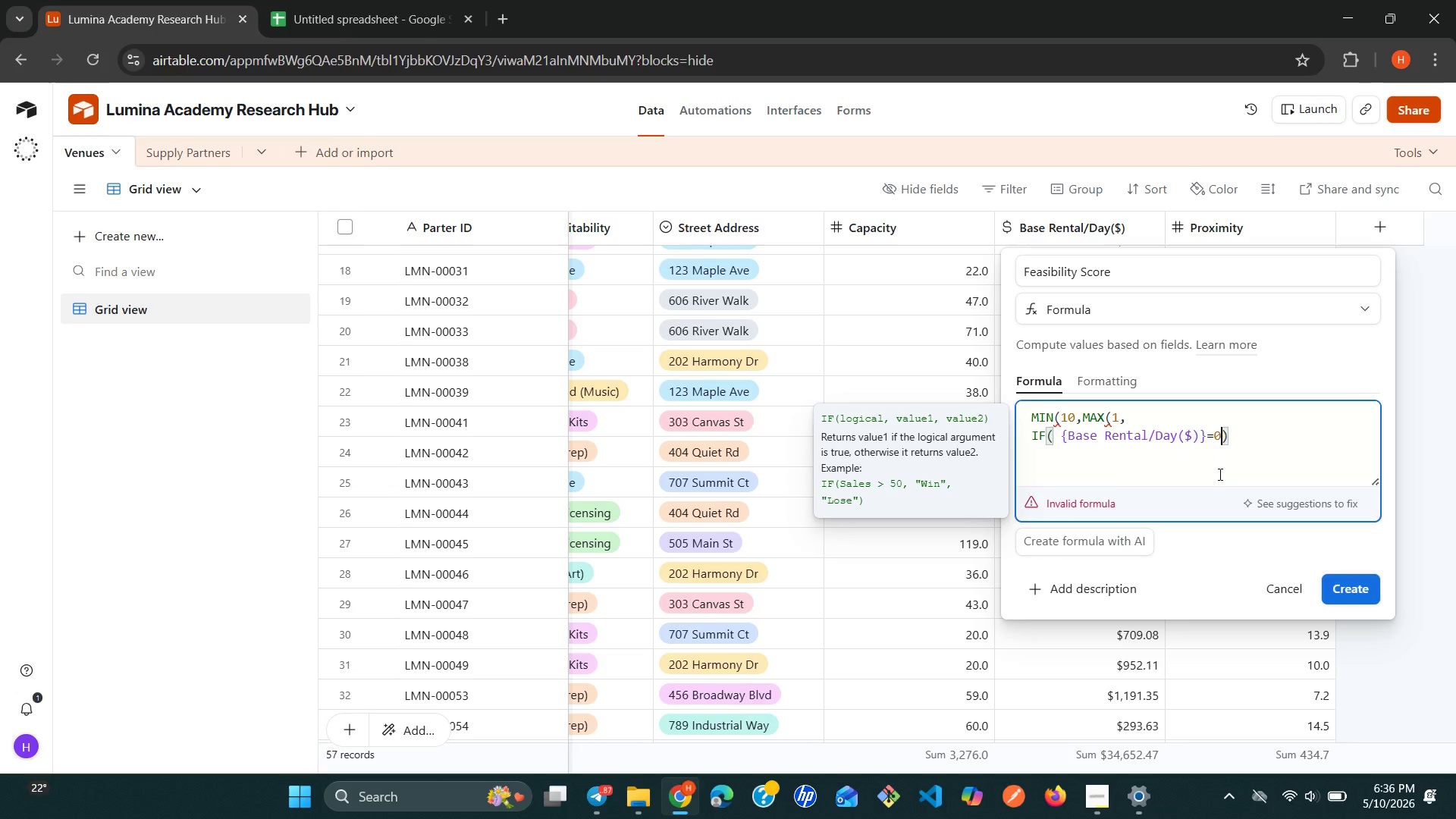 
key(Comma)
 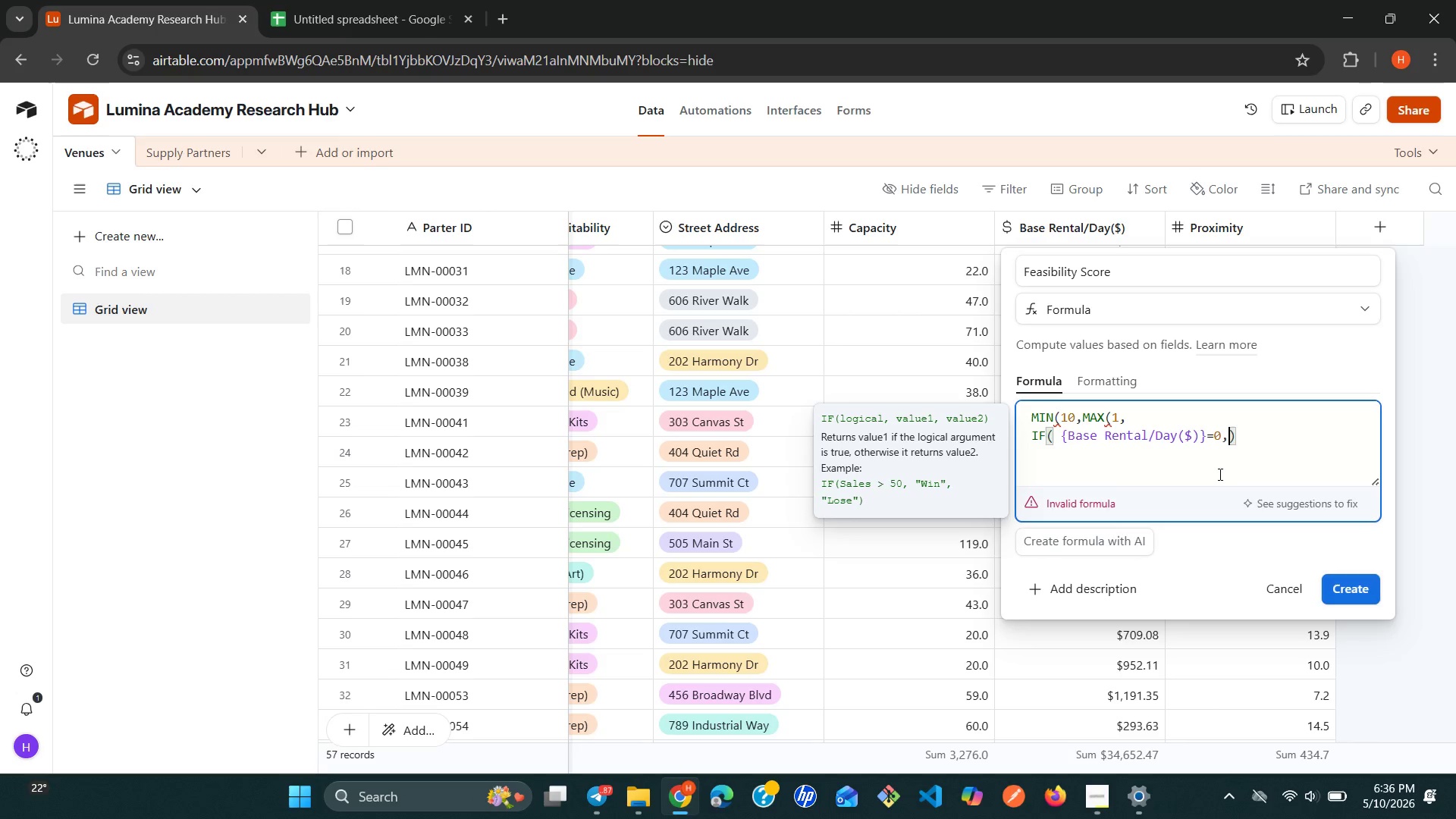 
key(4)
 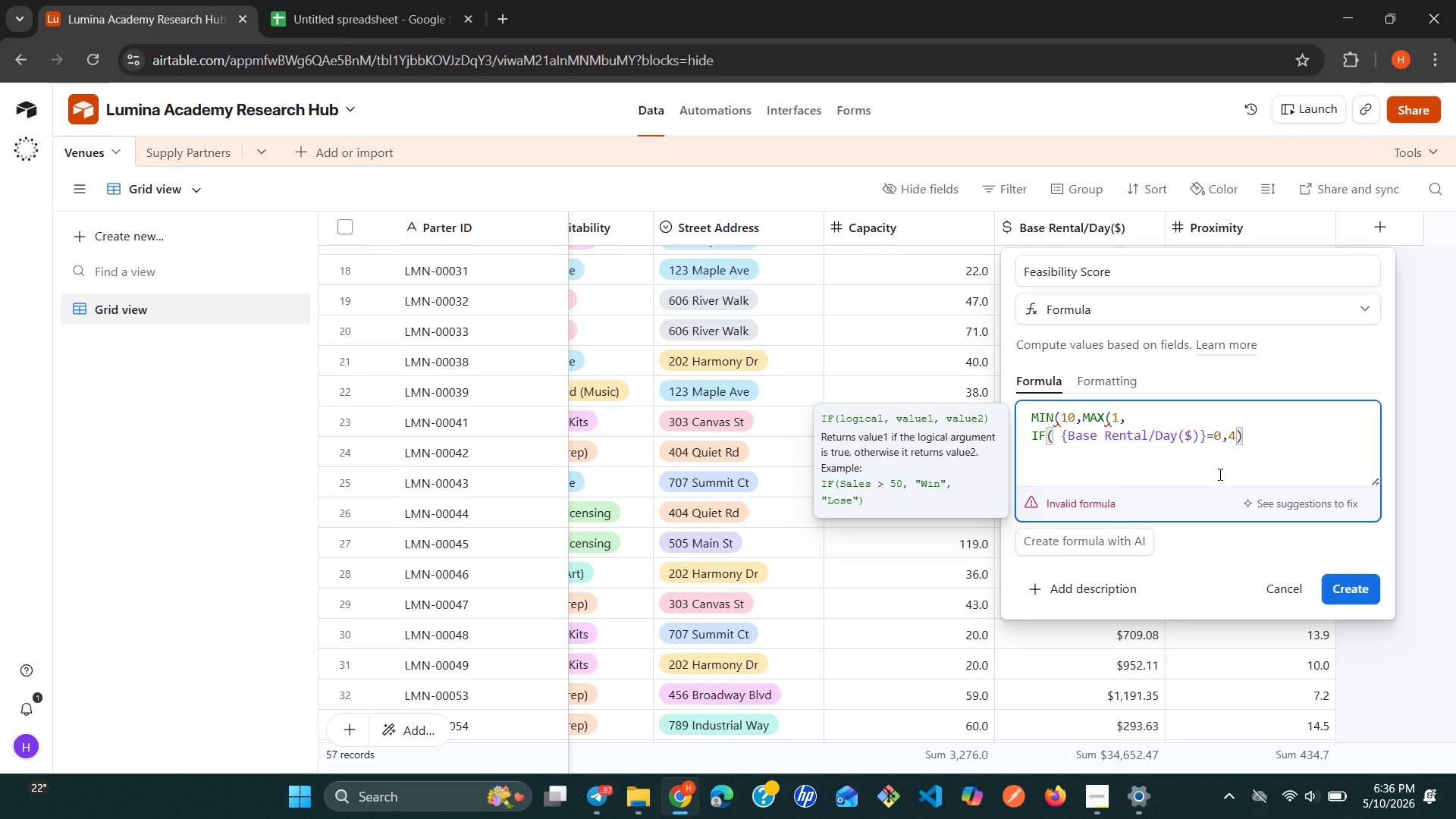 
key(Comma)
 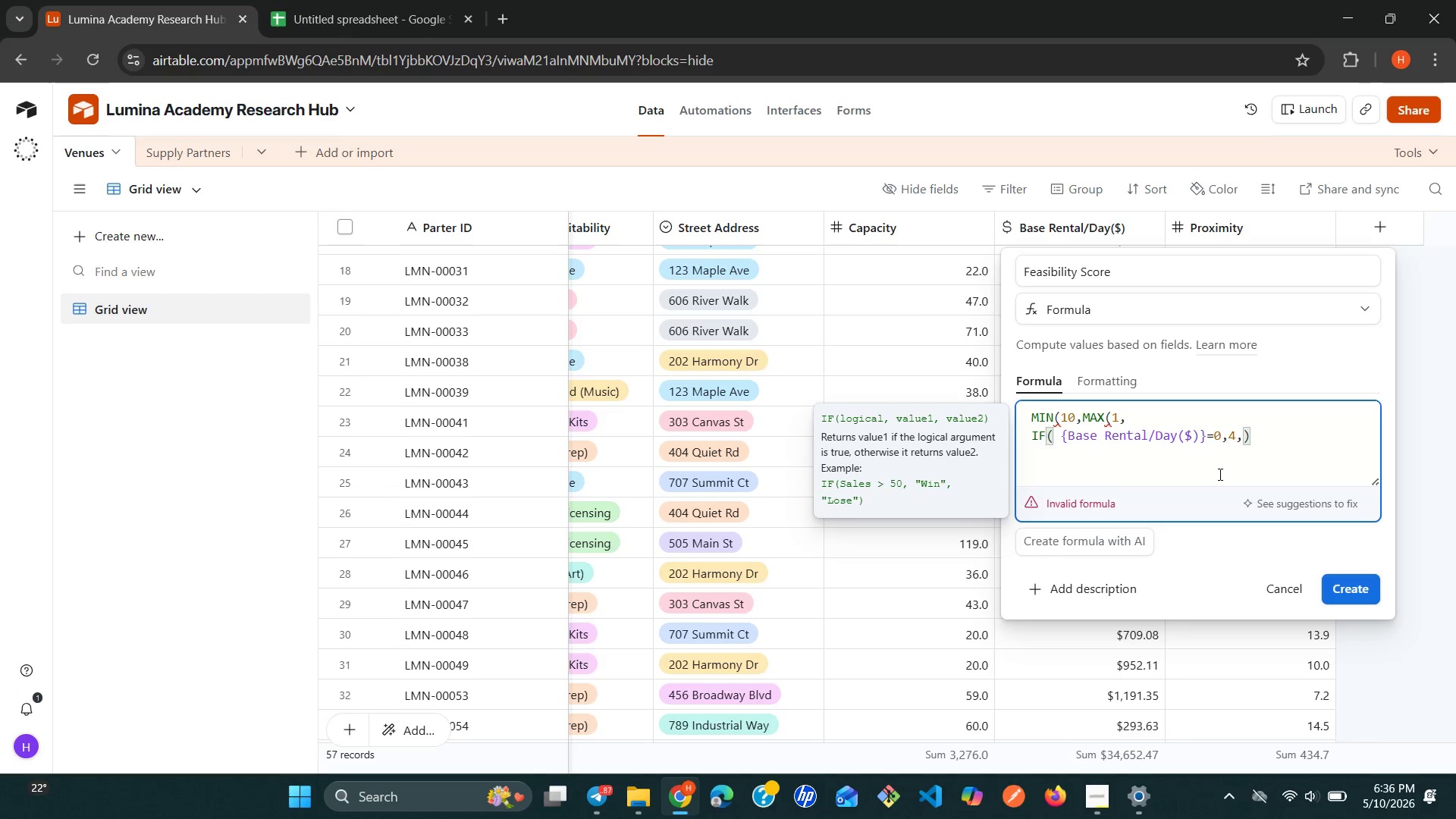 
key(Enter)
 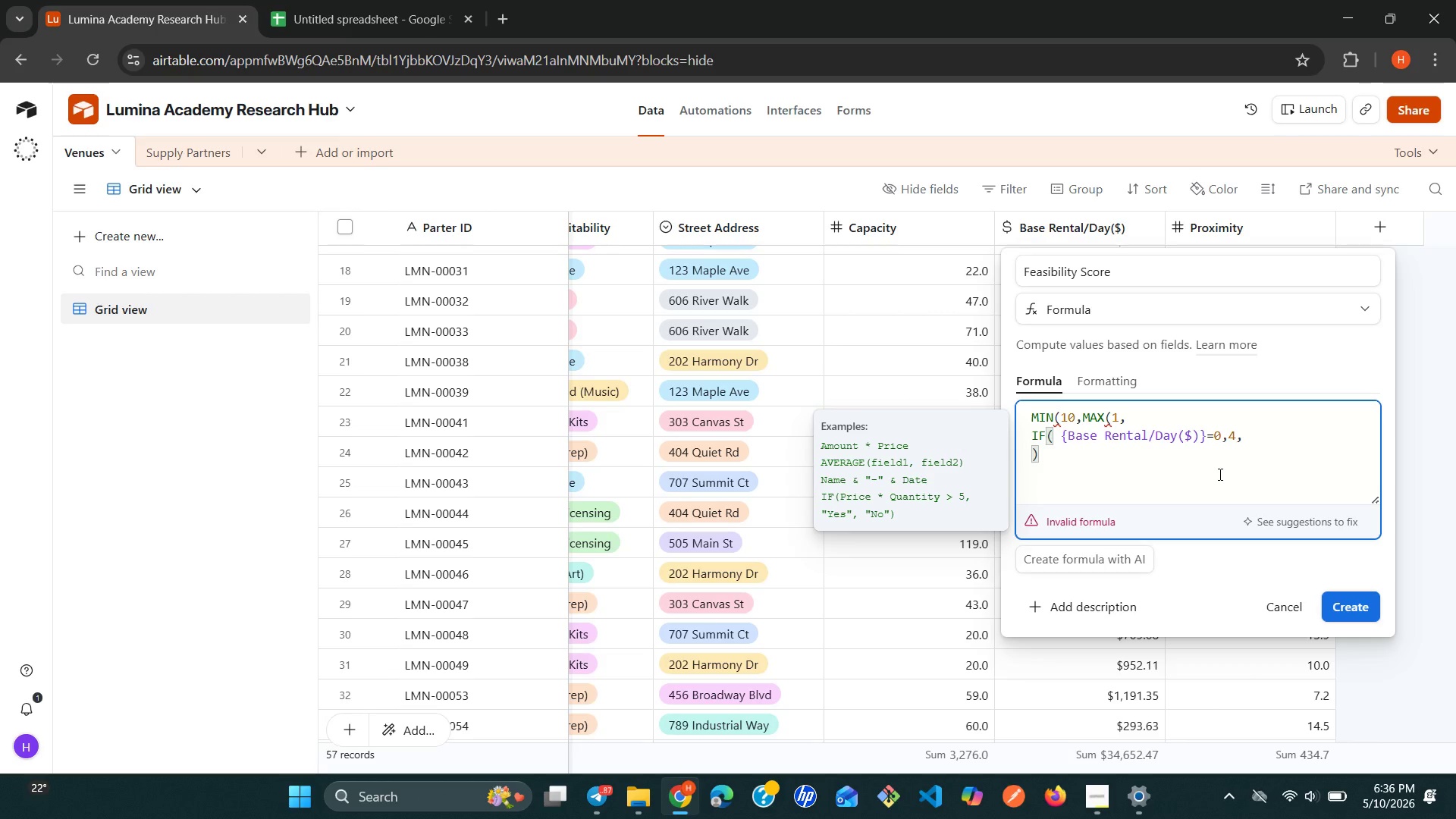 
wait(5.03)
 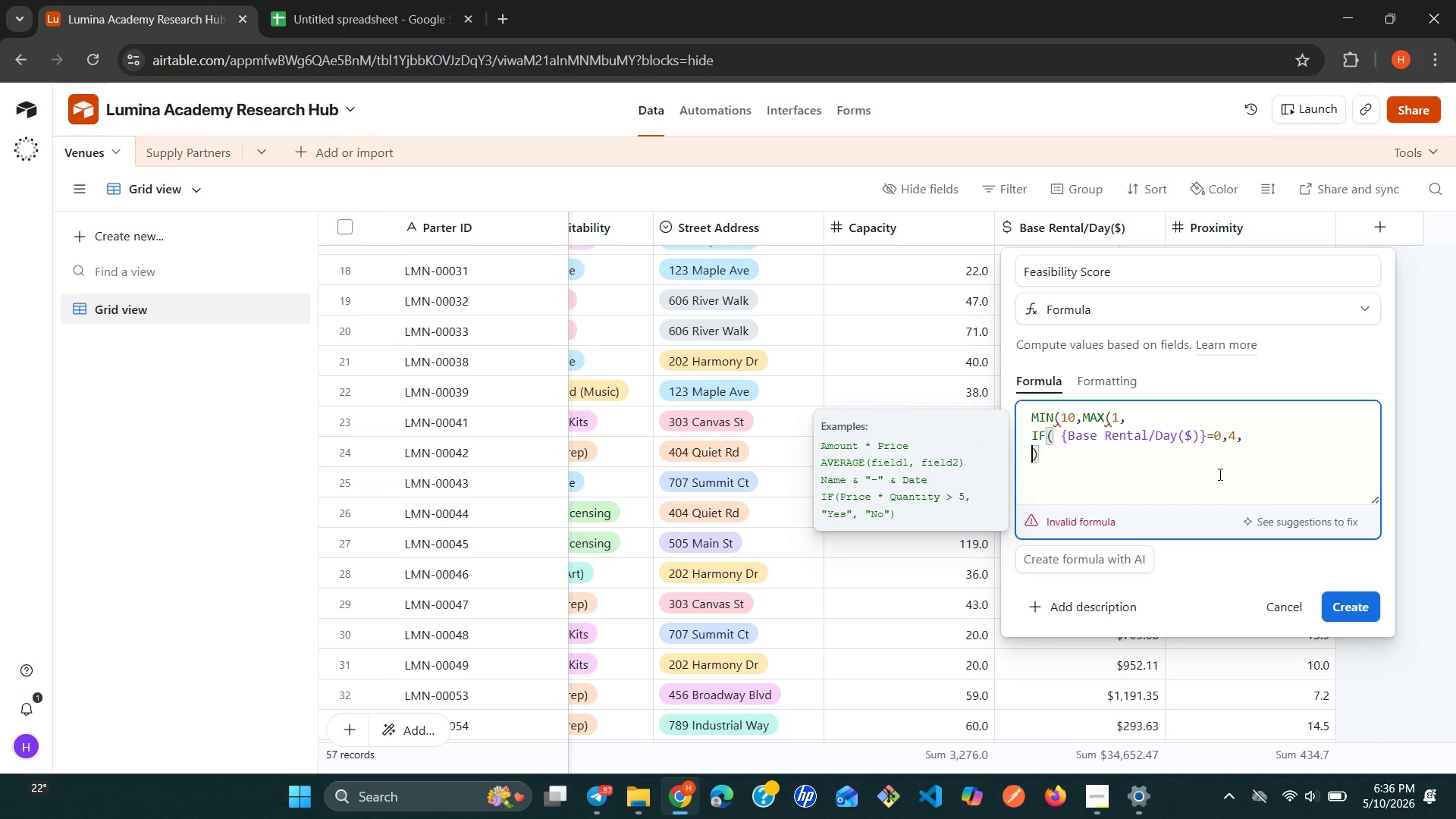 
type(if)
 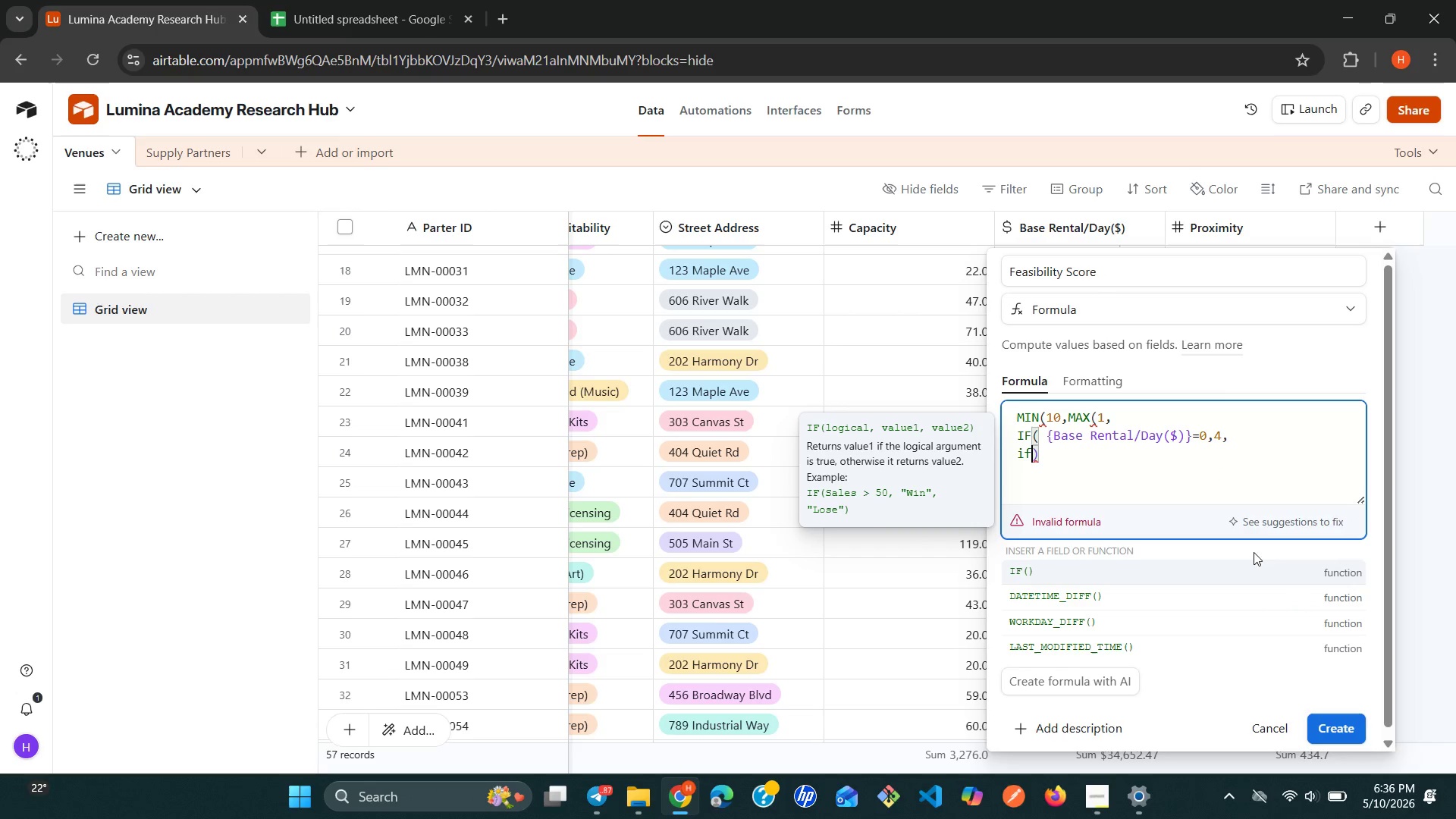 
left_click([1214, 572])
 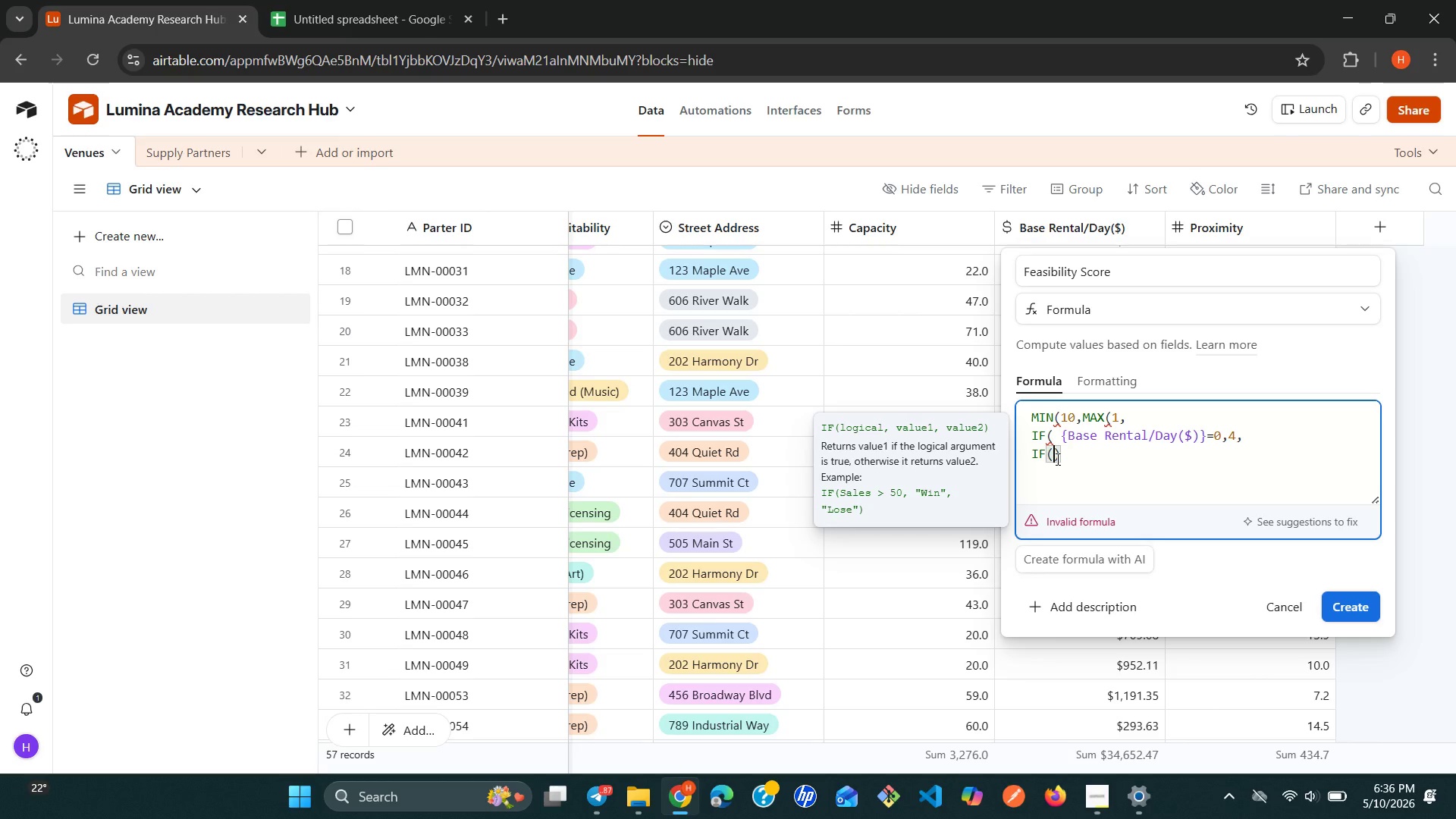 
wait(5.83)
 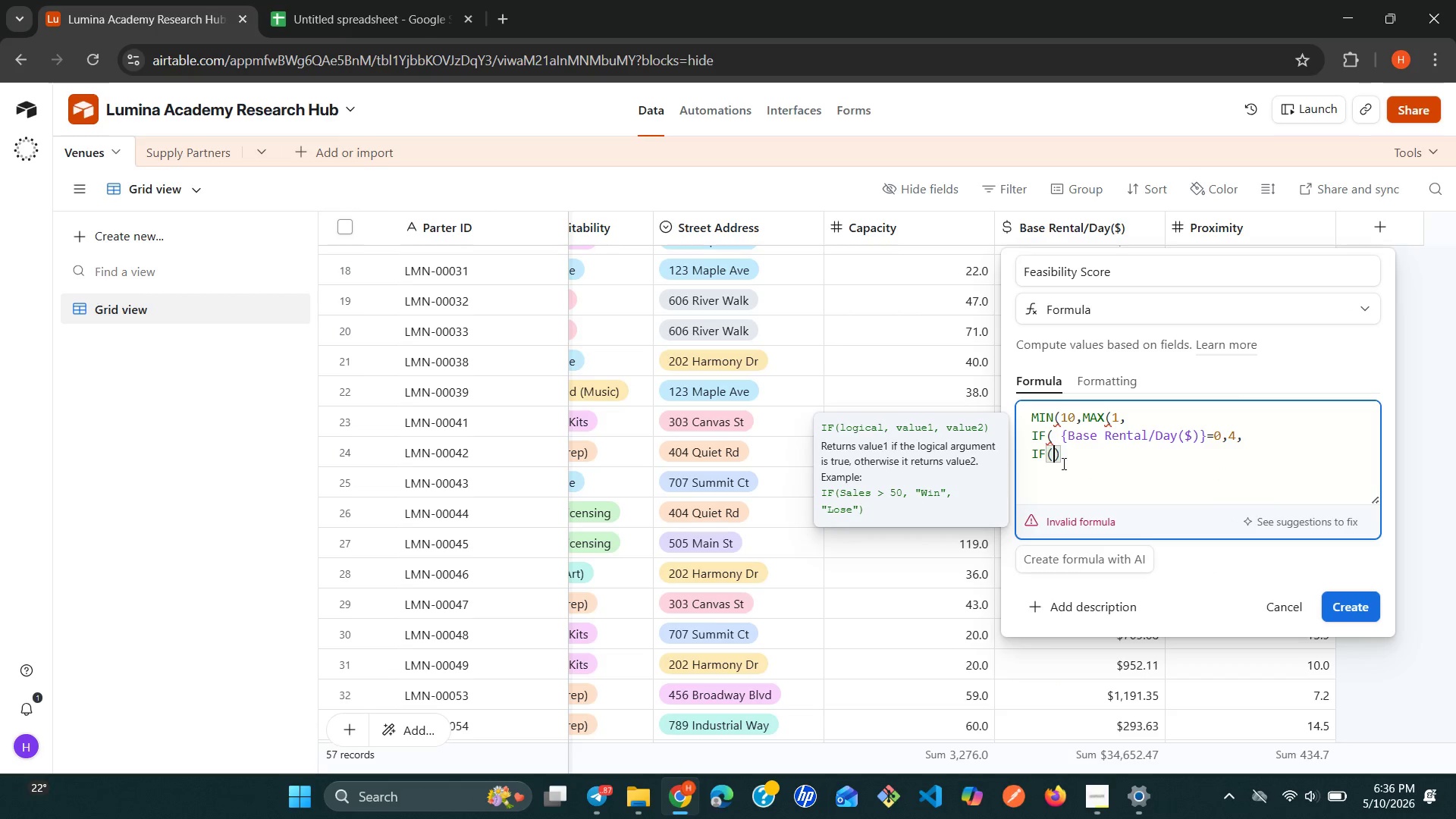 
key(Shift+BracketLeft)
 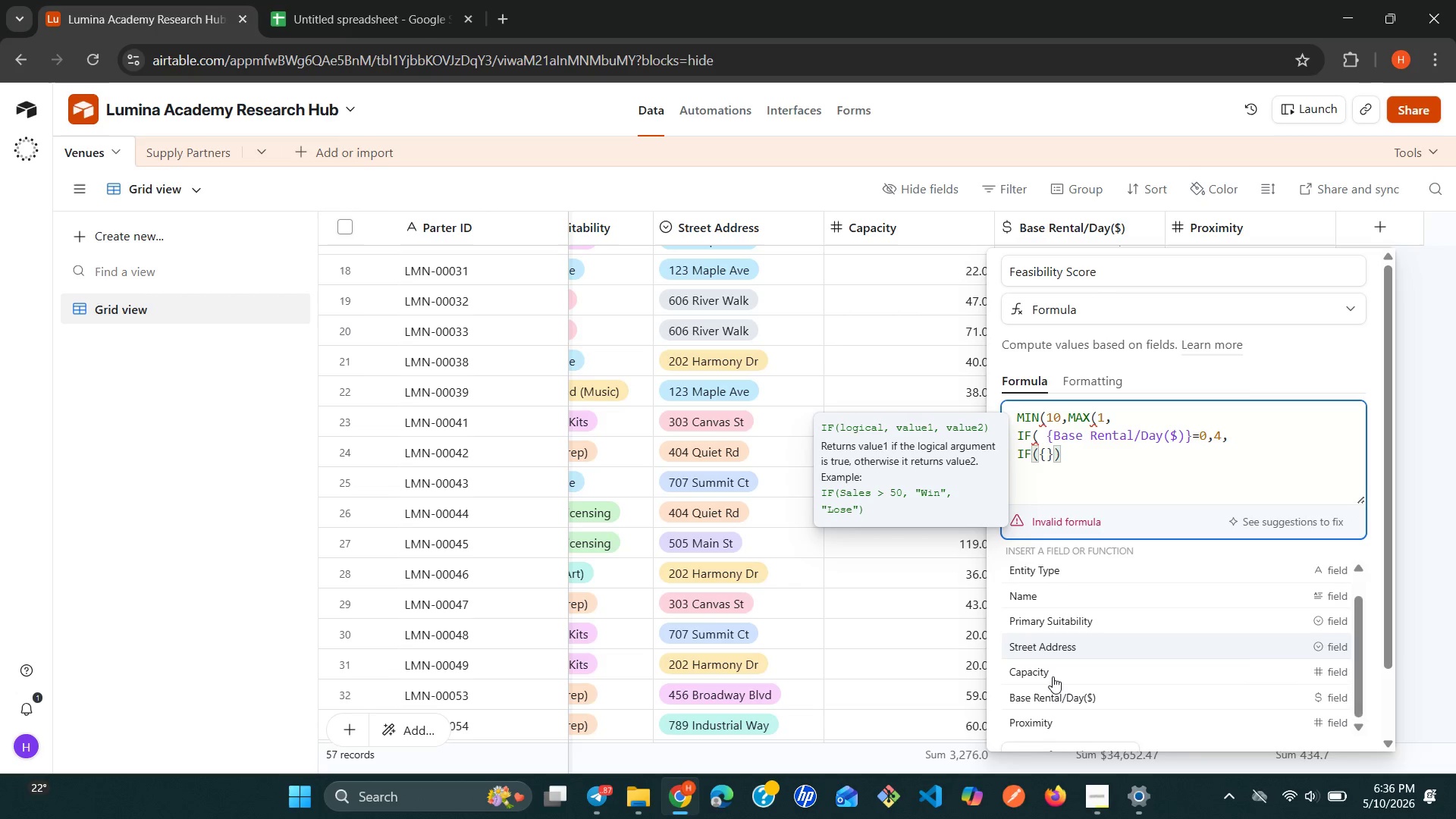 
wait(6.11)
 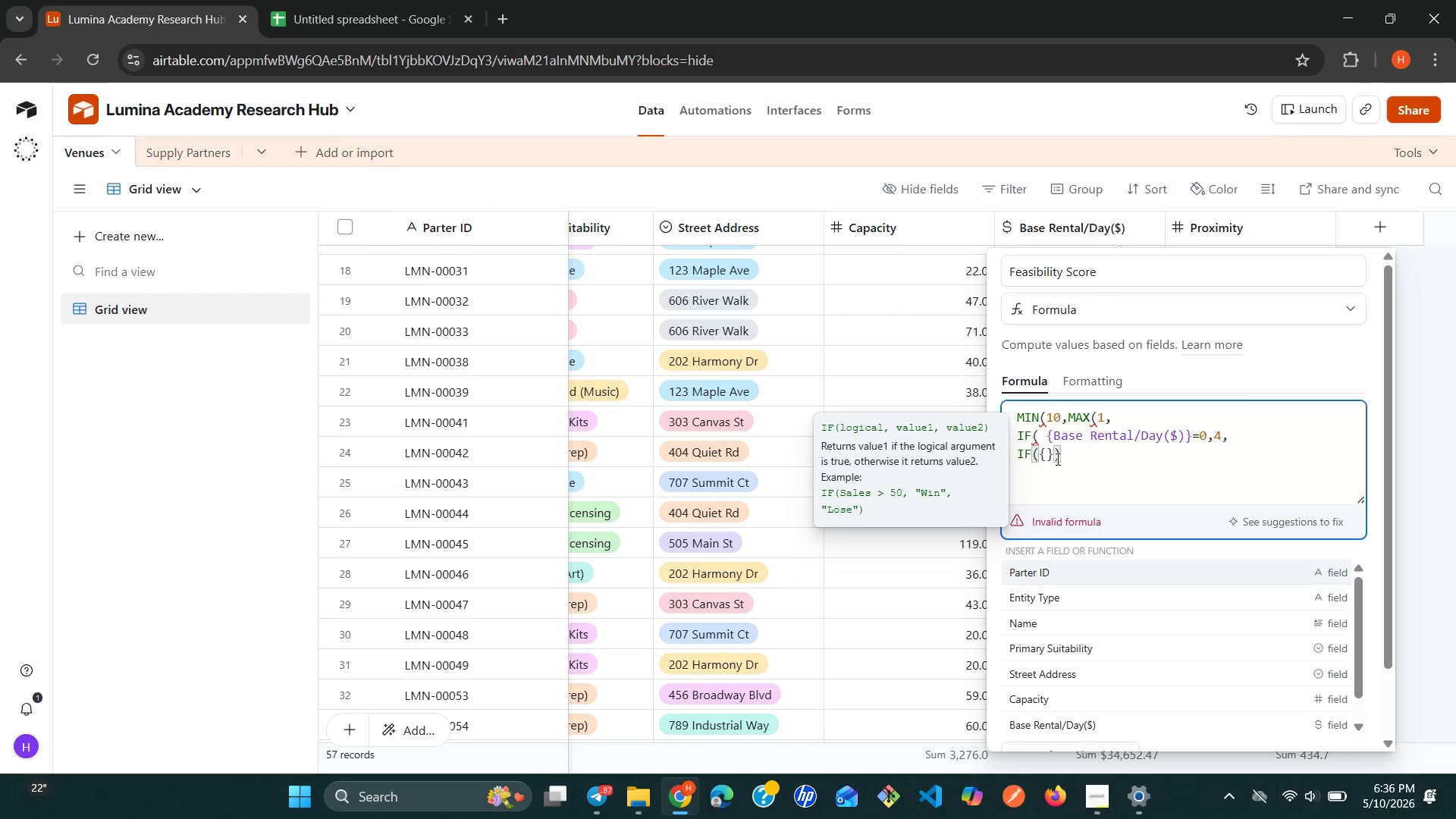 
left_click([1063, 694])
 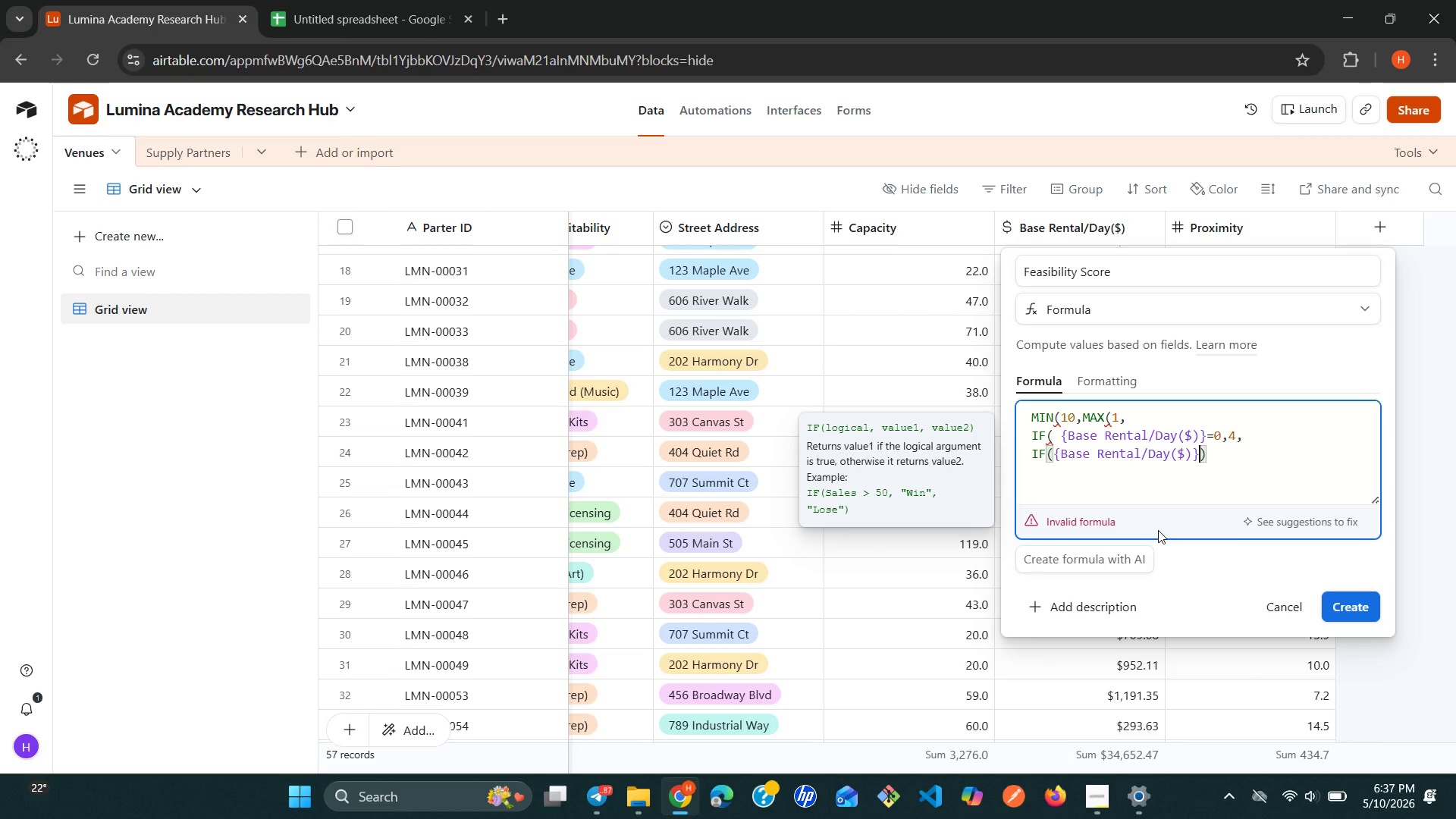 
wait(8.61)
 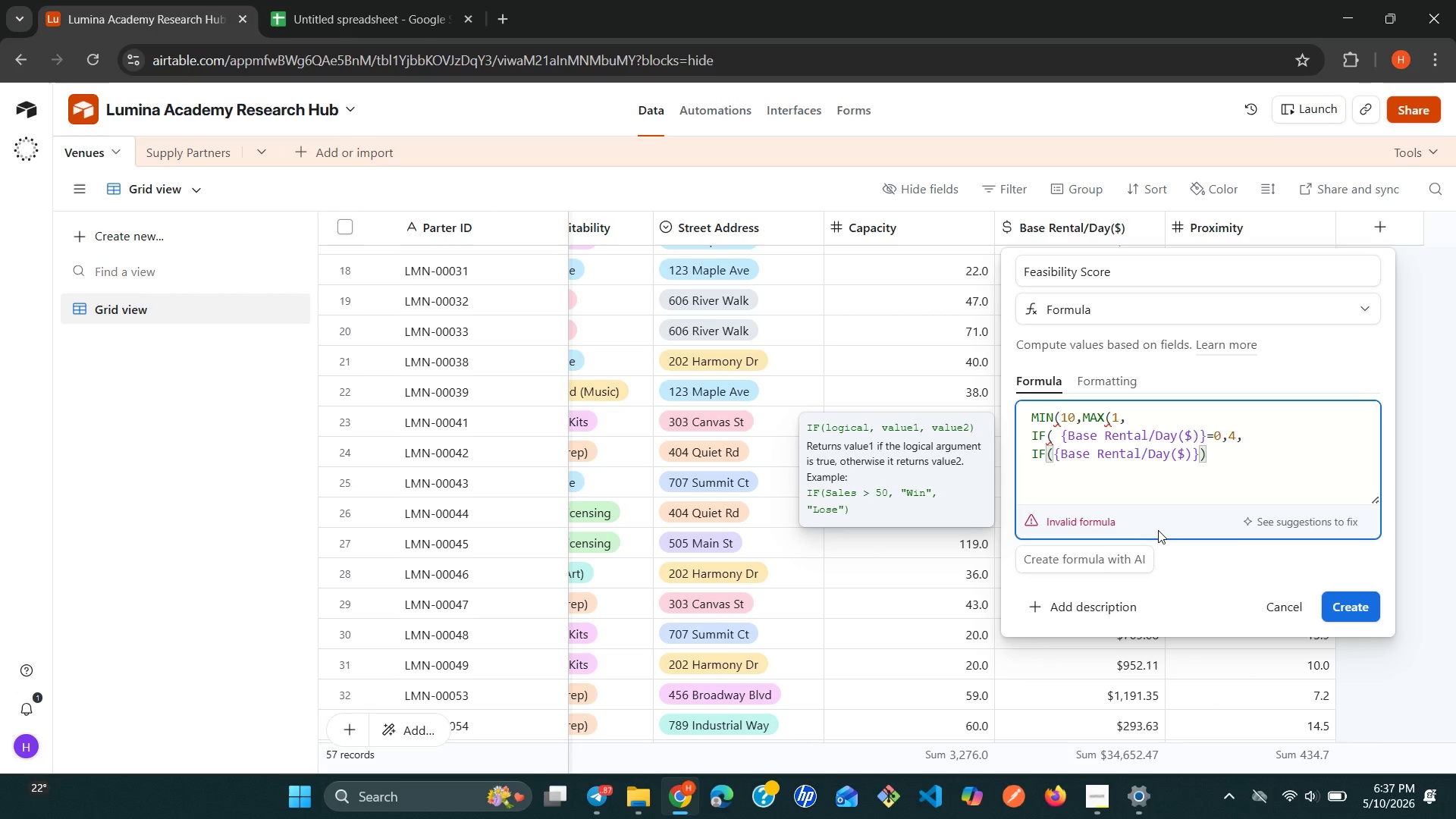 
type(<=300,)
 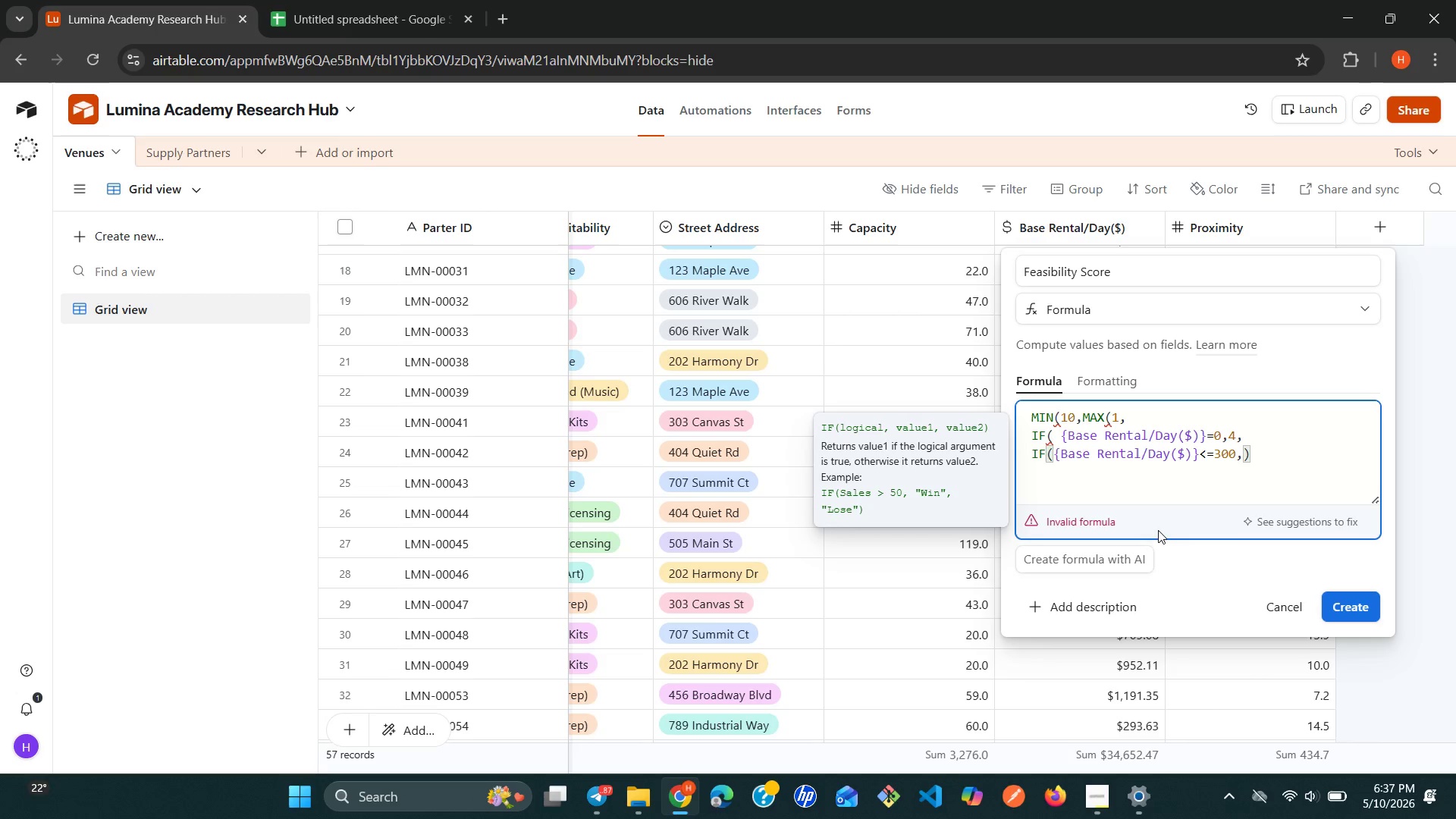 
key(3)
 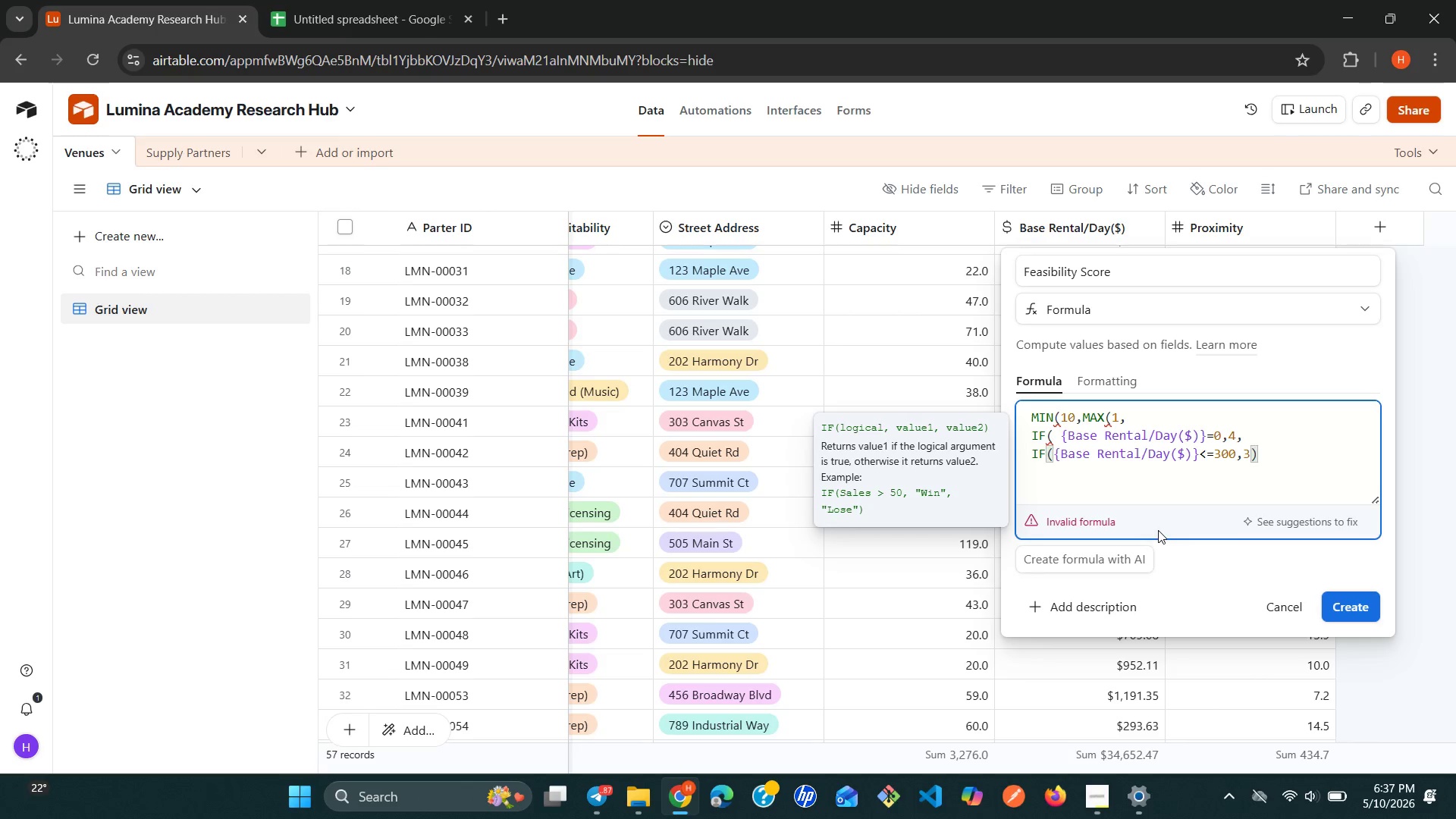 
key(Comma)
 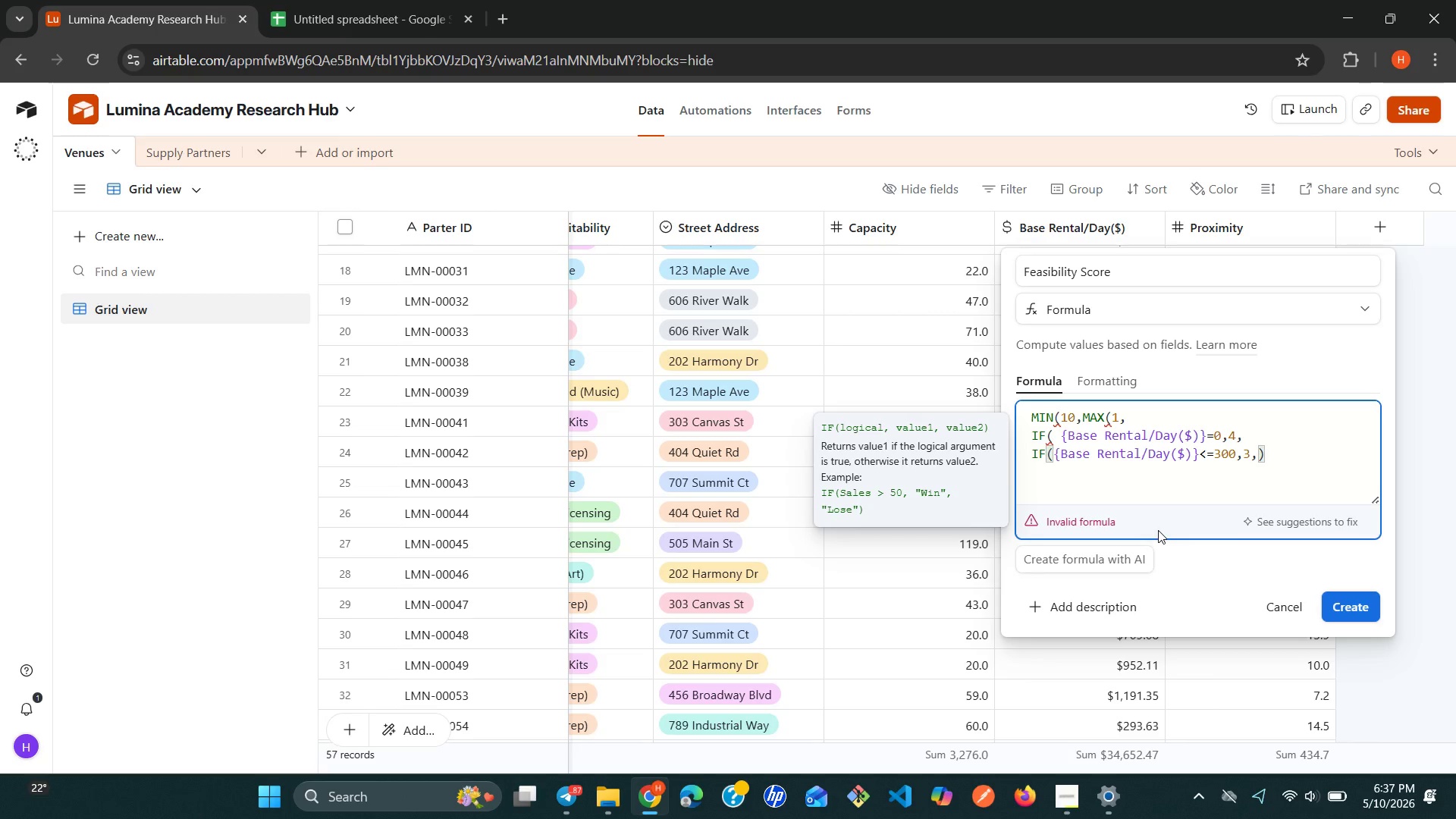 
key(Enter)
 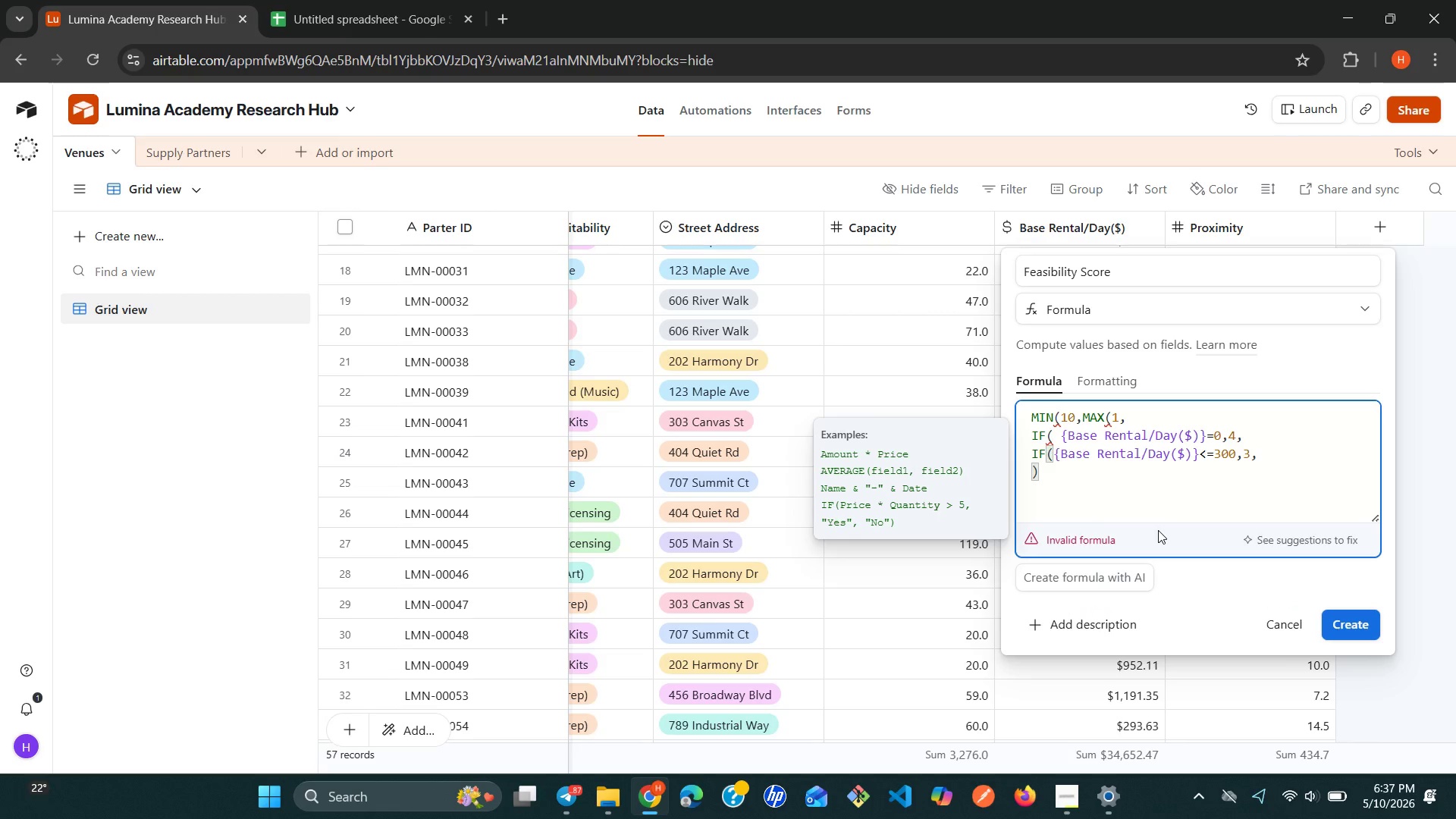 
type(if)
 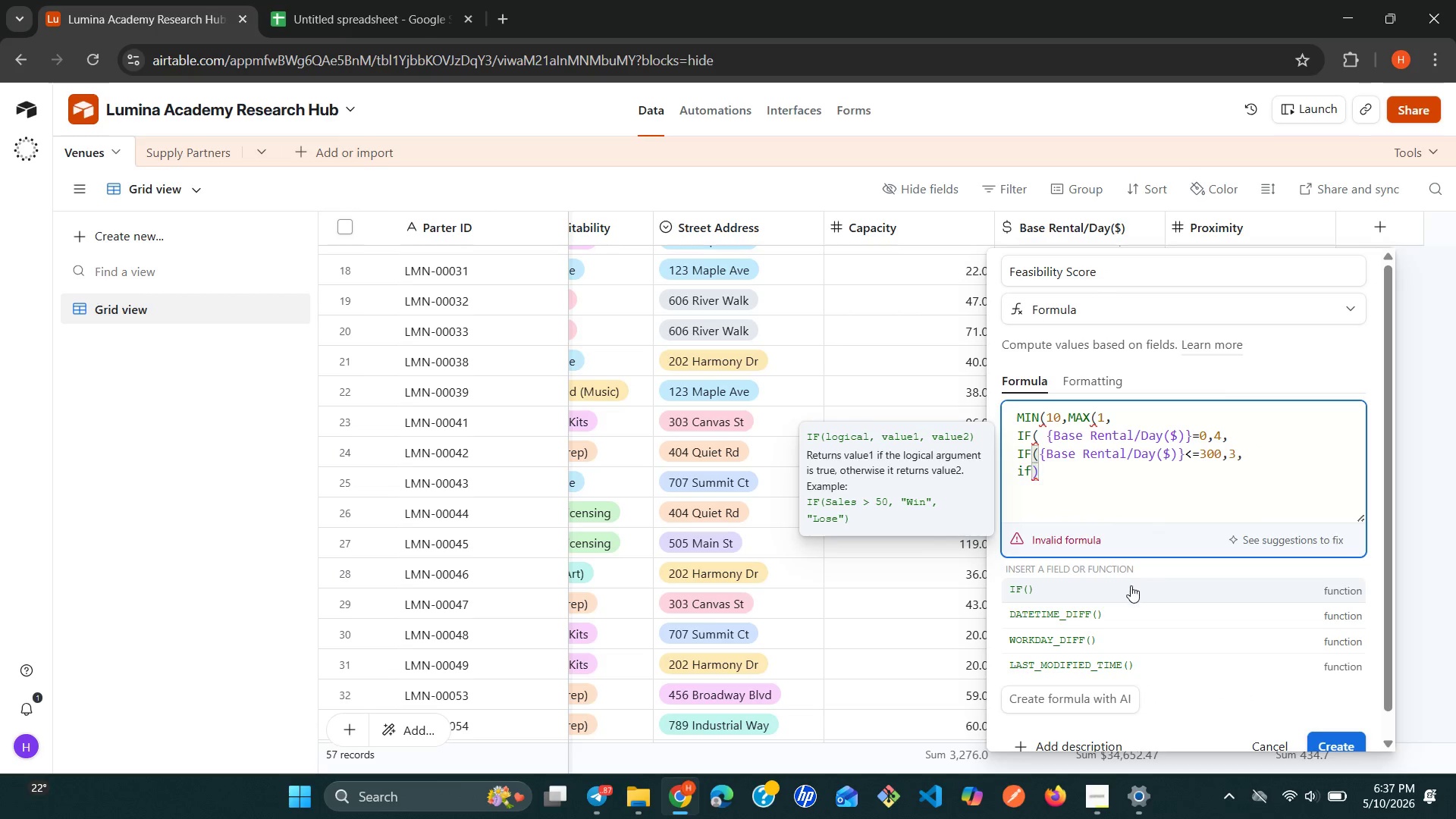 
left_click([1128, 588])
 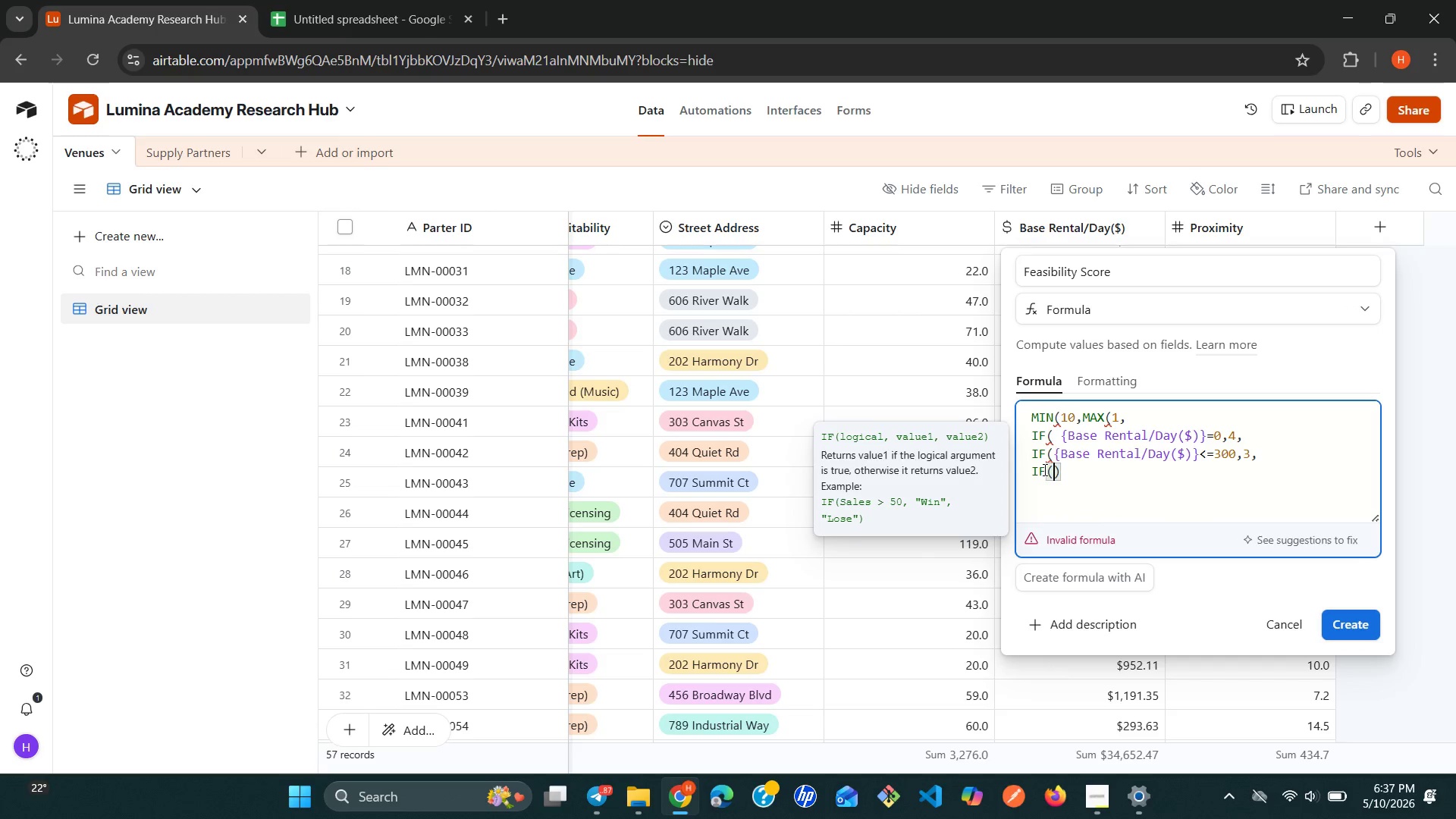 
key(Shift+BracketLeft)
 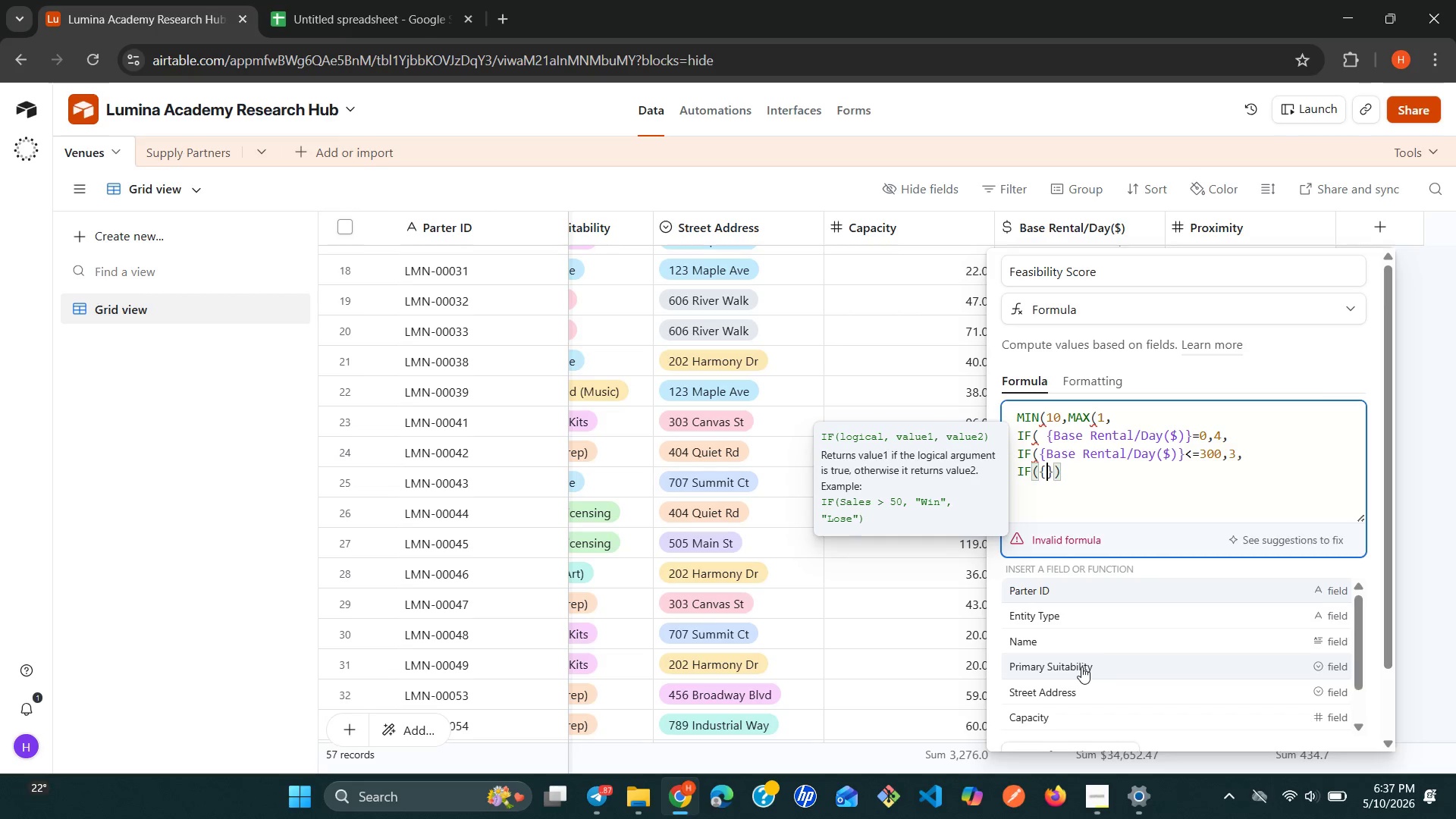 
wait(5.42)
 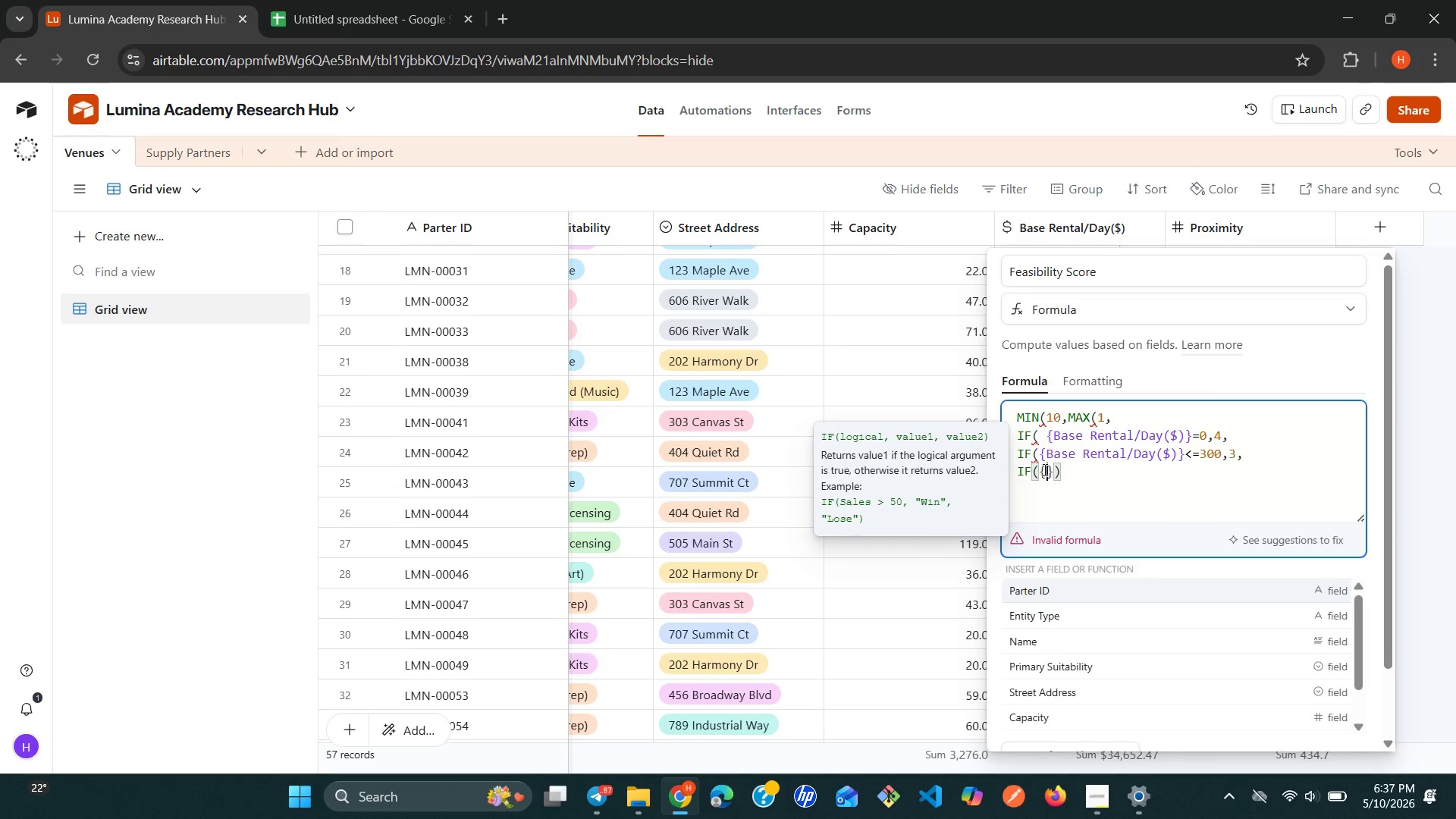 
left_click([1081, 699])
 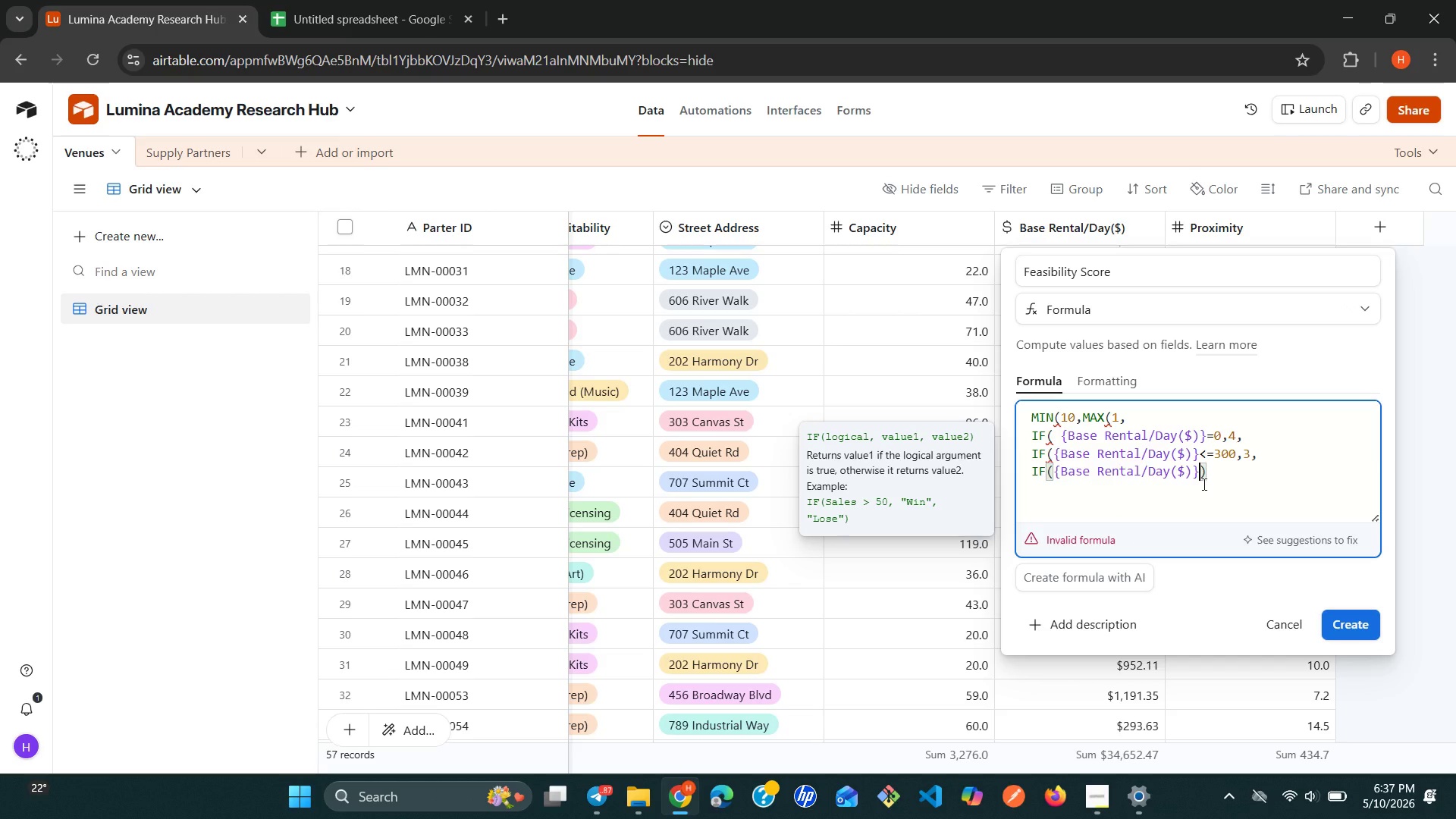 
wait(8.69)
 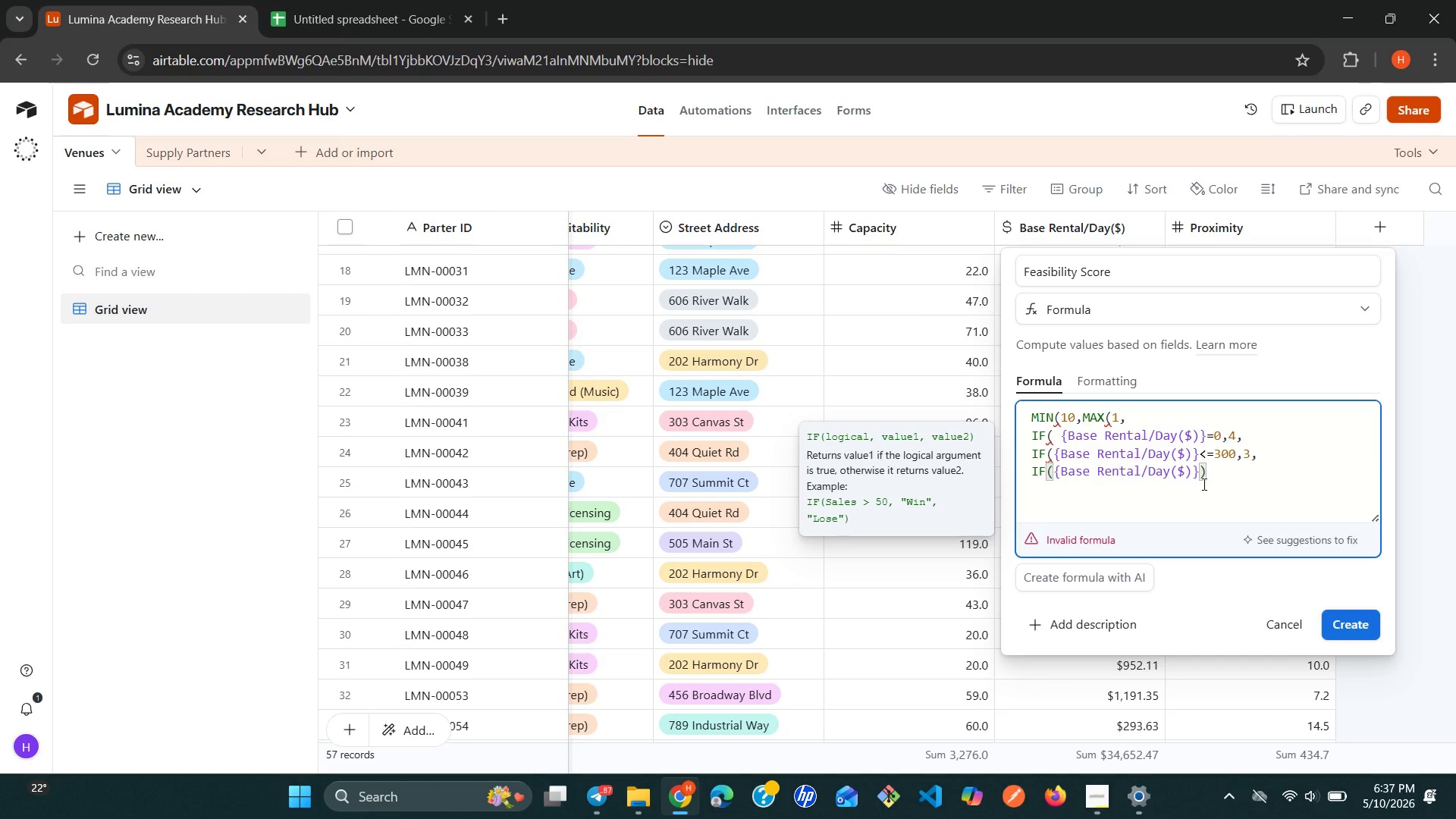 
key(Shift+Comma)
 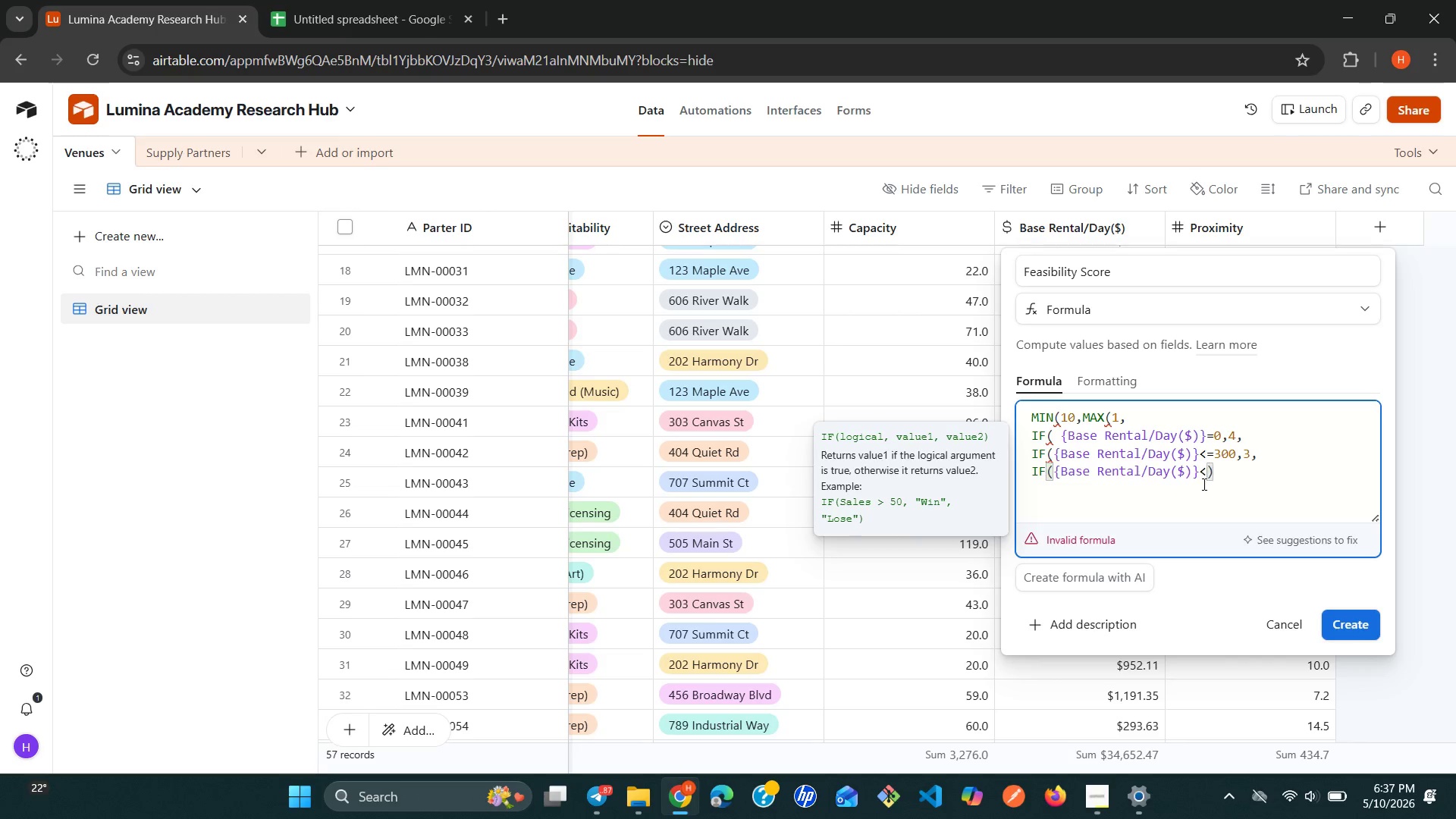 
key(Equal)
 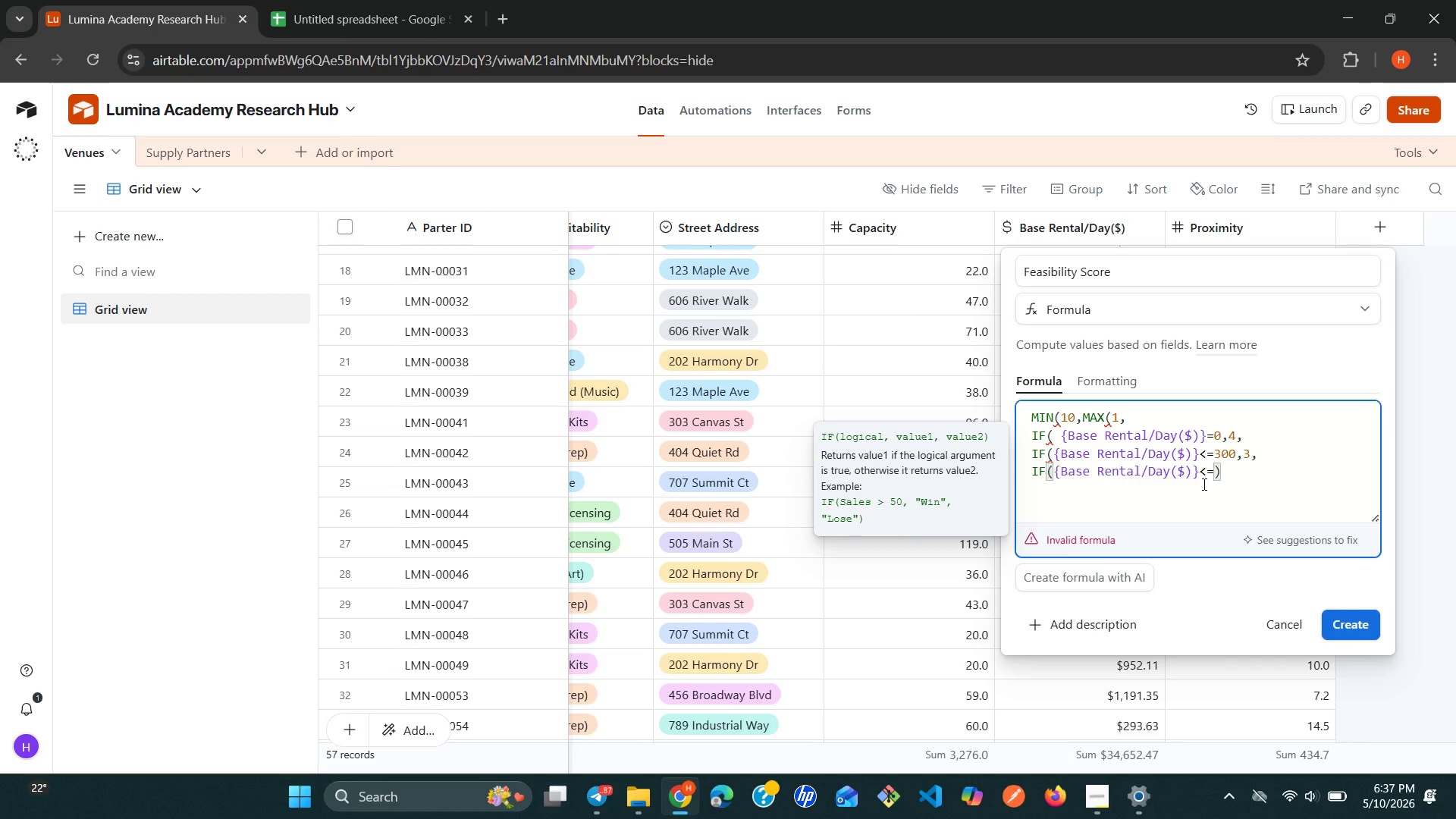 
type(600,)
 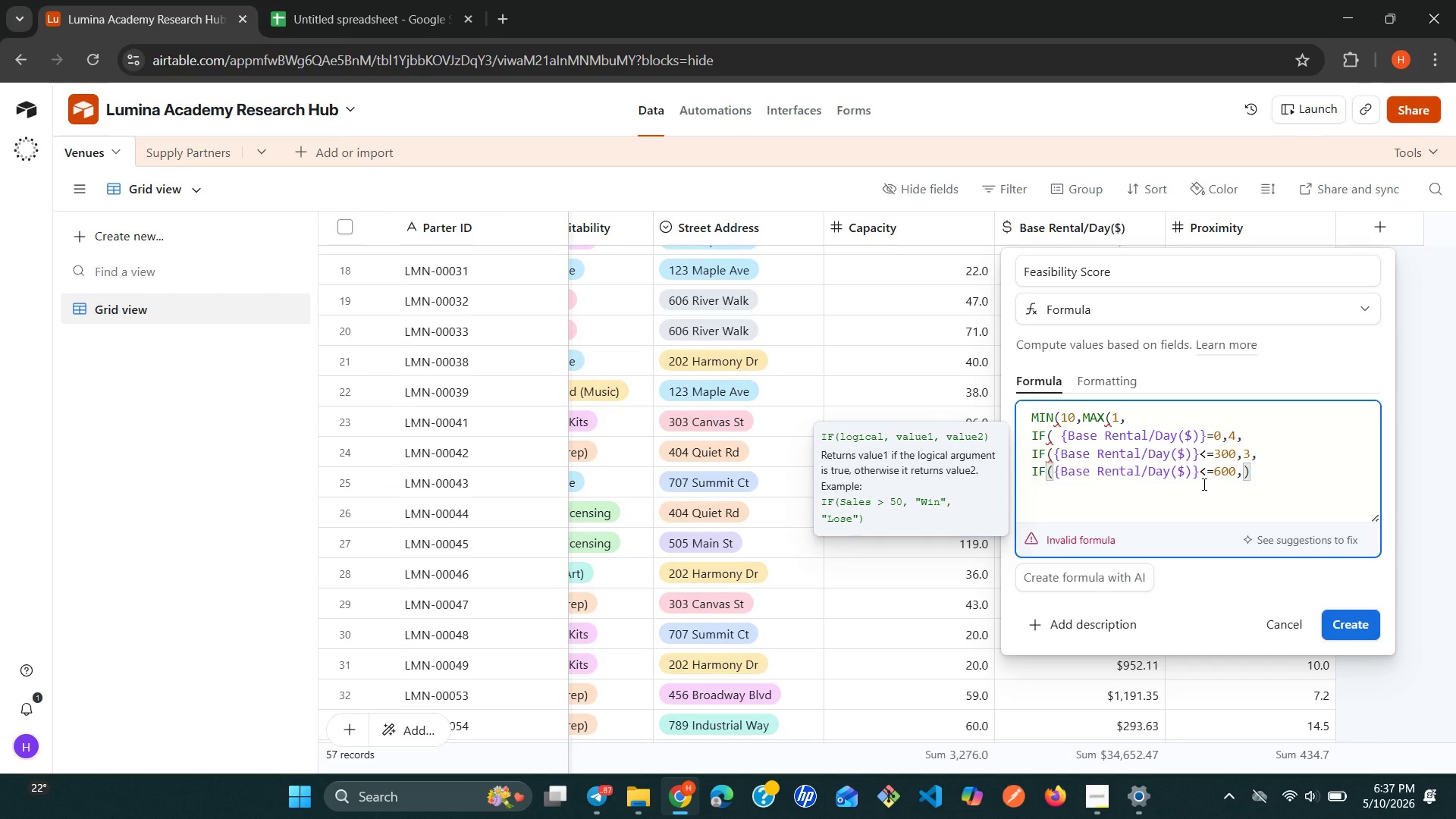 
key(2)
 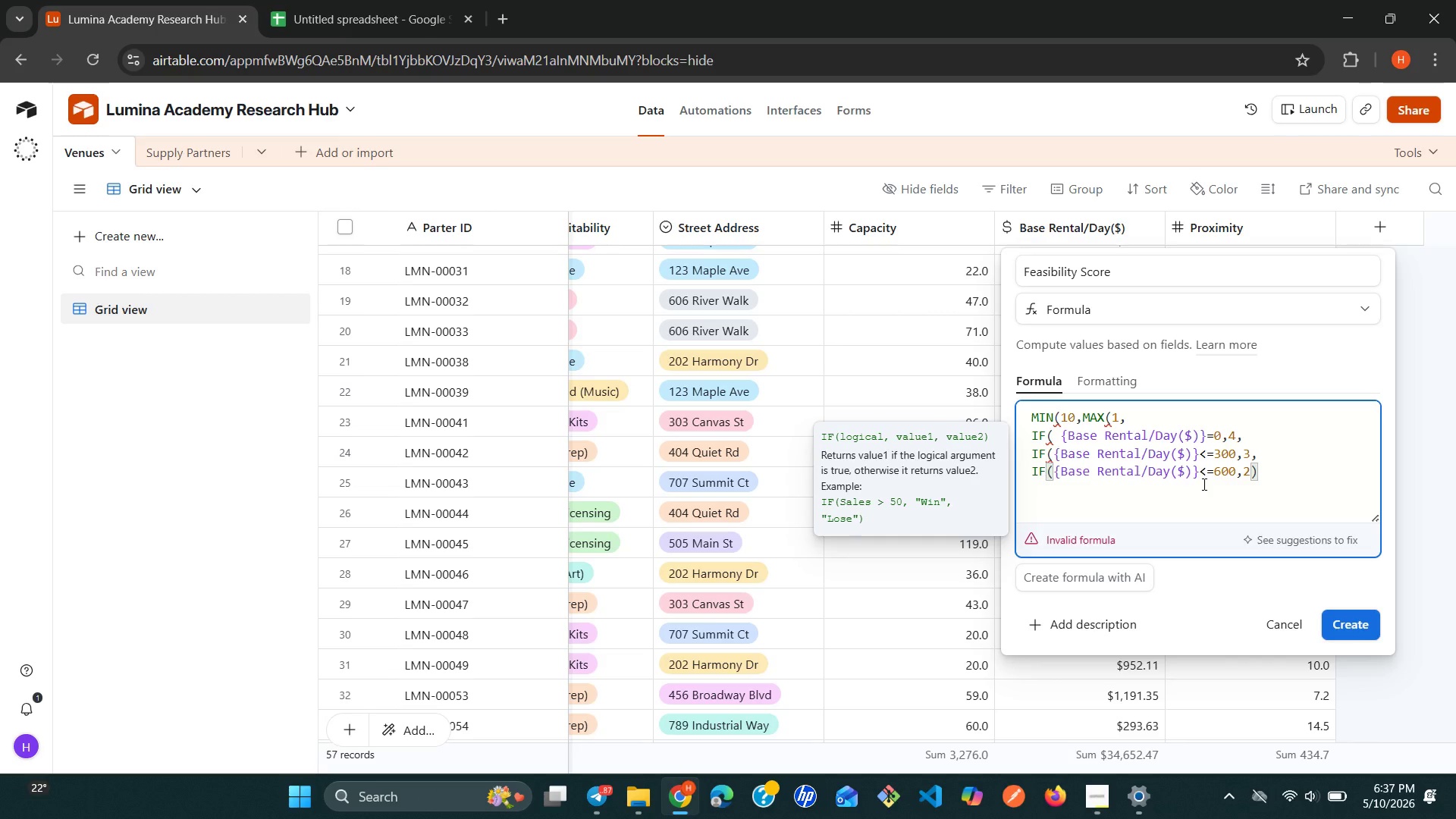 
key(Comma)
 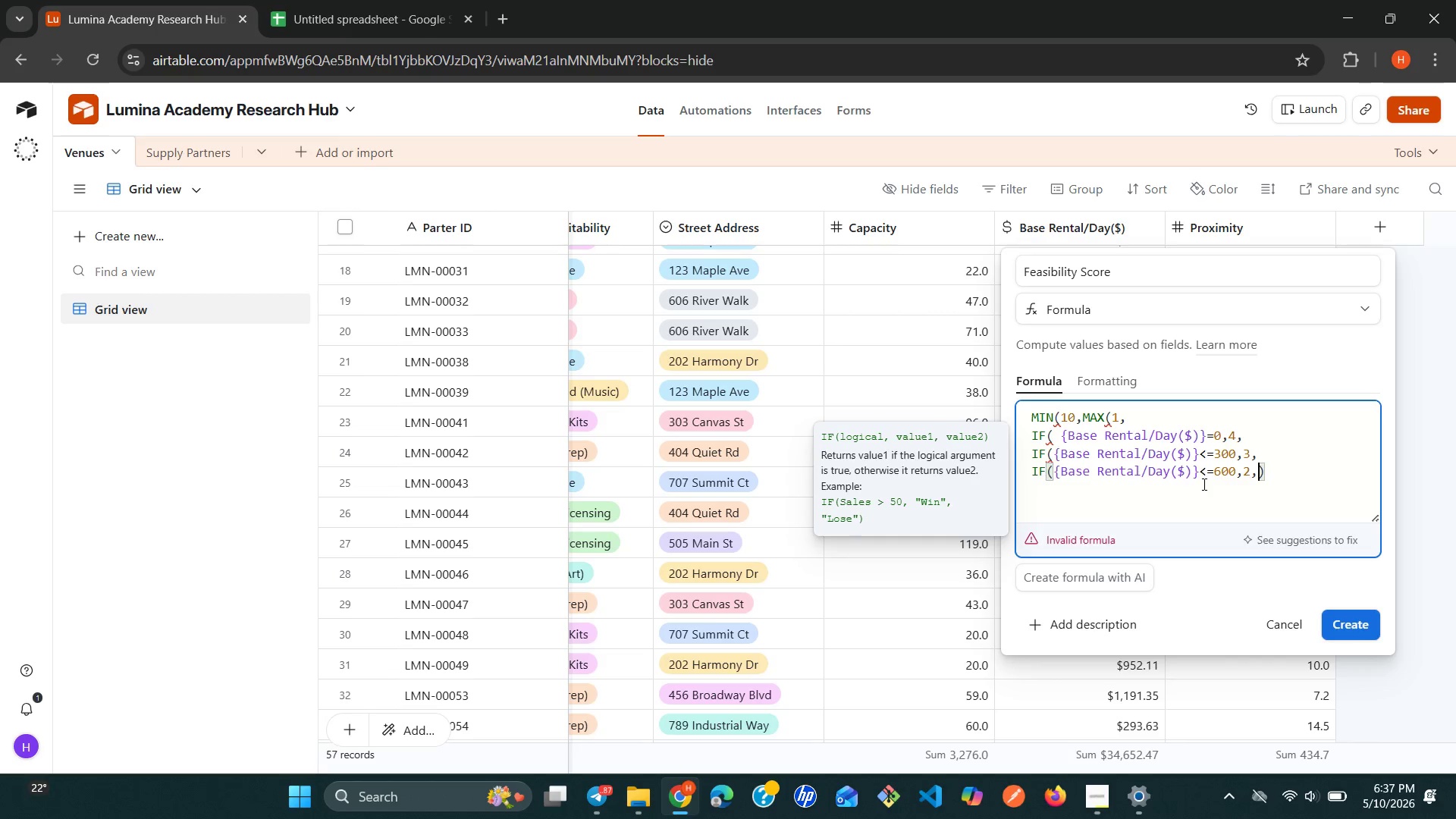 
key(Enter)
 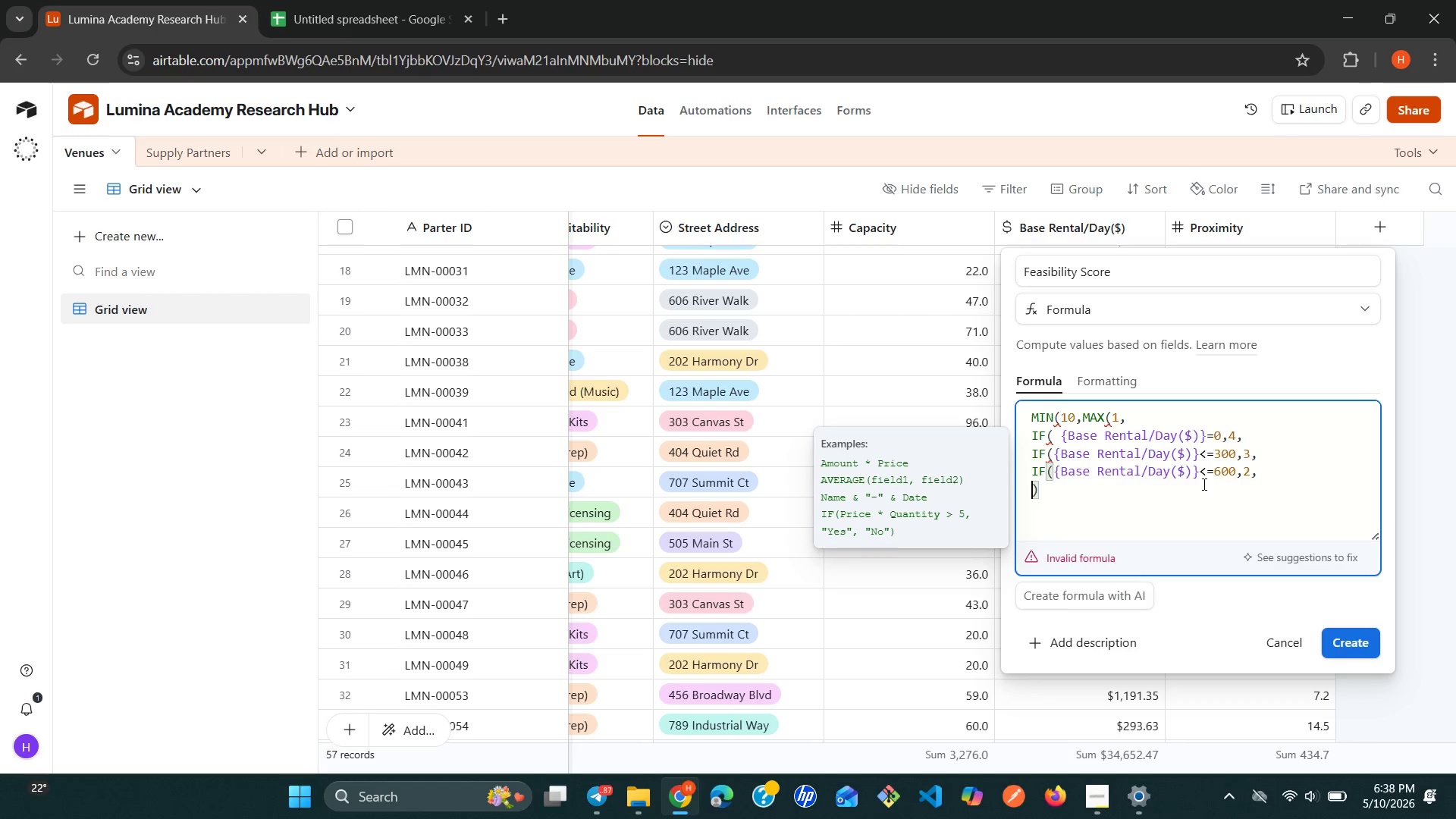 
type(if)
 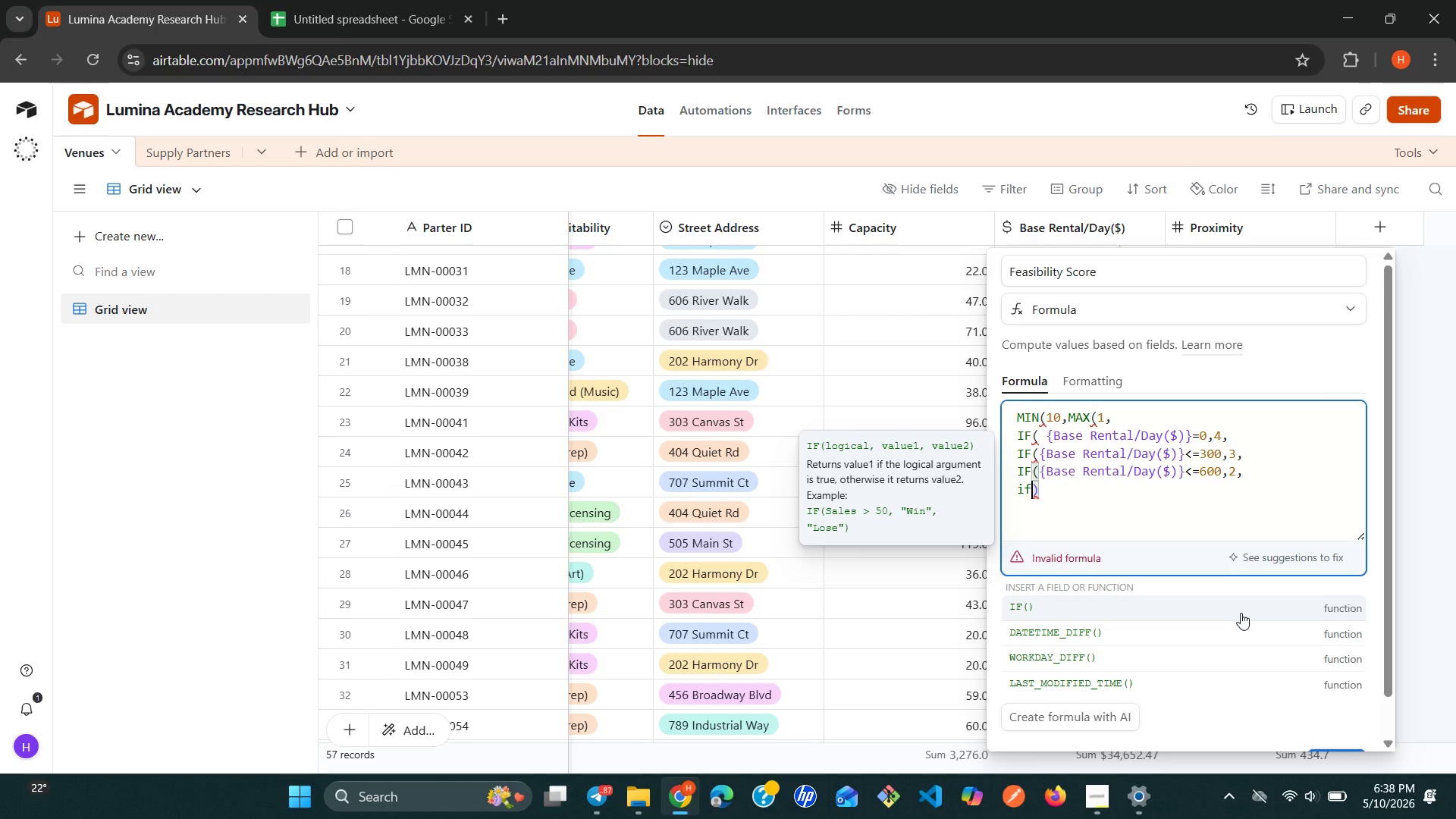 
left_click([1235, 613])
 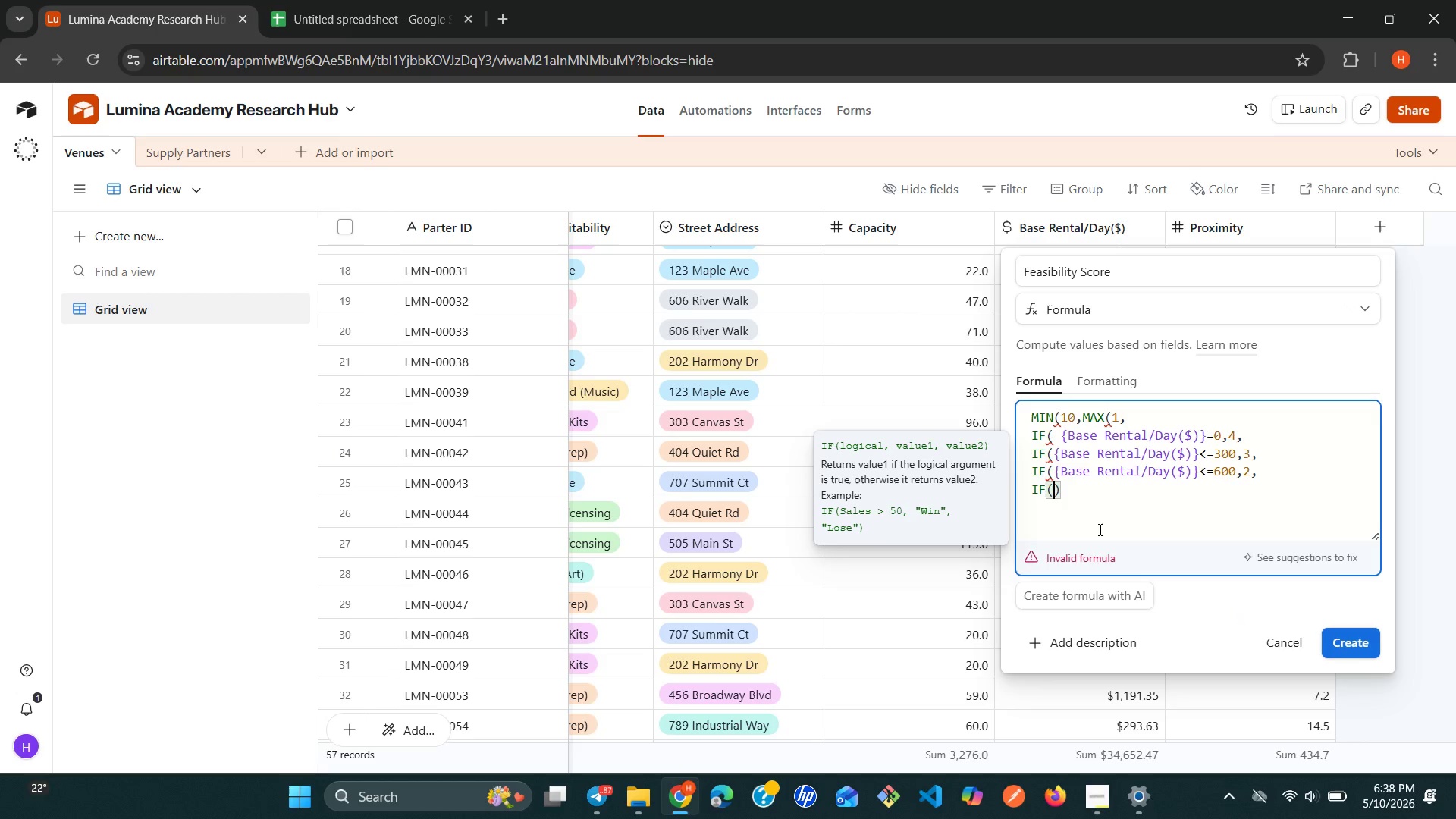 
key(Shift+BracketLeft)
 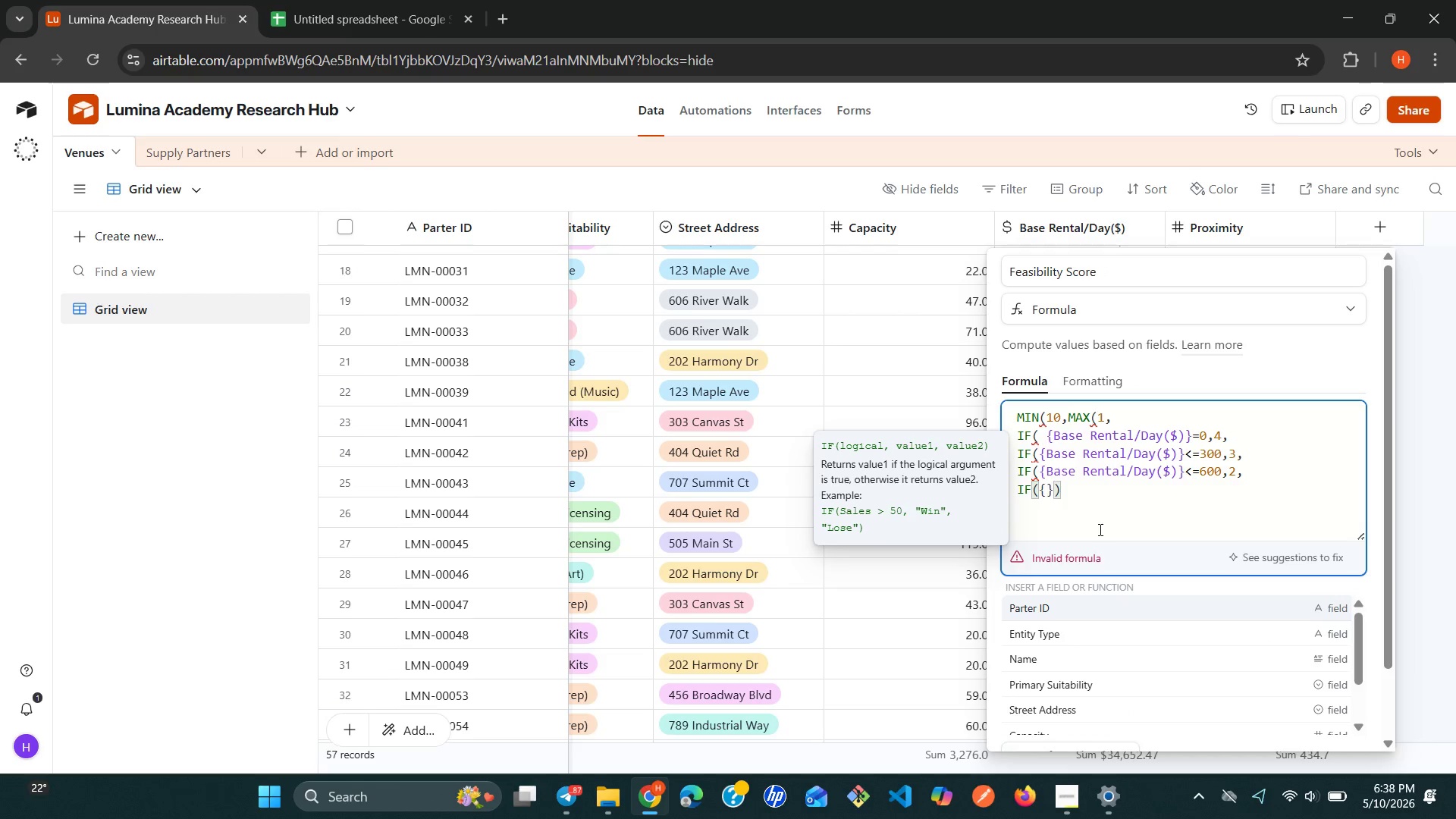 
wait(5.95)
 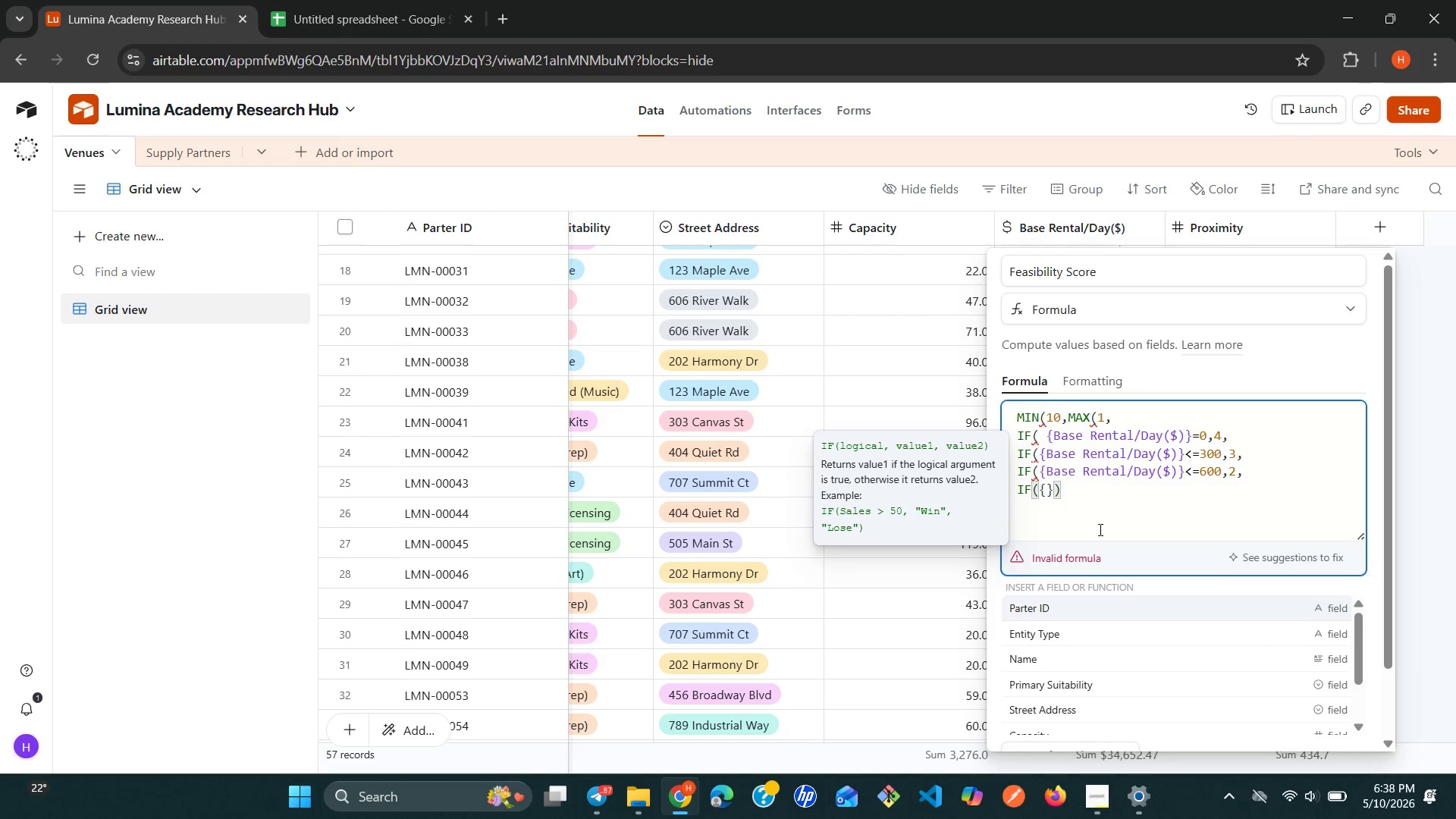 
type(ba)
 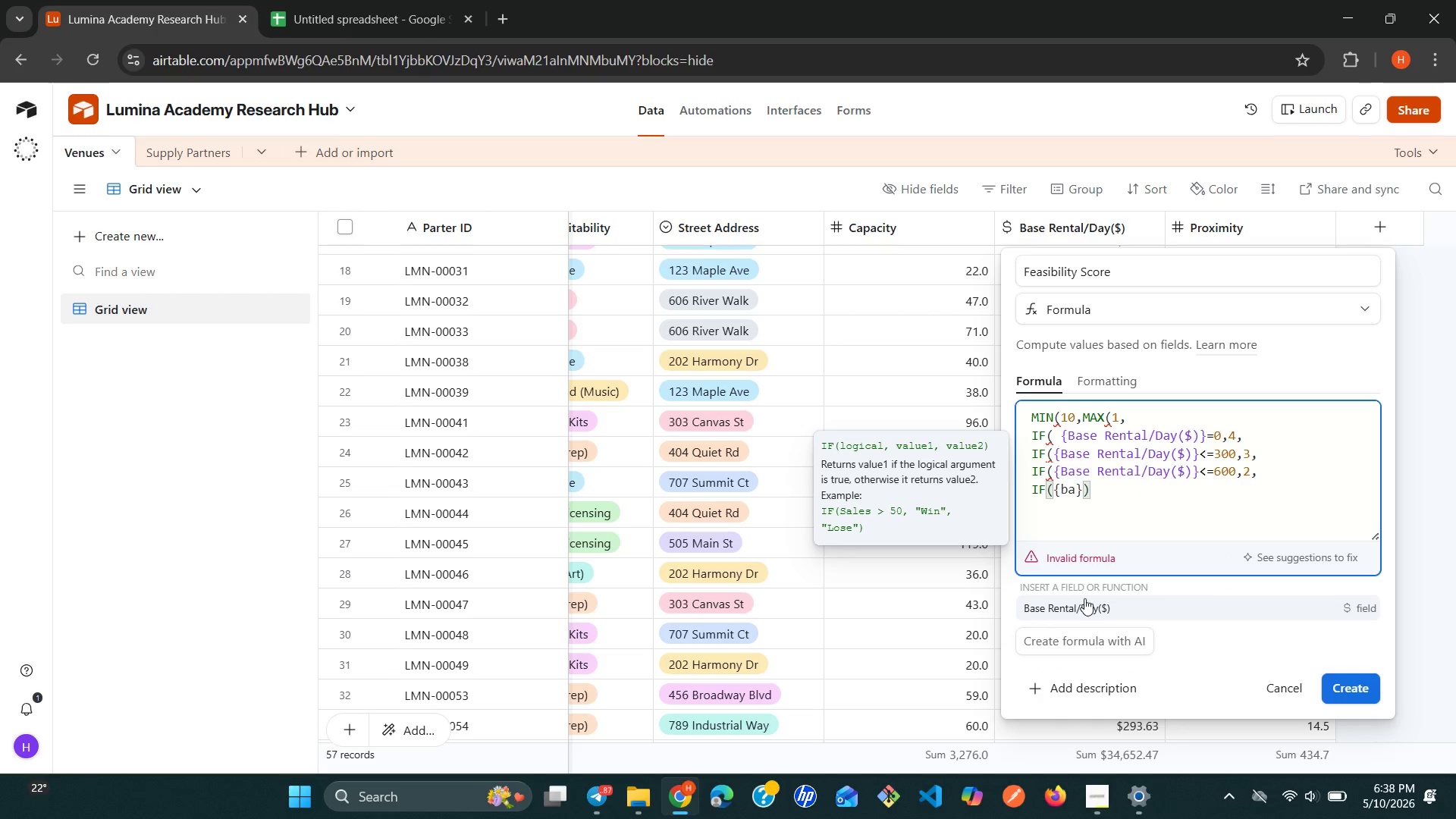 
left_click([1084, 598])
 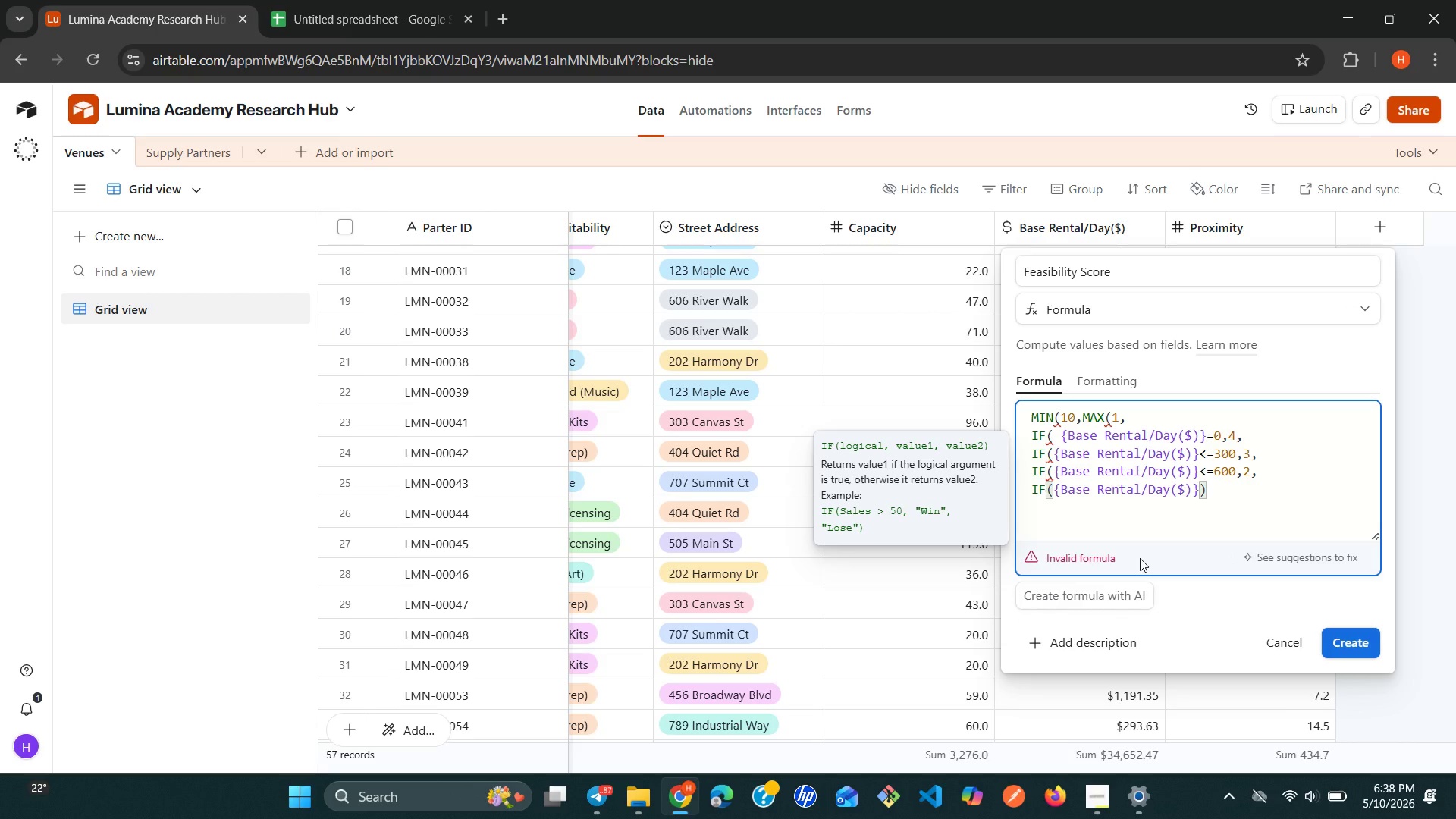 
type(<=900,1,0)
 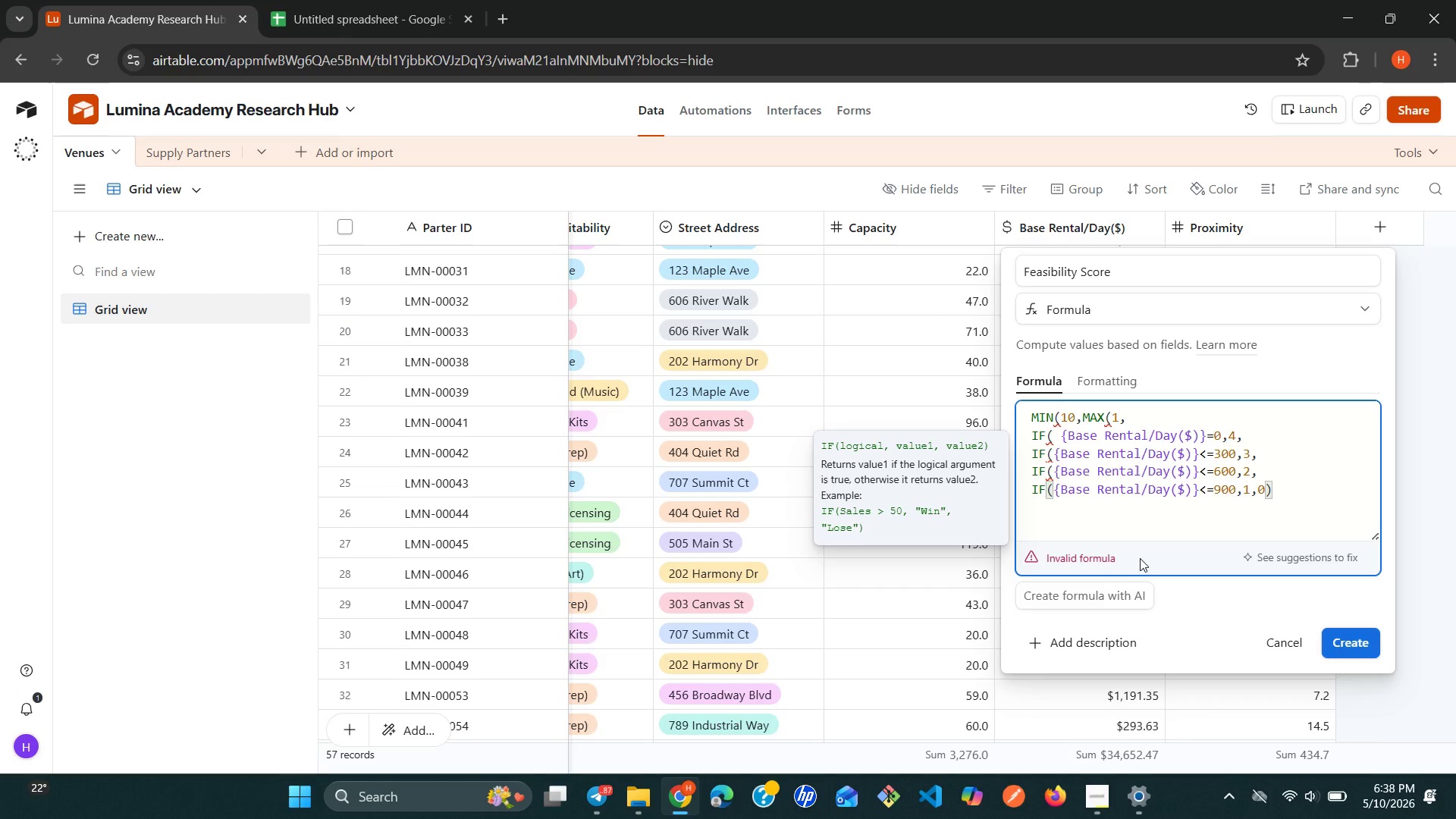 
hold_key(key=ShiftRight, duration=0.52)
 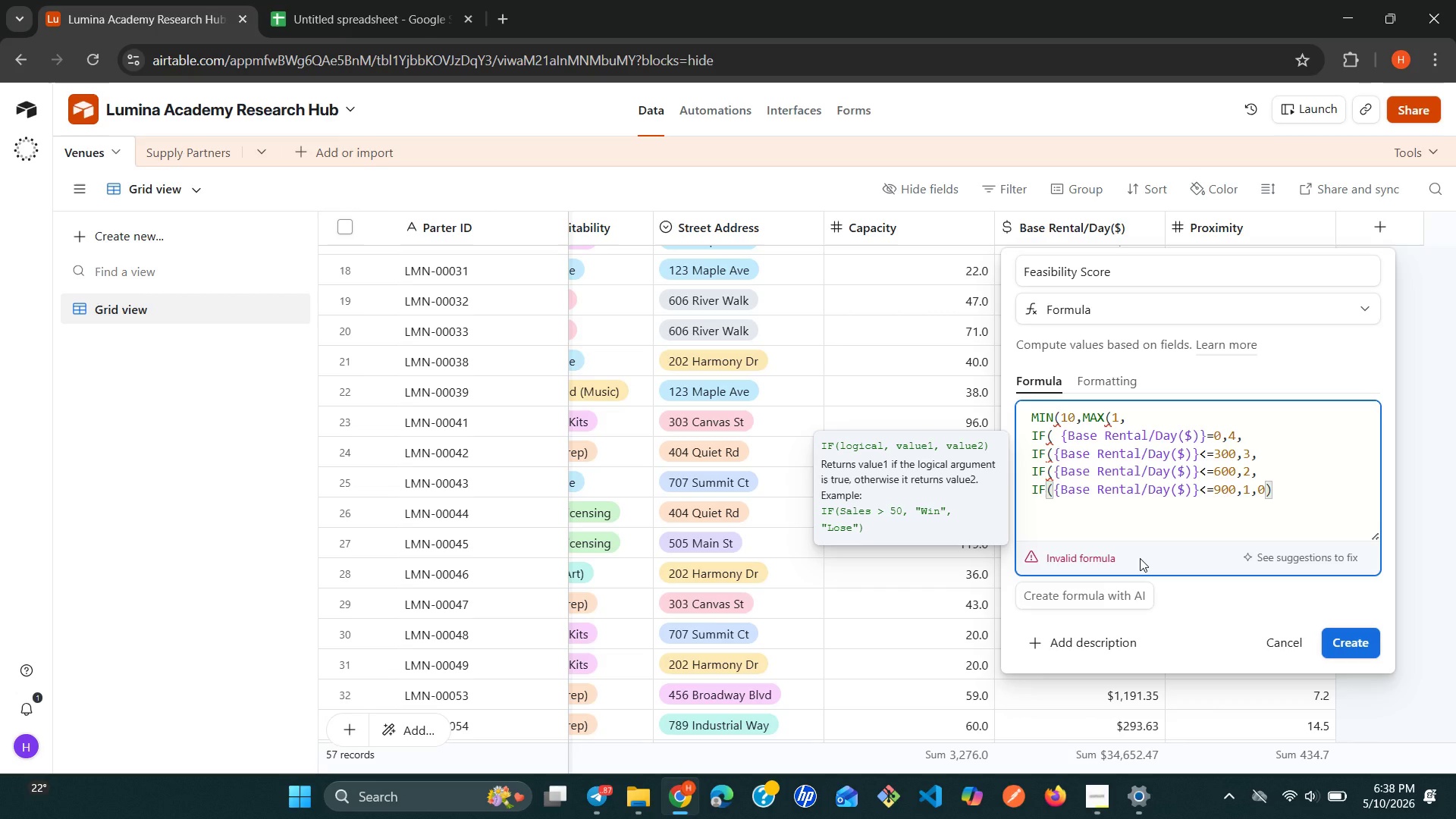 
type())))
 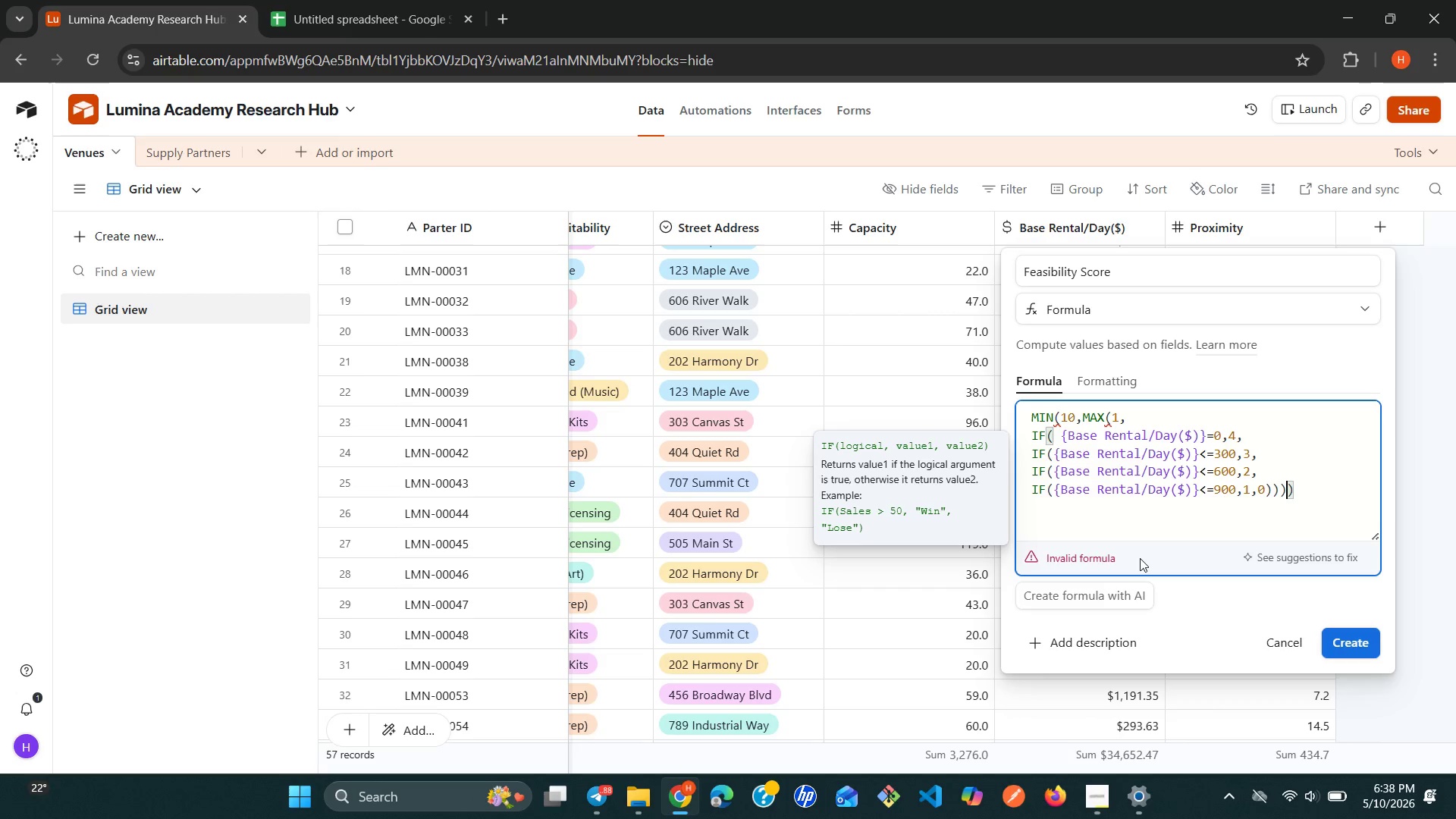 
wait(5.26)
 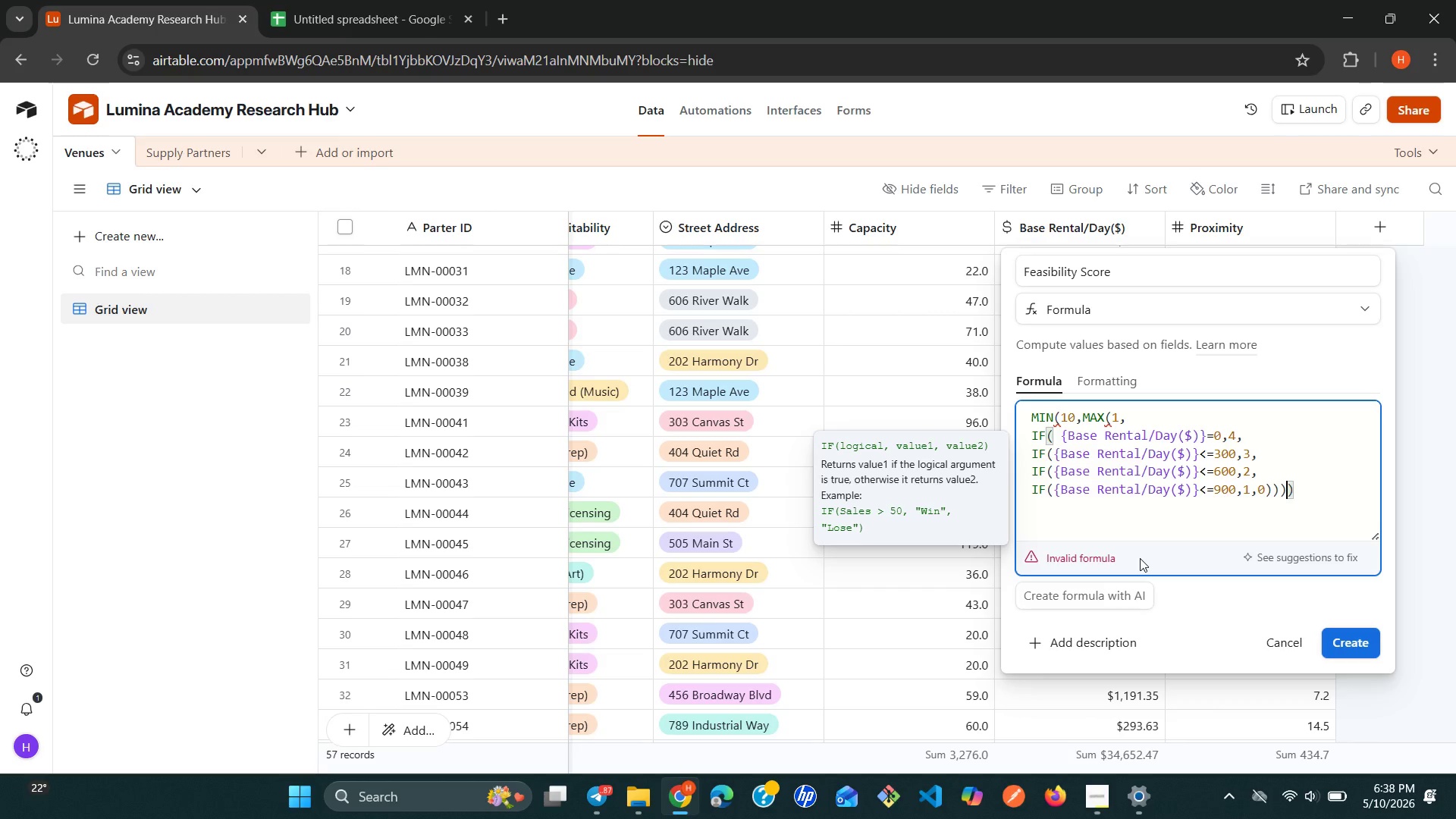 
key(Shift+ArrowRight)
 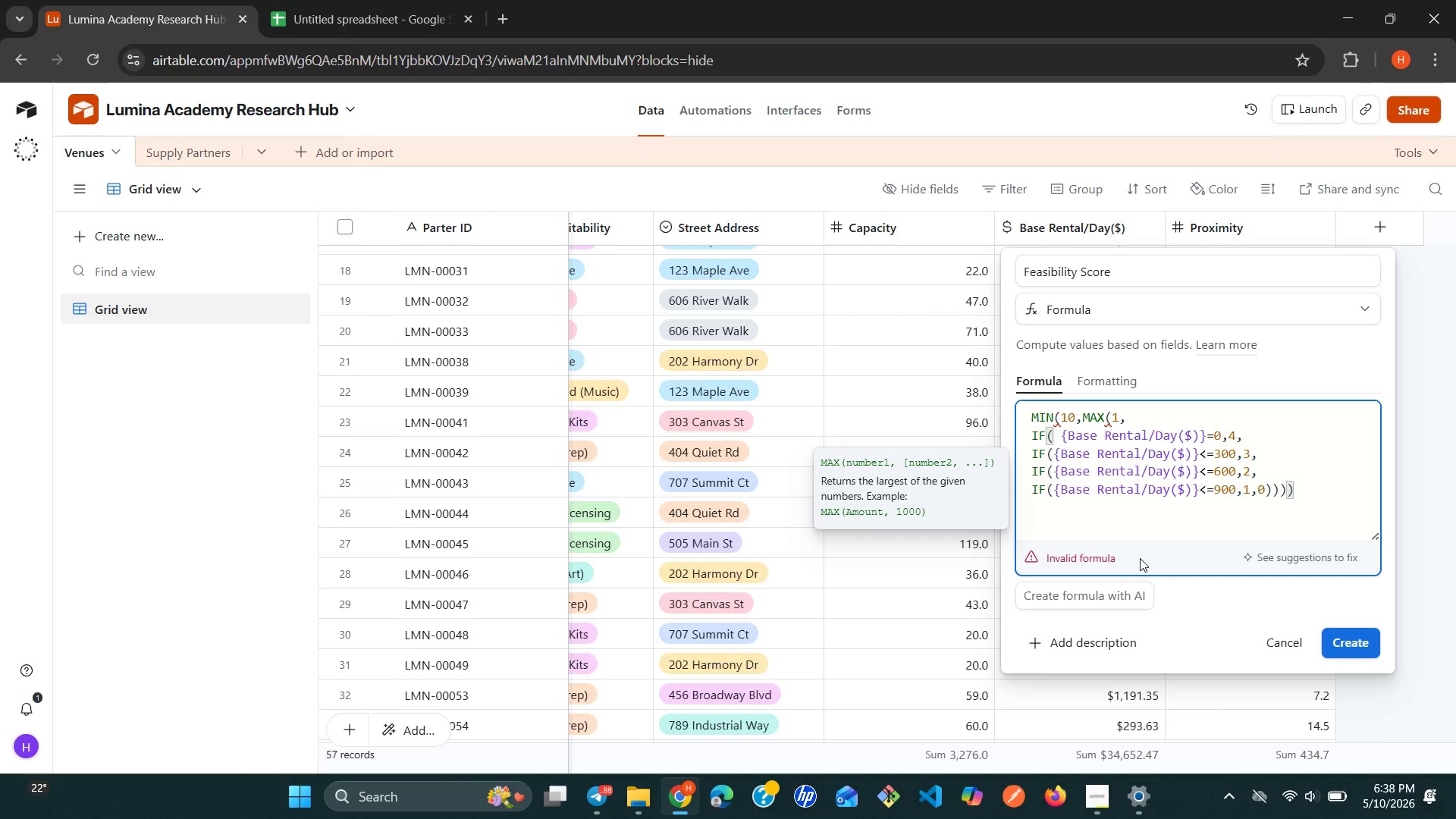 
wait(6.56)
 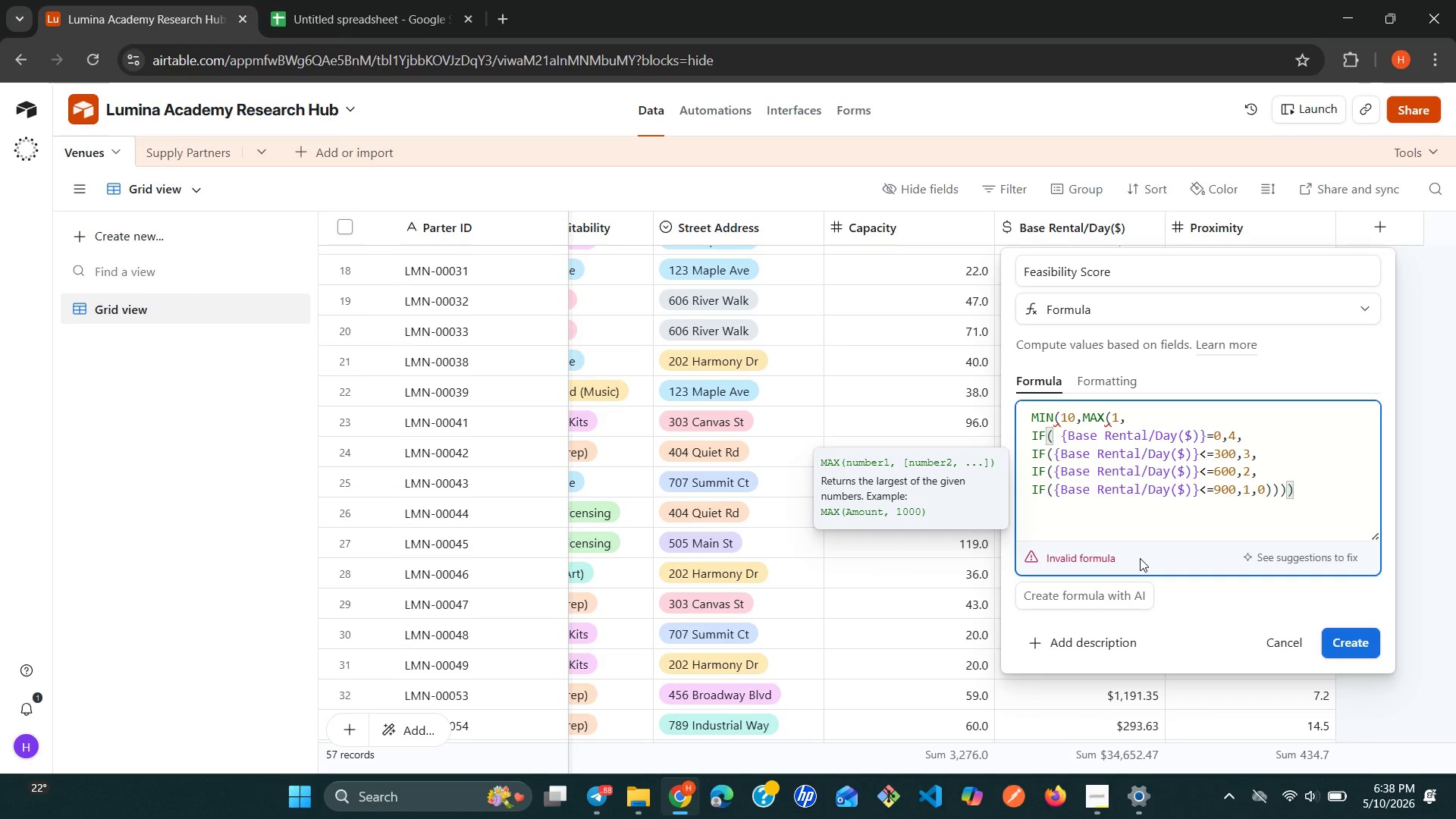 
key(Shift+Equal)
 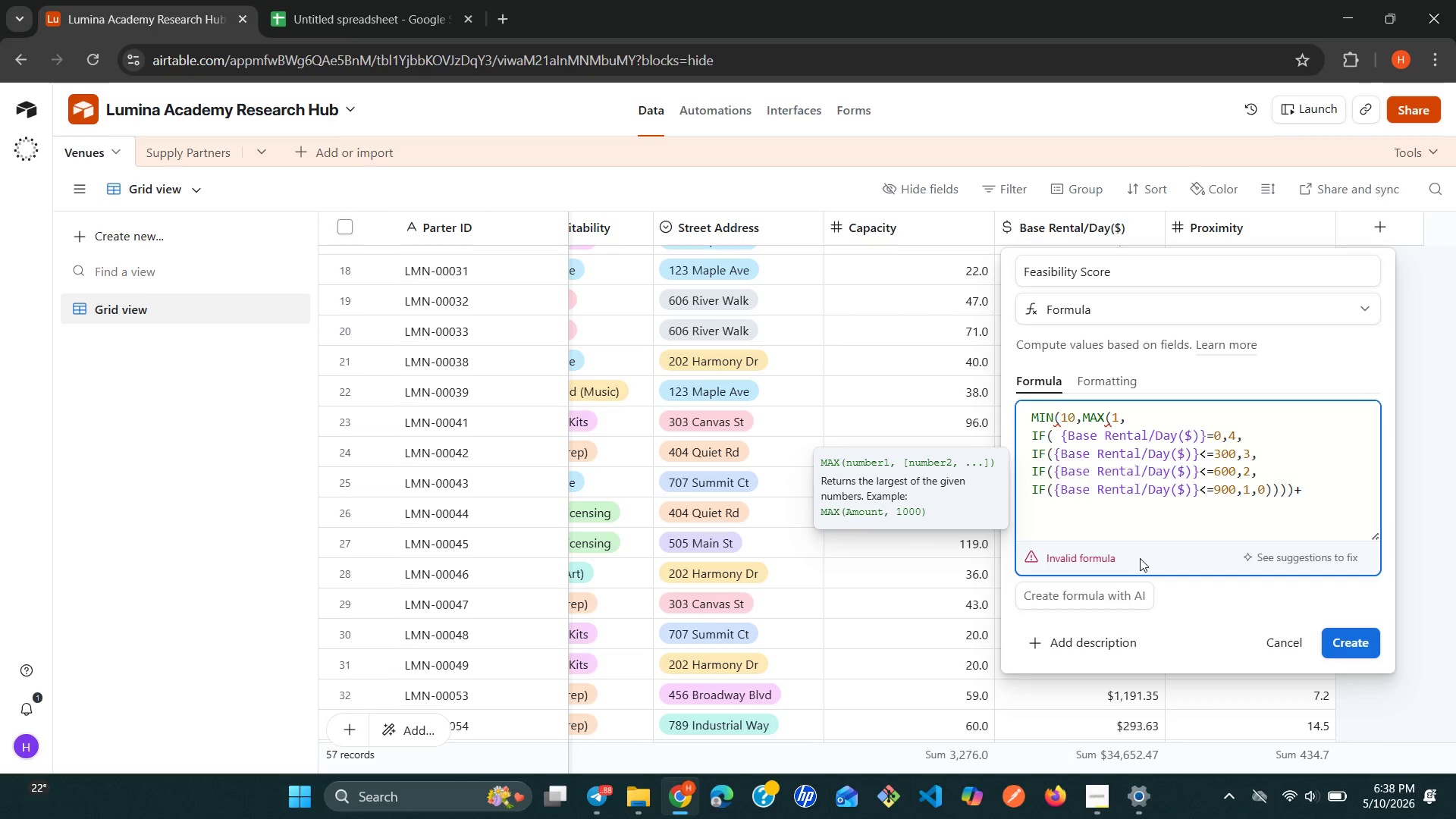 
type(if)
 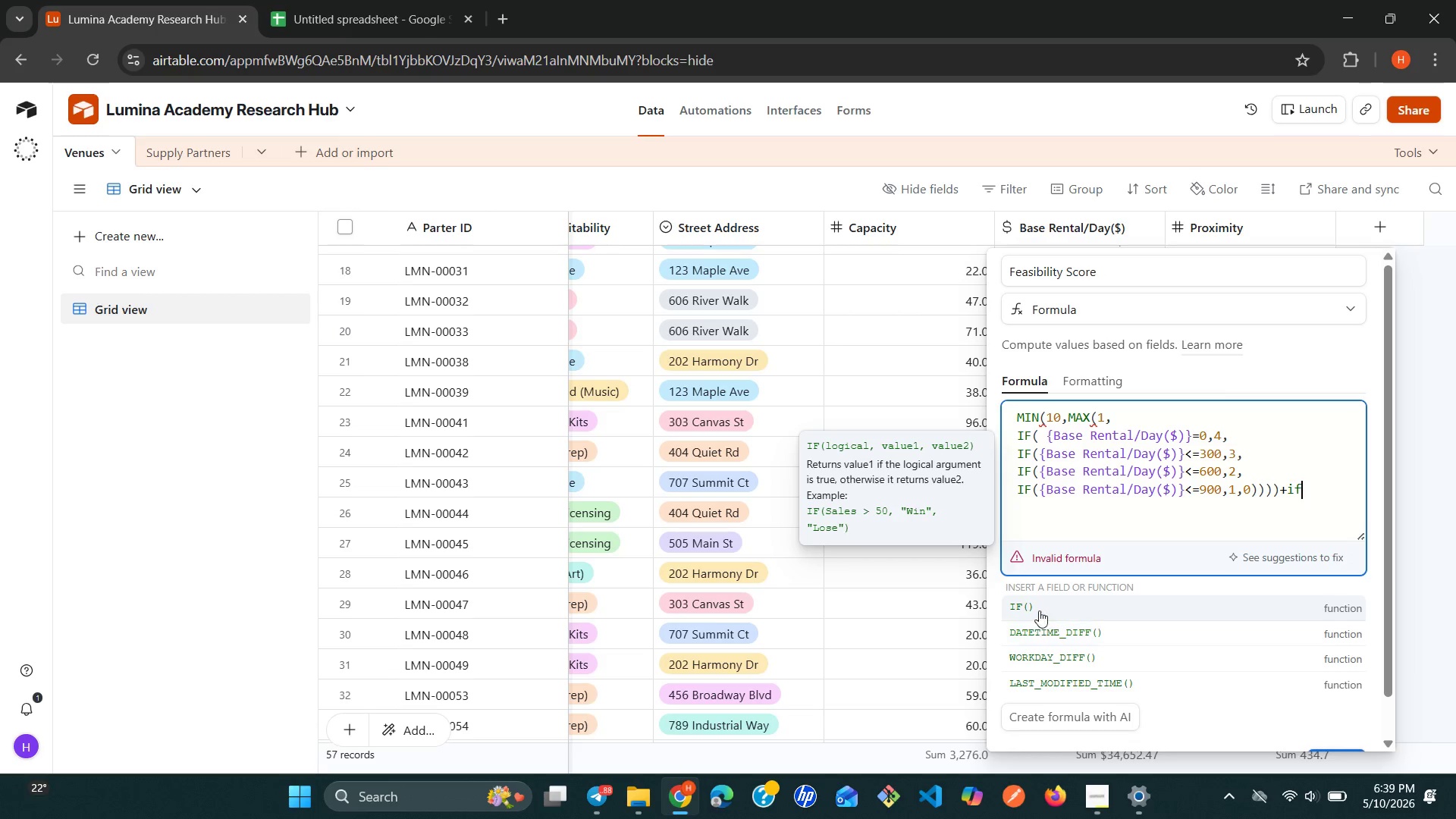 
left_click([1039, 606])
 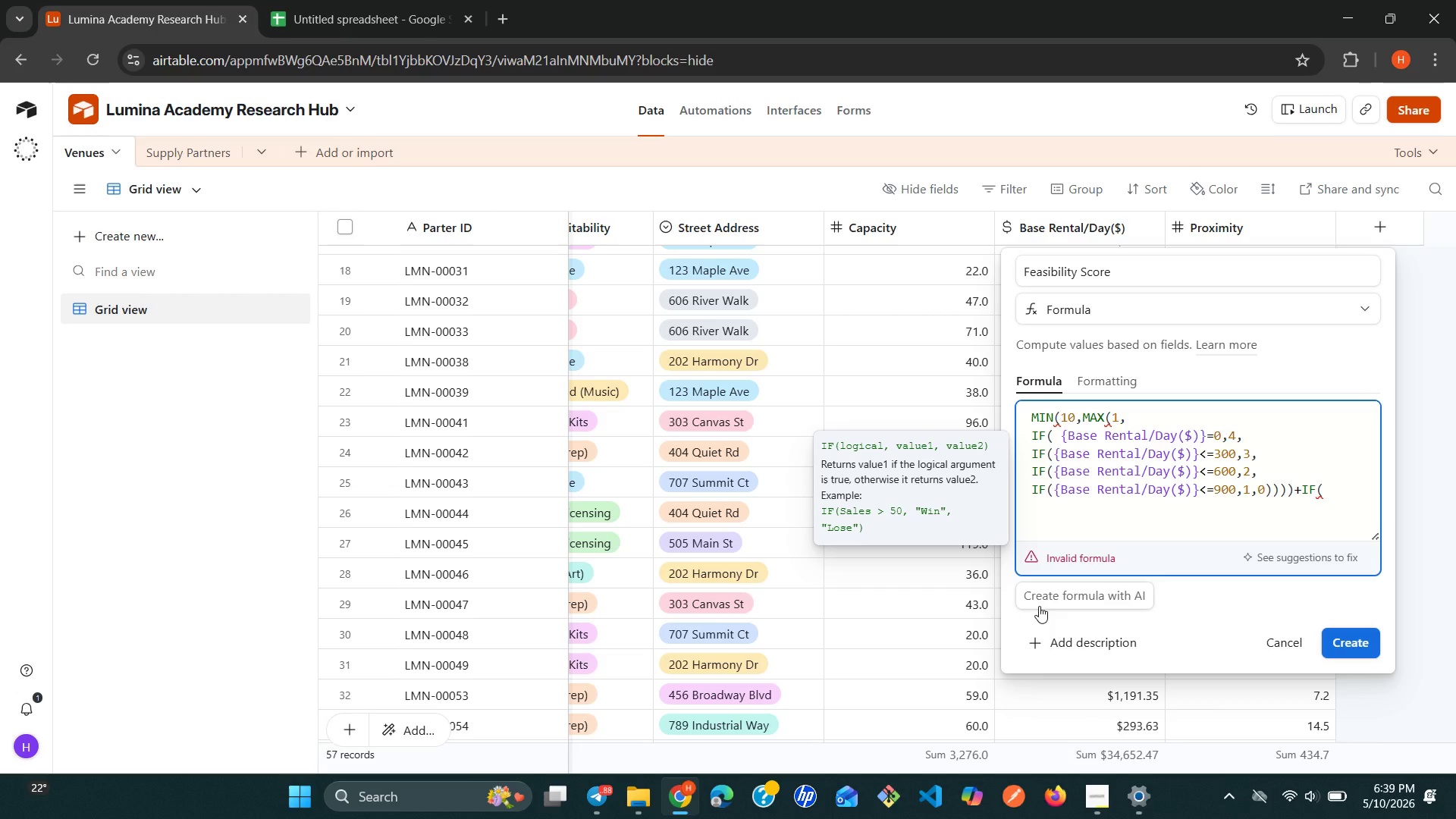 
wait(11.88)
 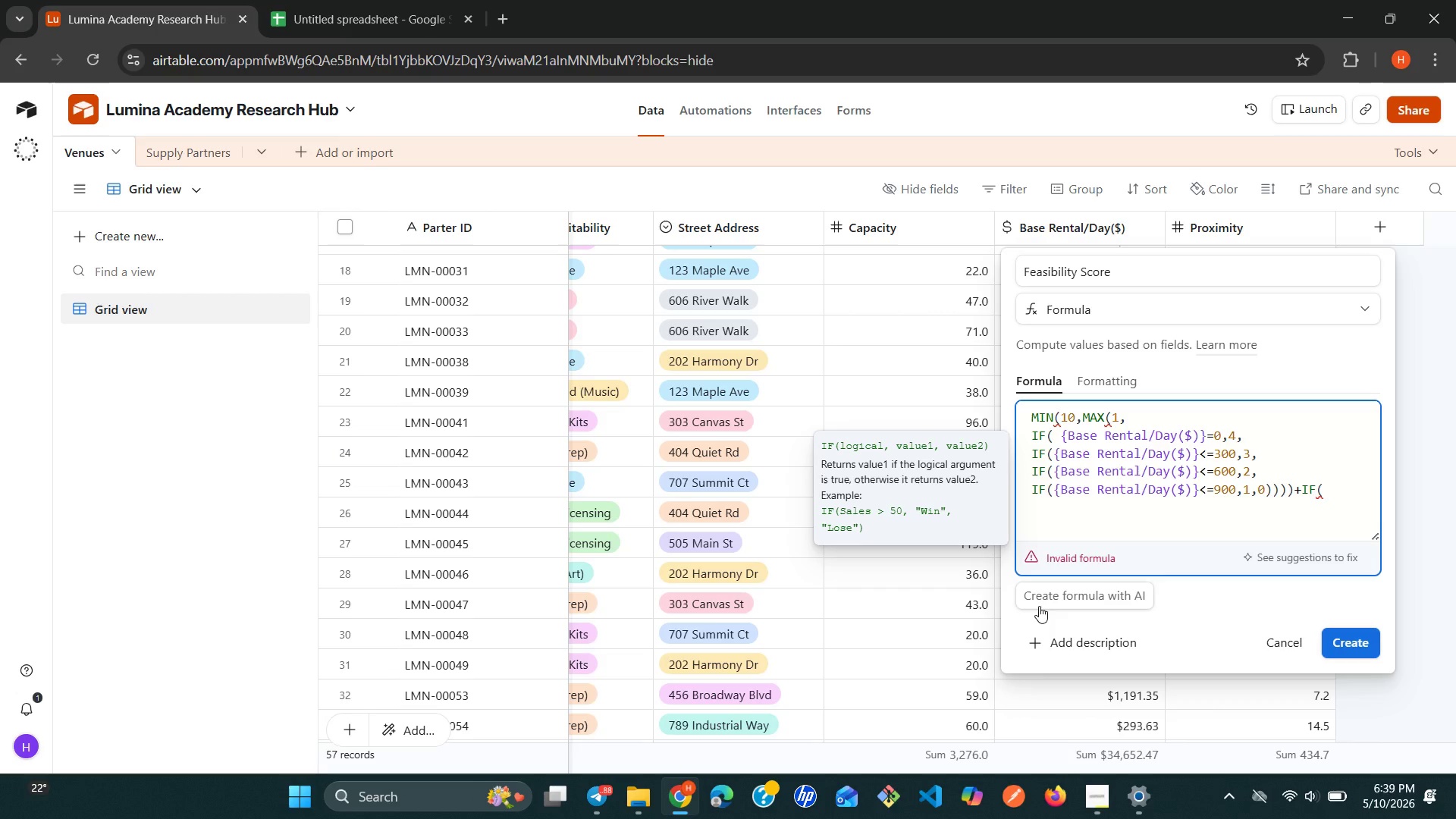 
key(Shift+ShiftRight)
 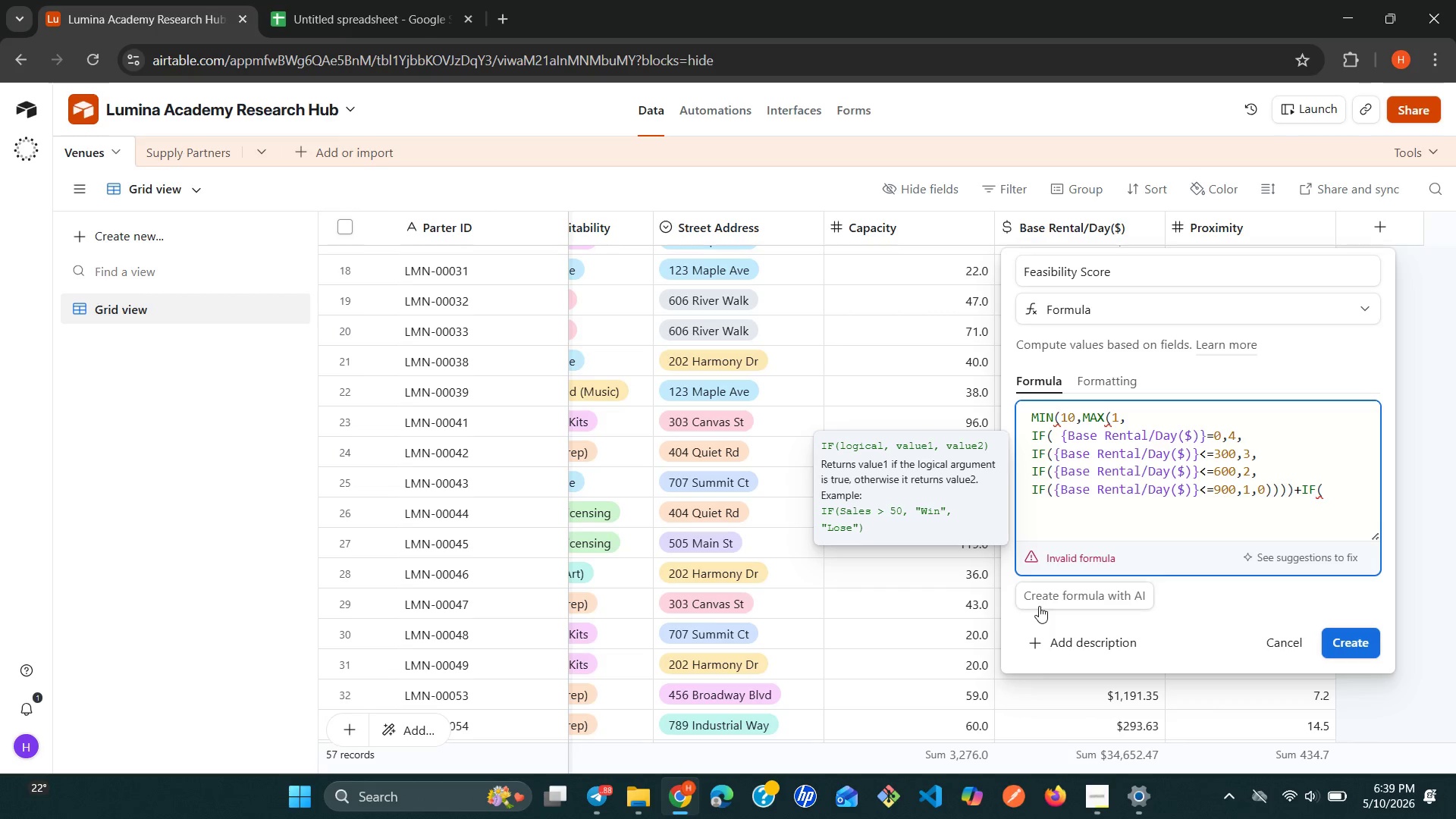 
key(Shift+BracketLeft)
 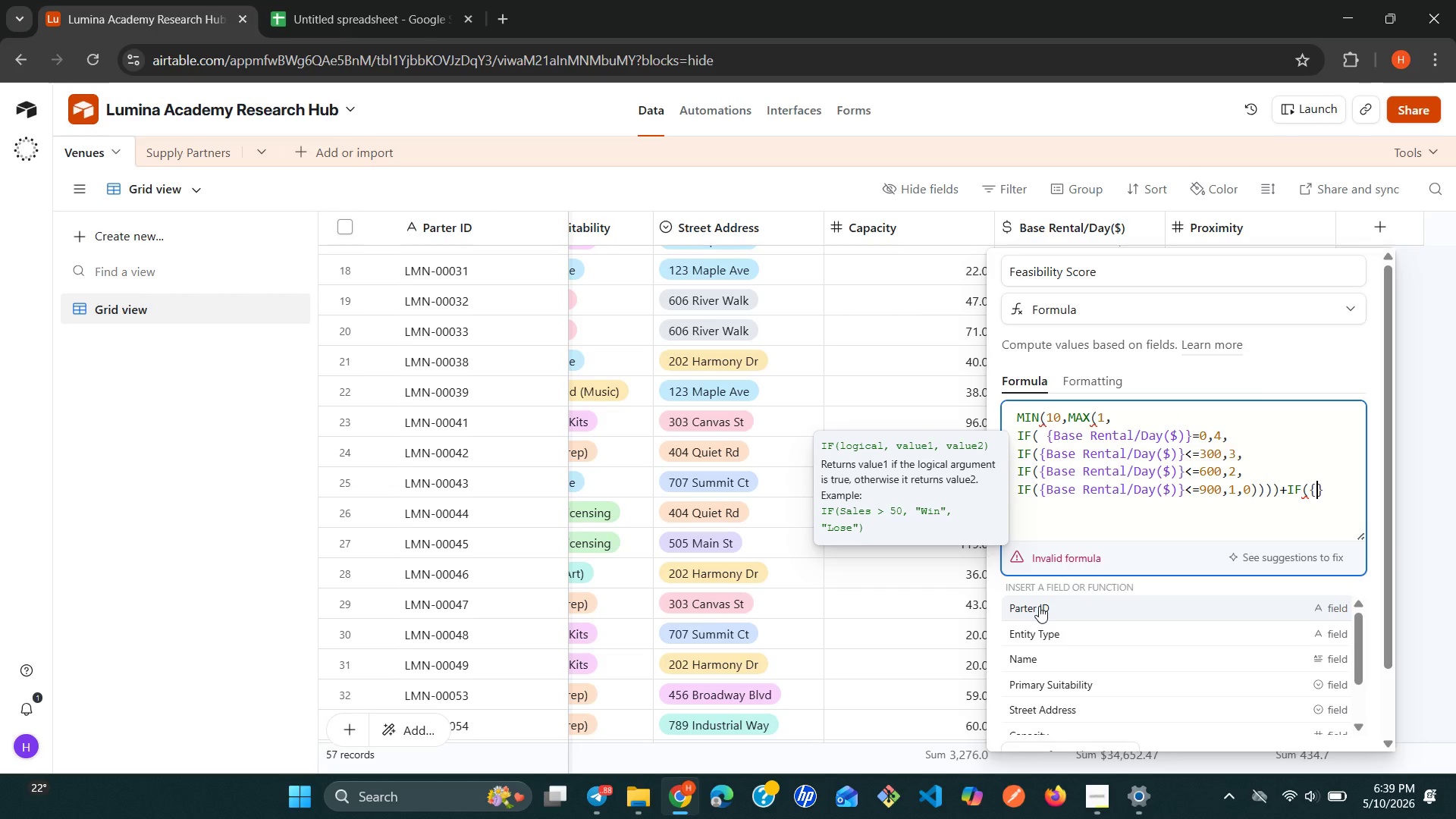 
type(ca)
 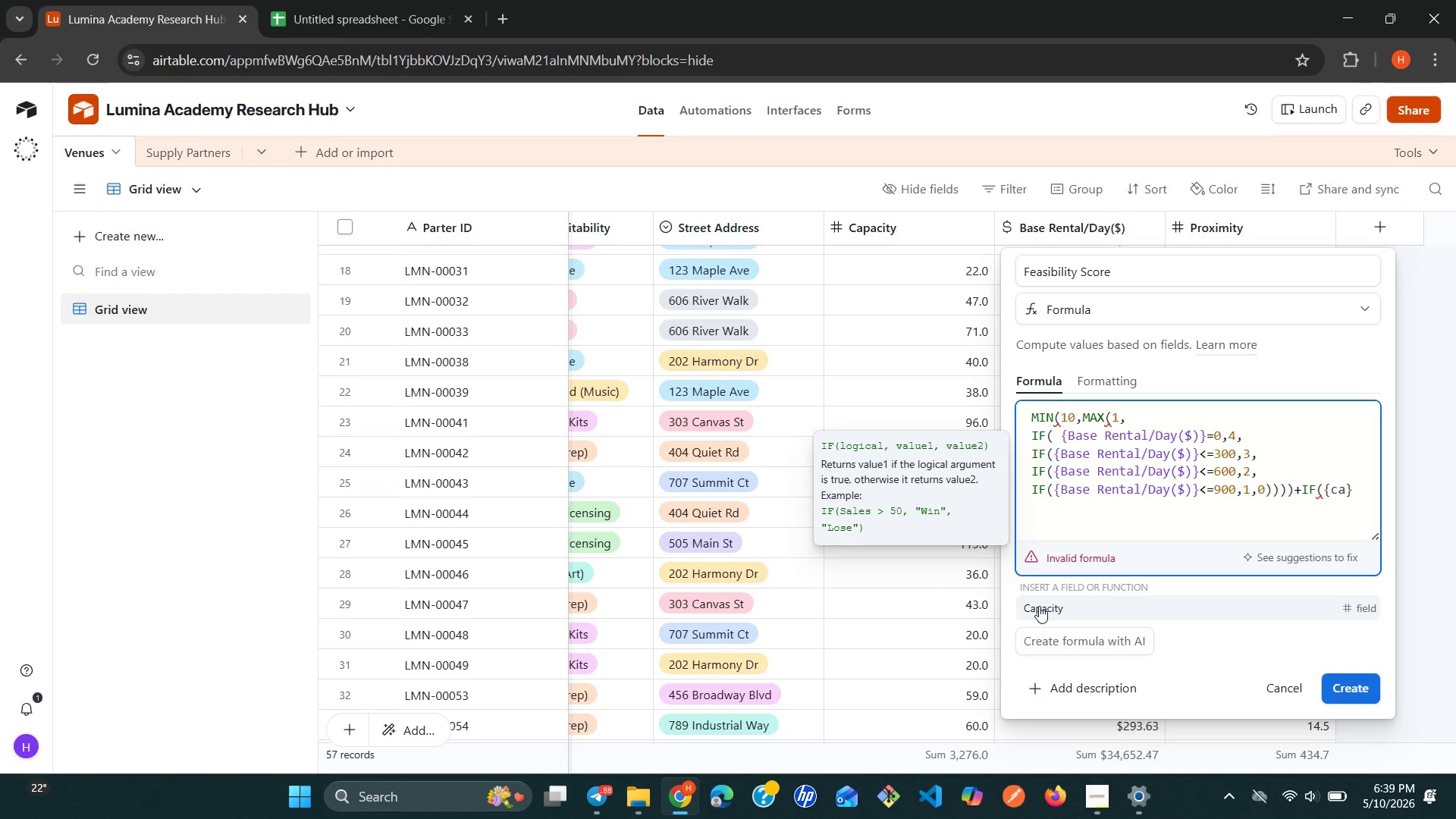 
left_click([1039, 606])
 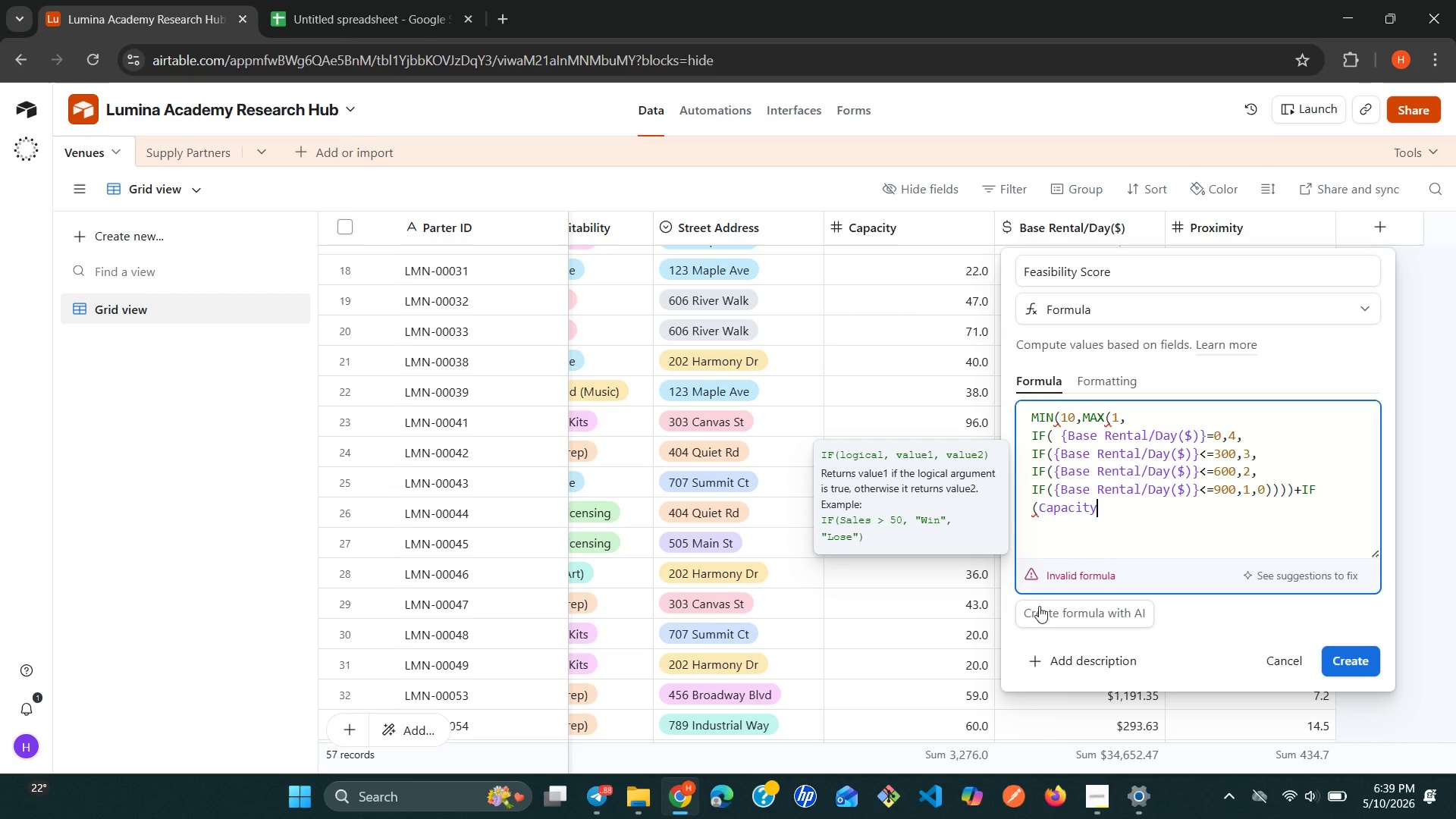 
wait(7.12)
 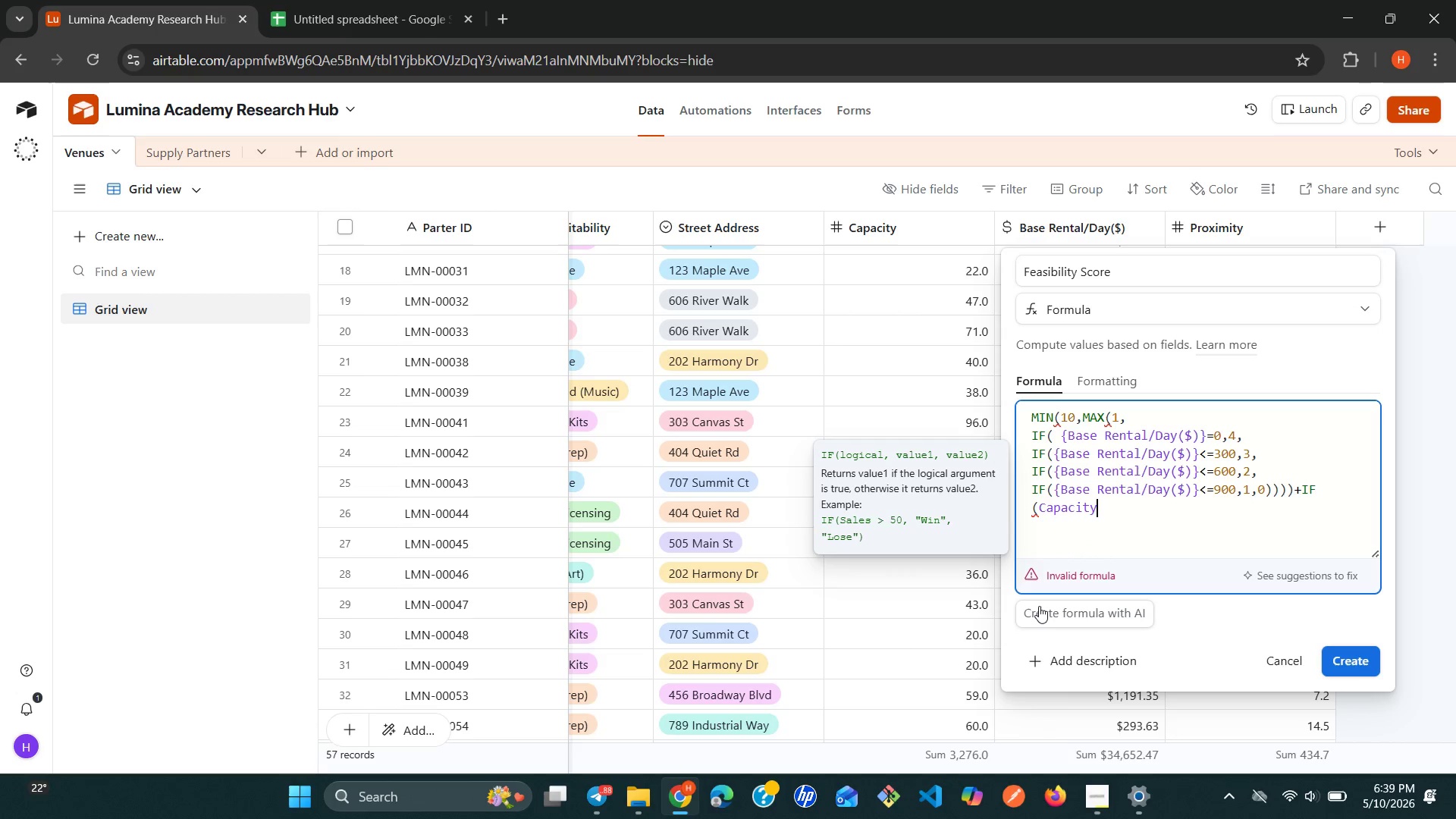 
key(Backspace)
key(Backspace)
key(Backspace)
key(Backspace)
key(Backspace)
key(Backspace)
key(Backspace)
key(Backspace)
type({ca)
 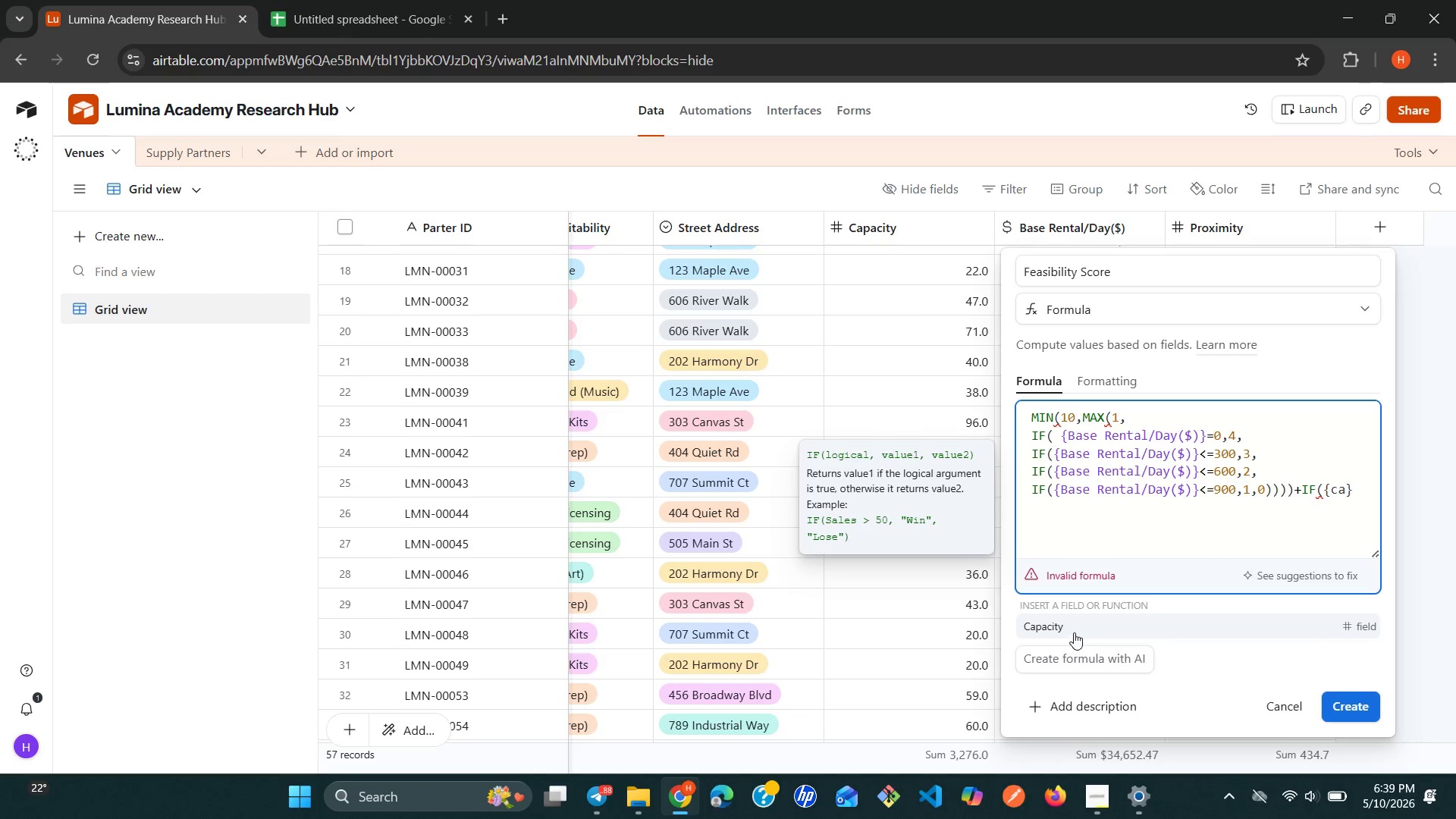 
left_click([1074, 635])
 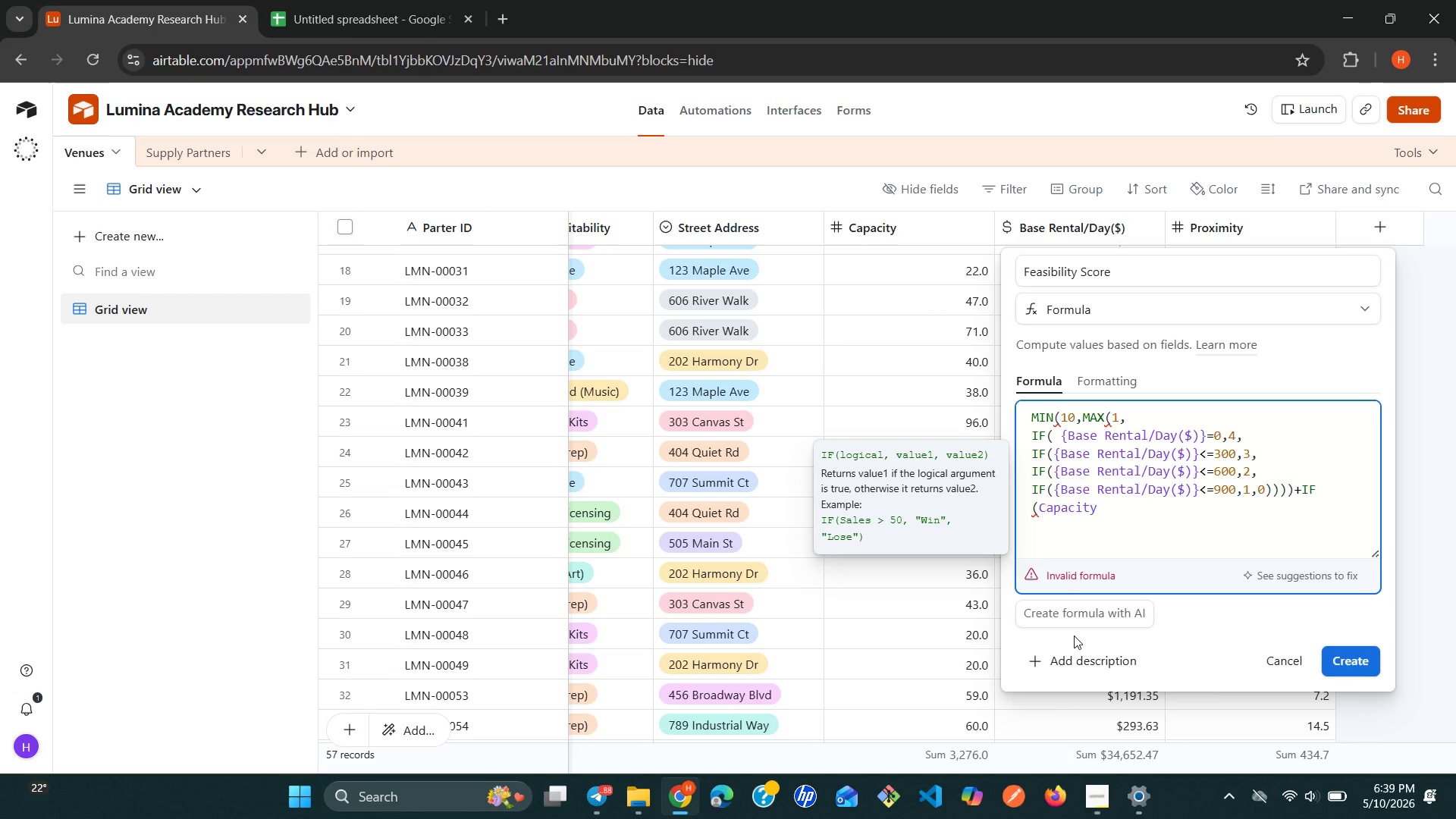 
wait(6.56)
 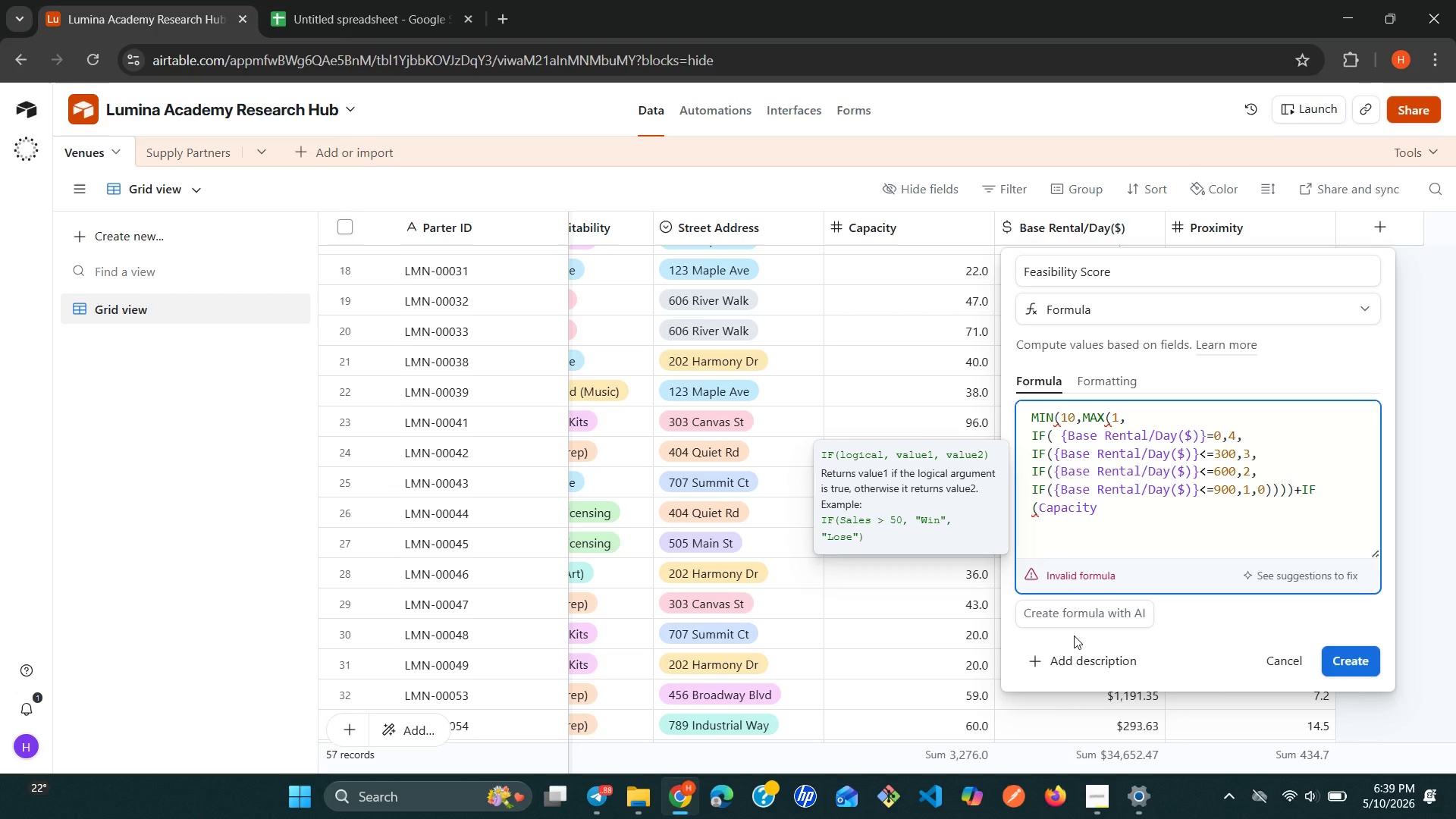 
key(Shift+BracketRight)
 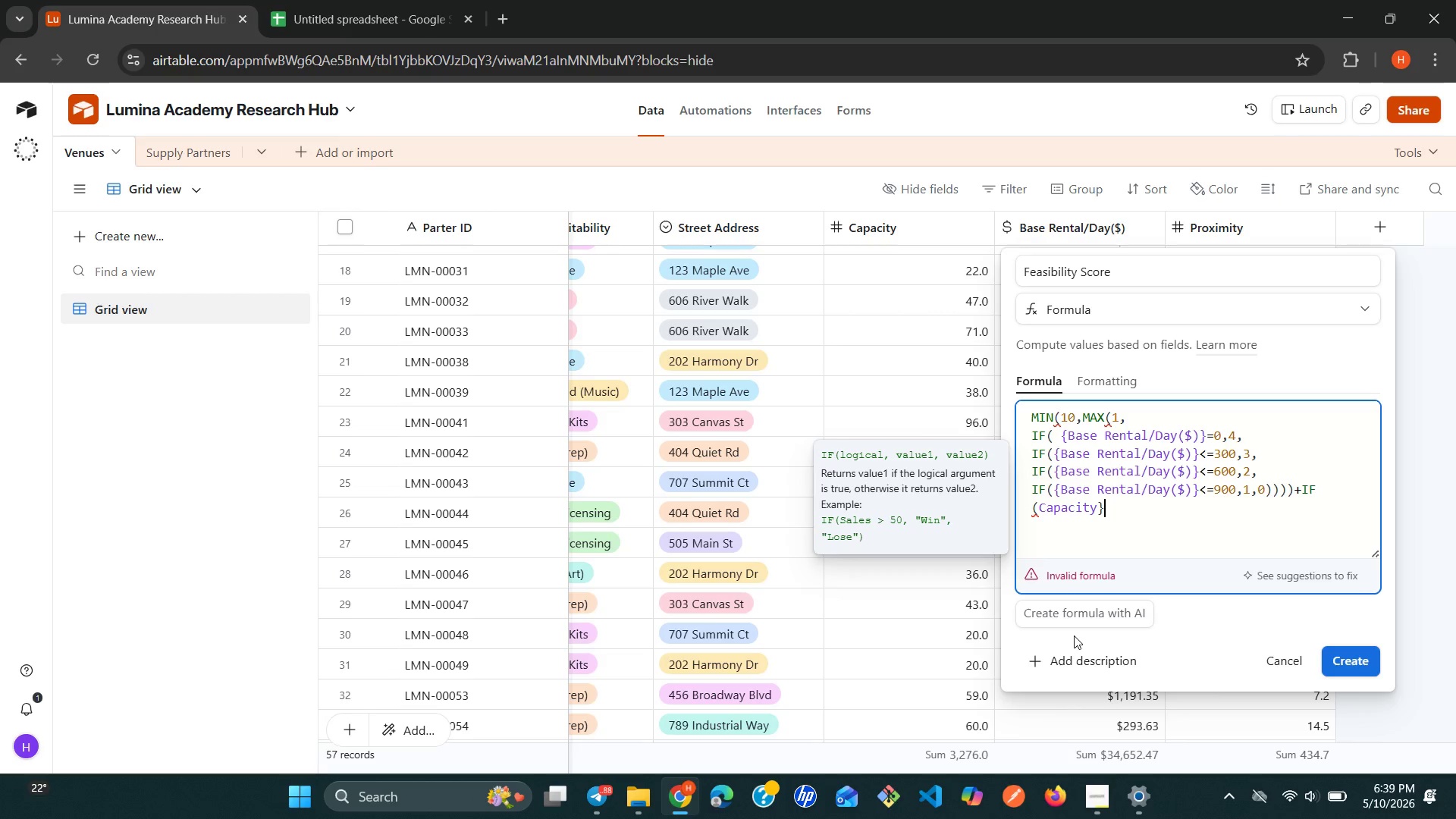 
key(ArrowLeft)
 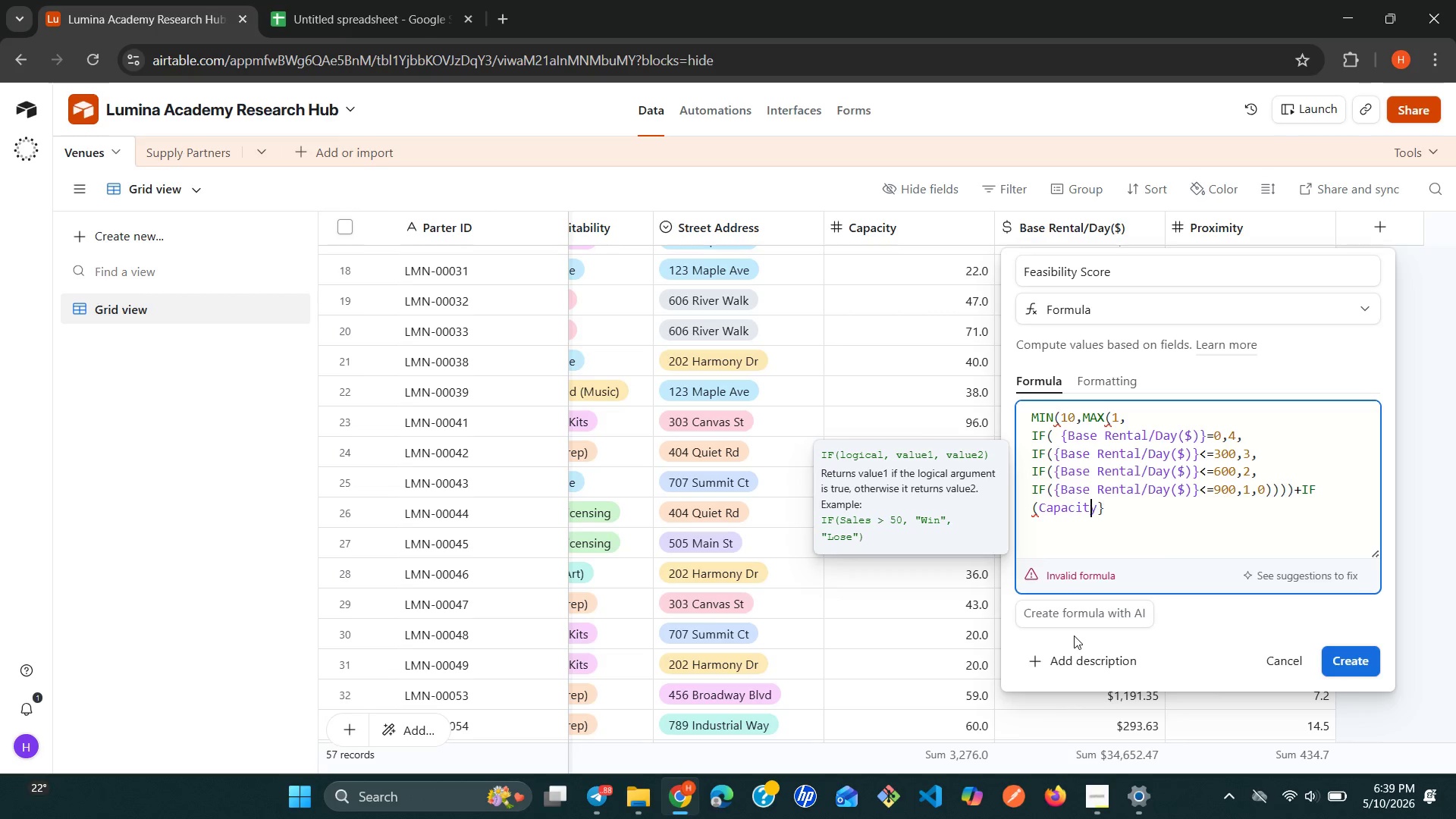 
key(ArrowLeft)
 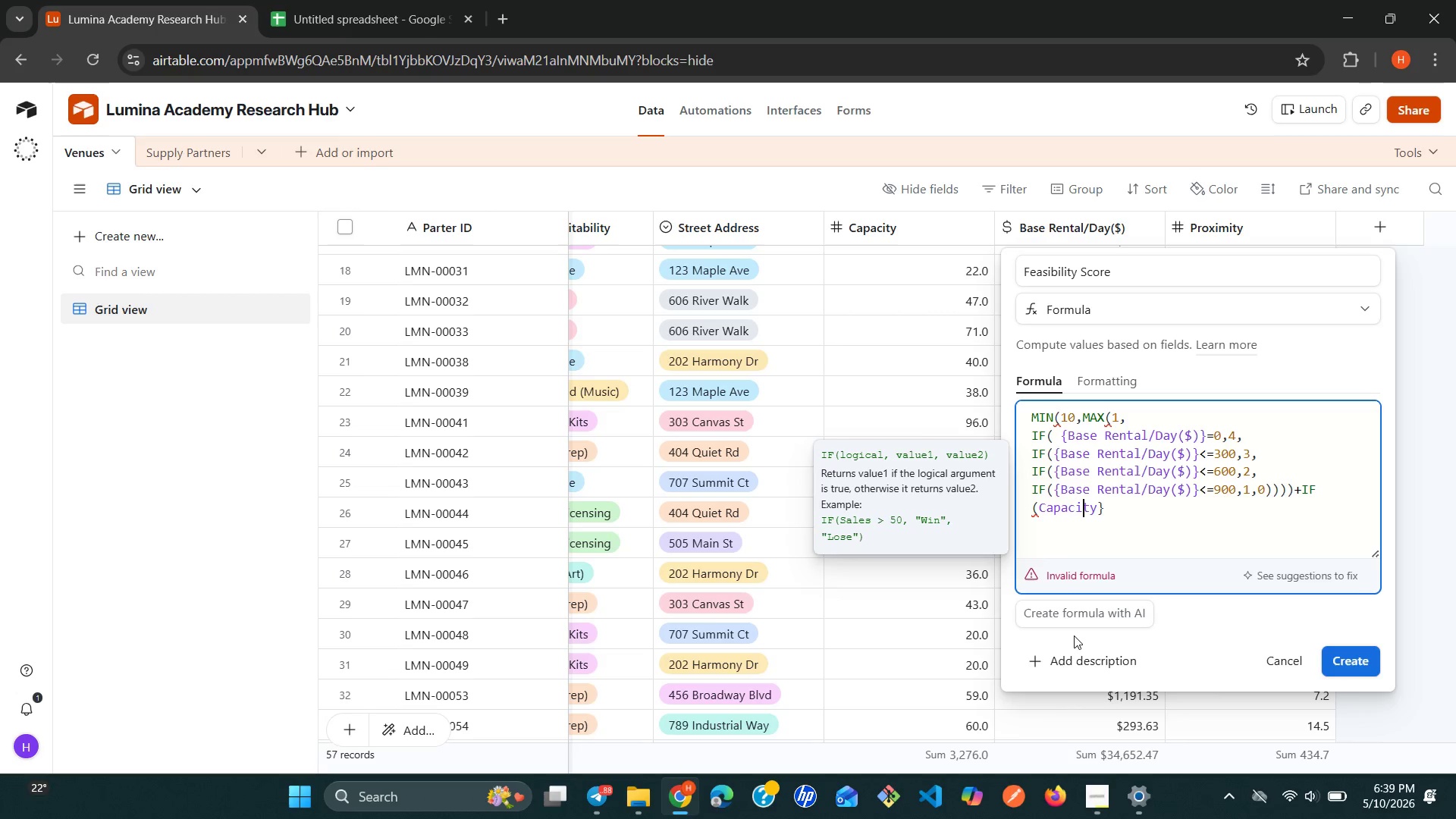 
key(ArrowLeft)
 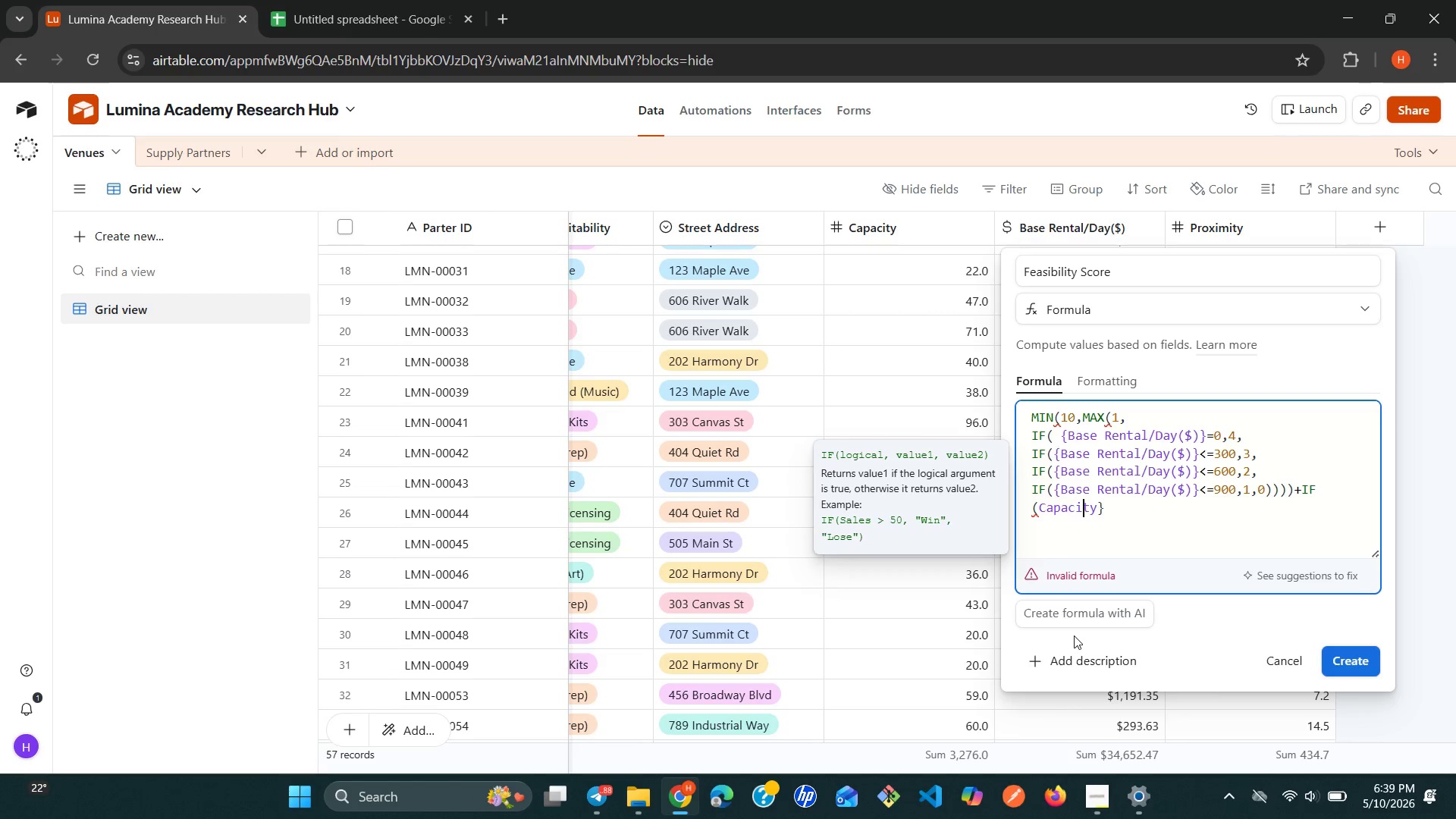 
key(ArrowLeft)
 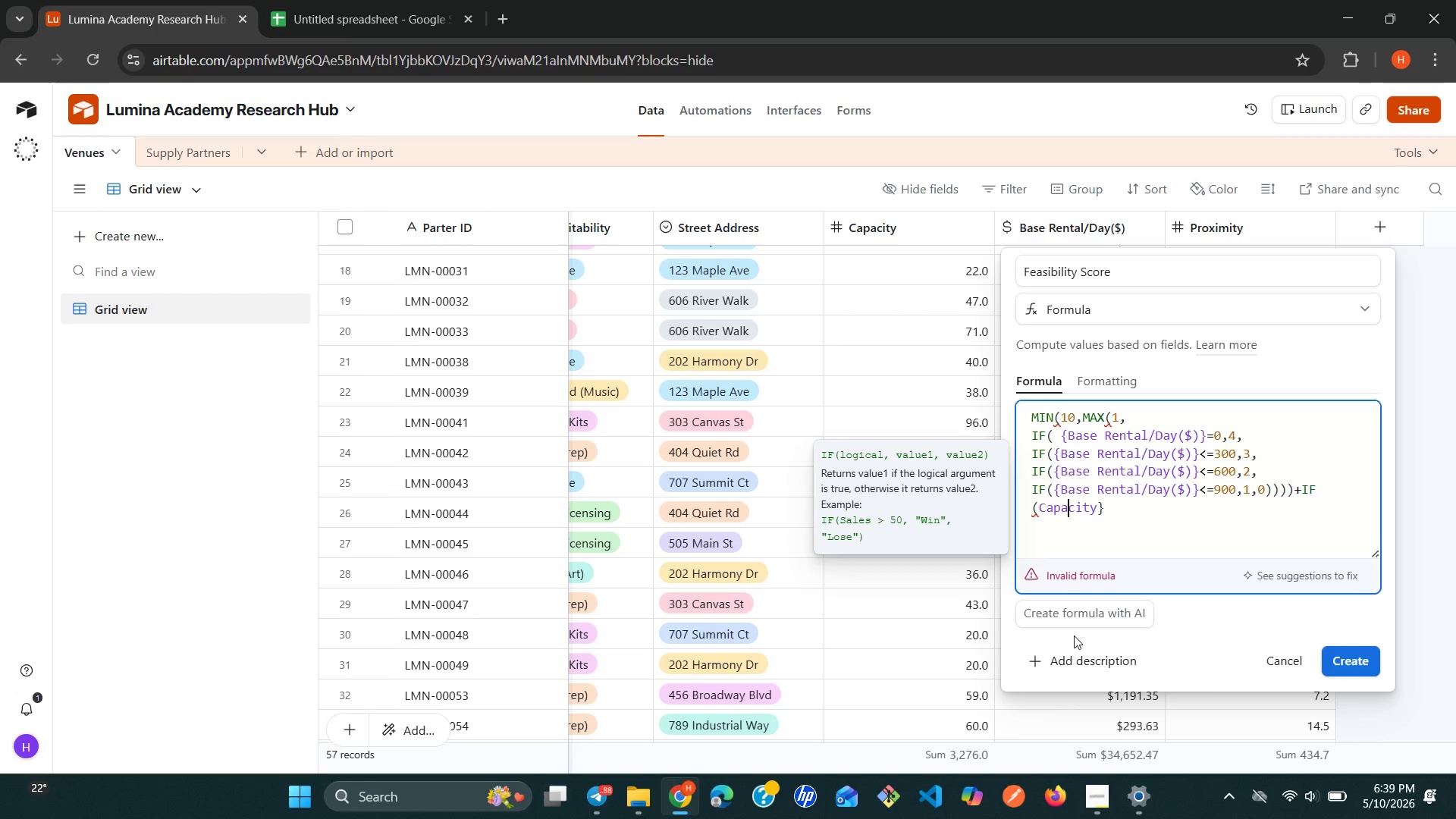 
key(ArrowLeft)
 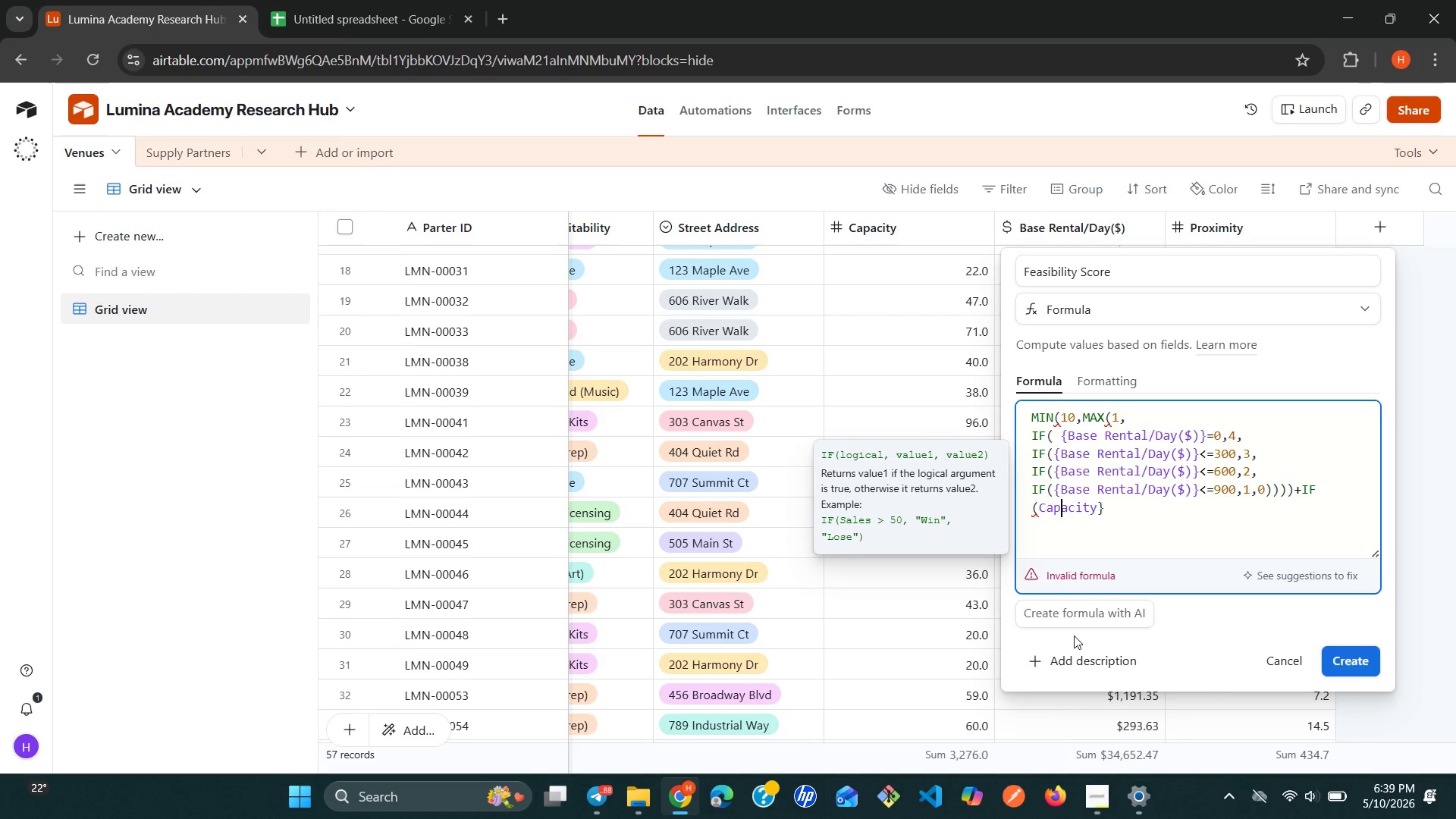 
key(ArrowLeft)
 